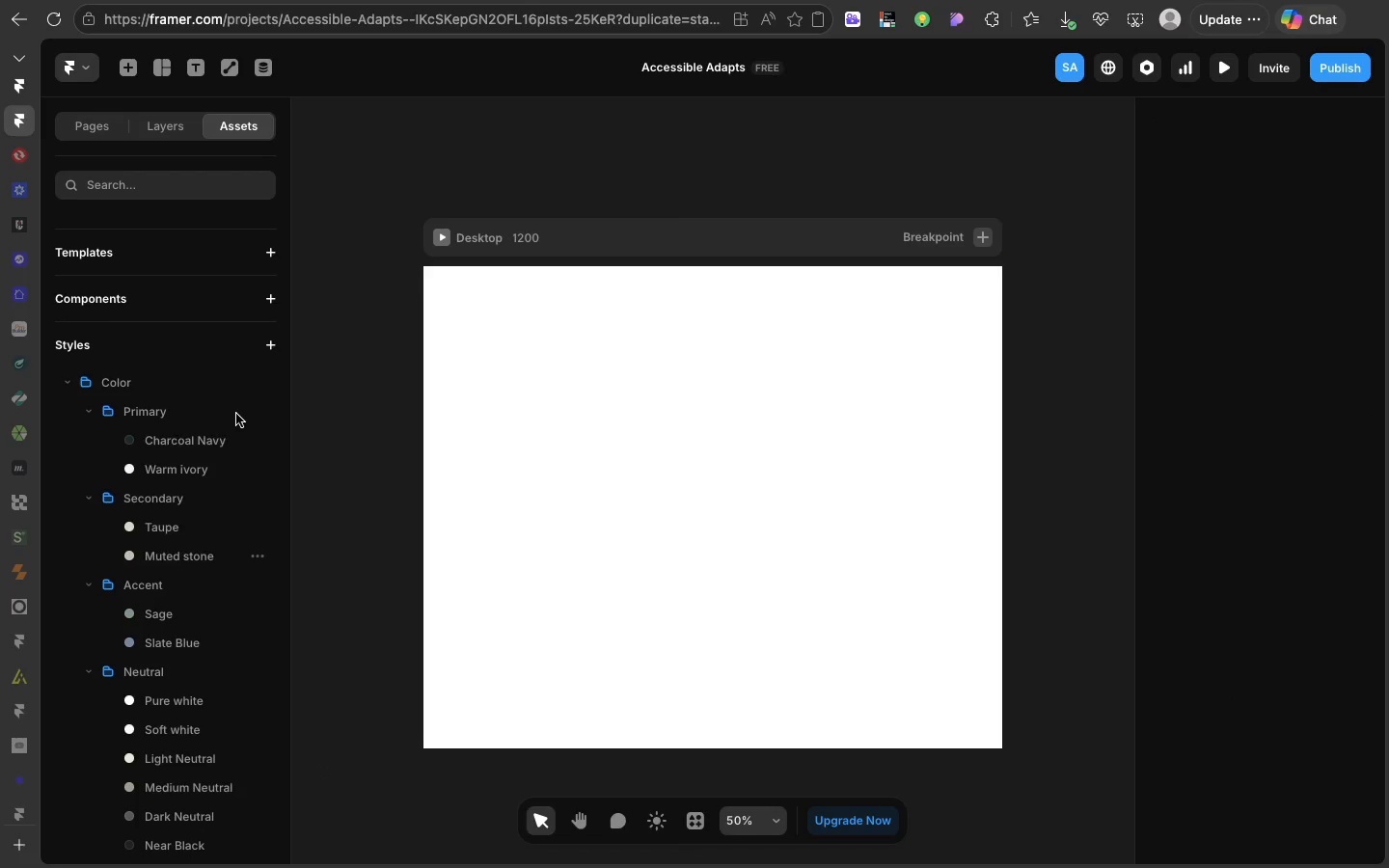 
scroll: coordinate [236, 414], scroll_direction: up, amount: 84.0
 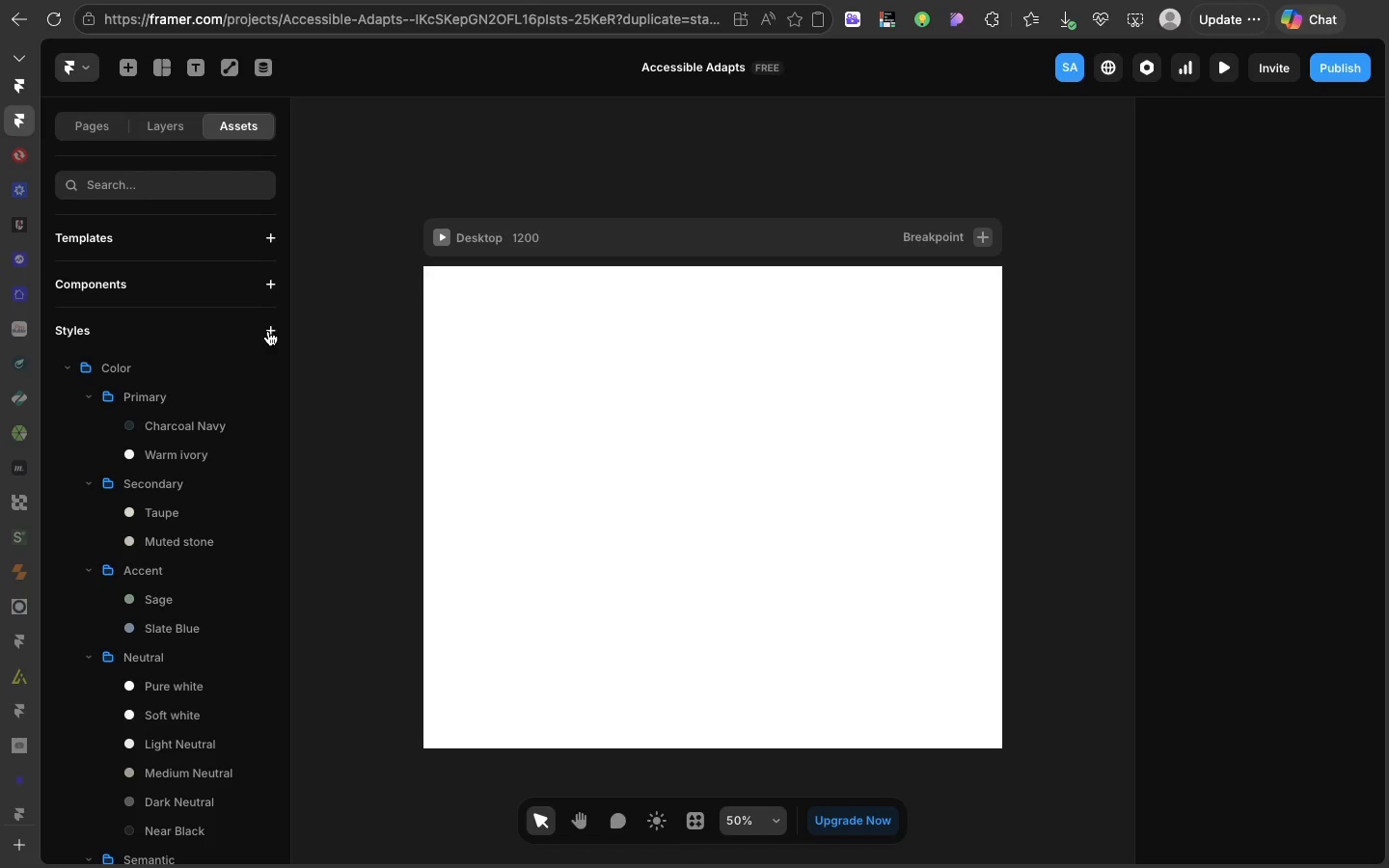 
left_click([268, 331])
 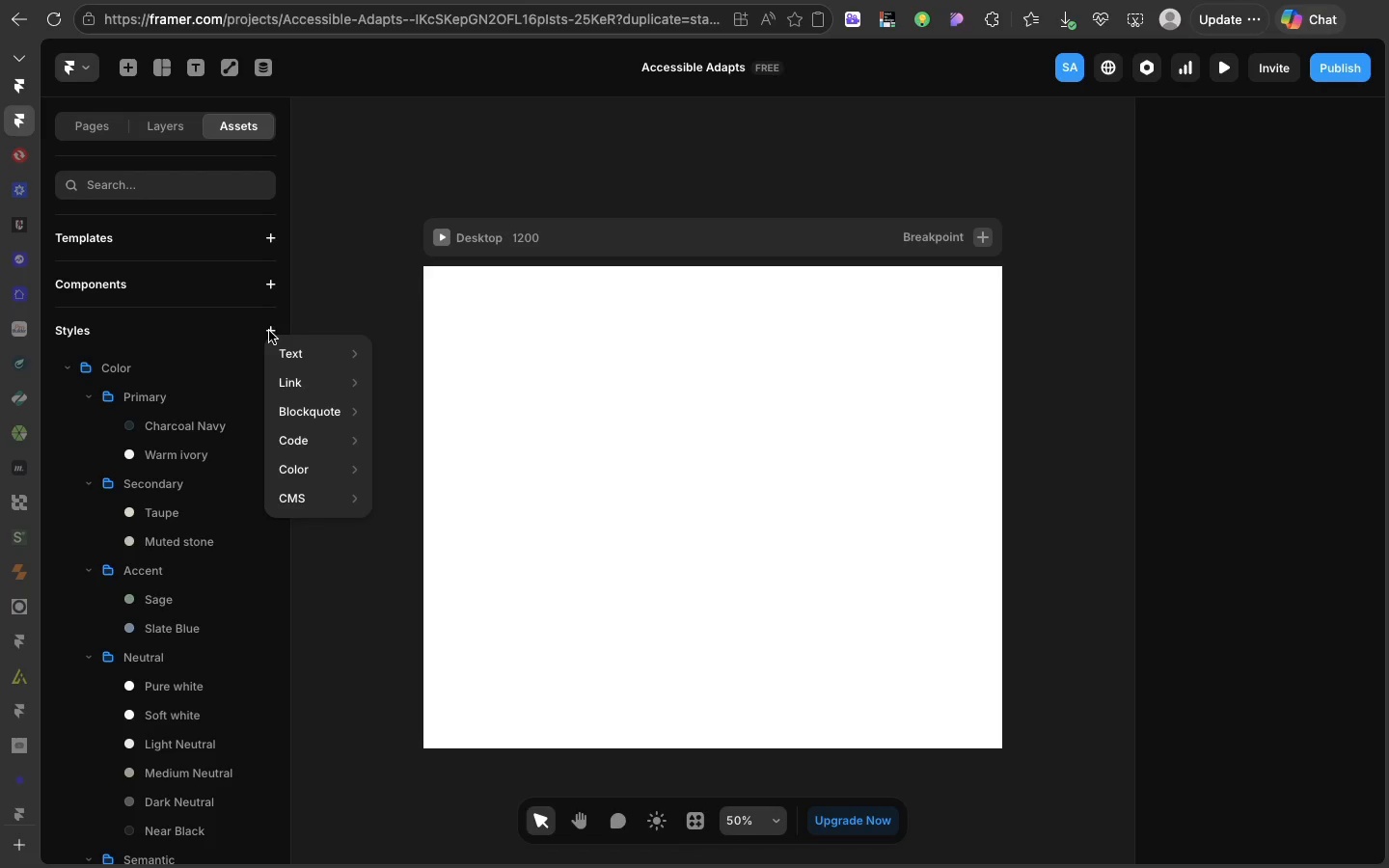 
wait(57.84)
 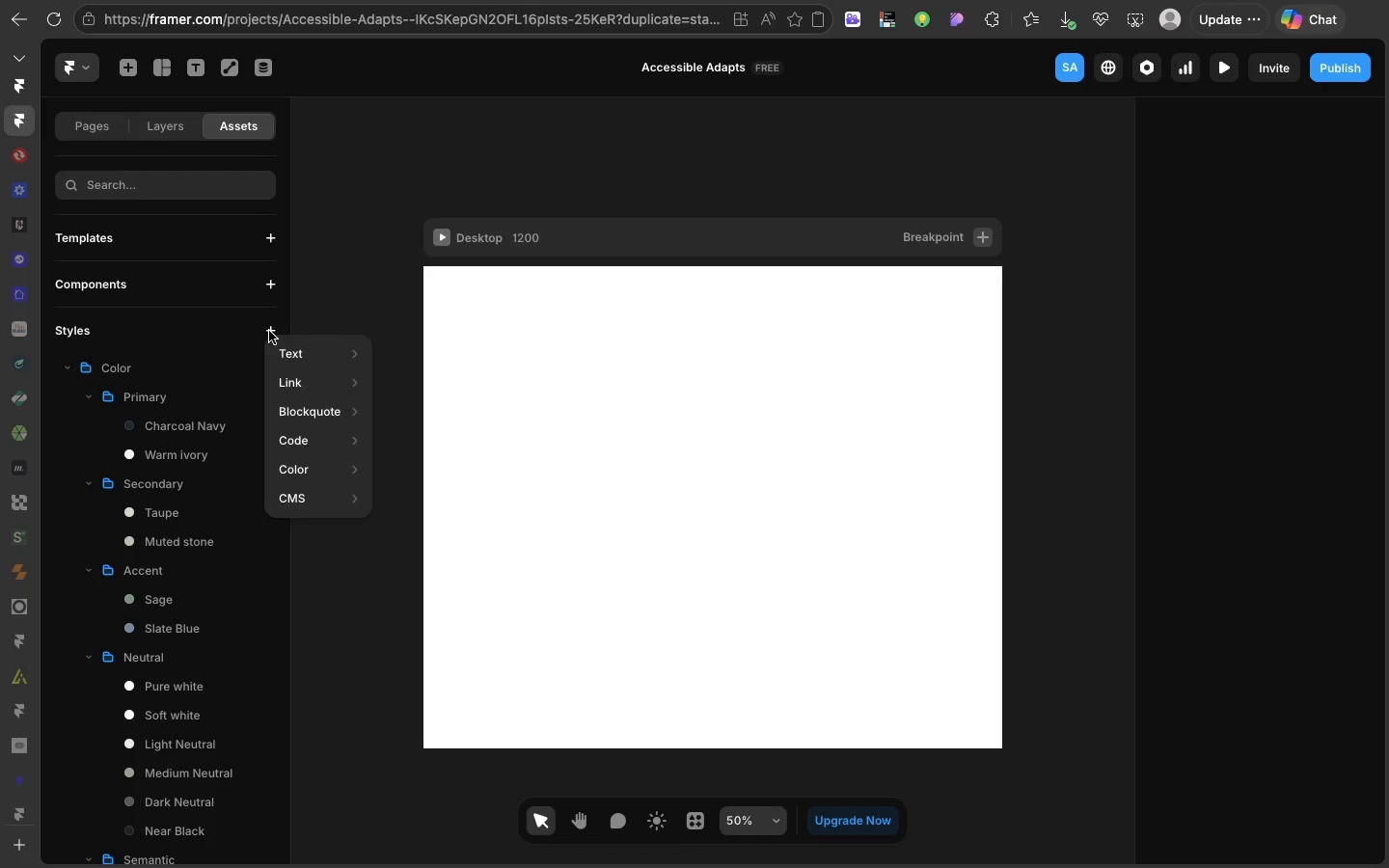 
left_click([401, 373])
 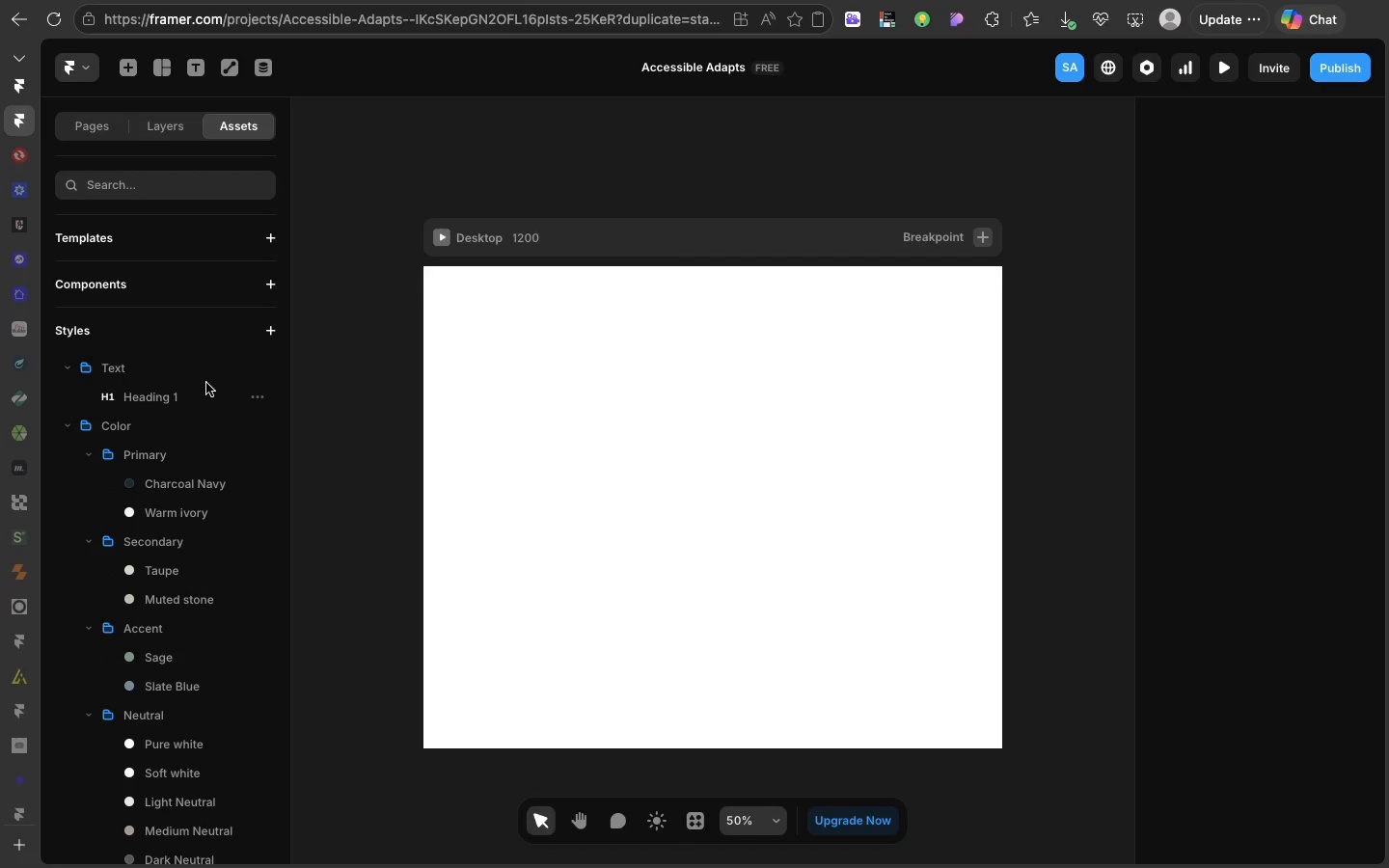 
left_click([206, 383])
 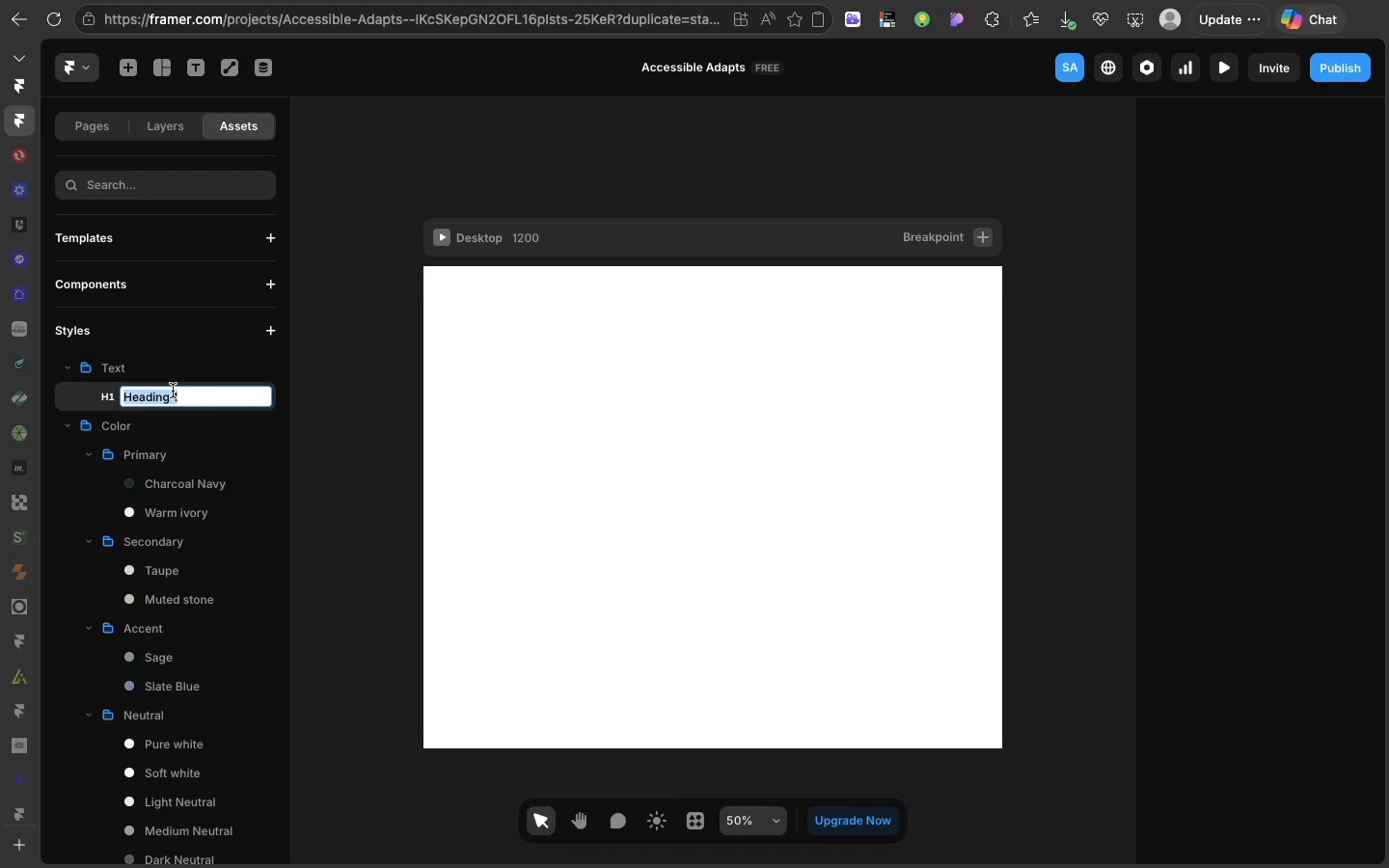 
double_click([173, 391])
 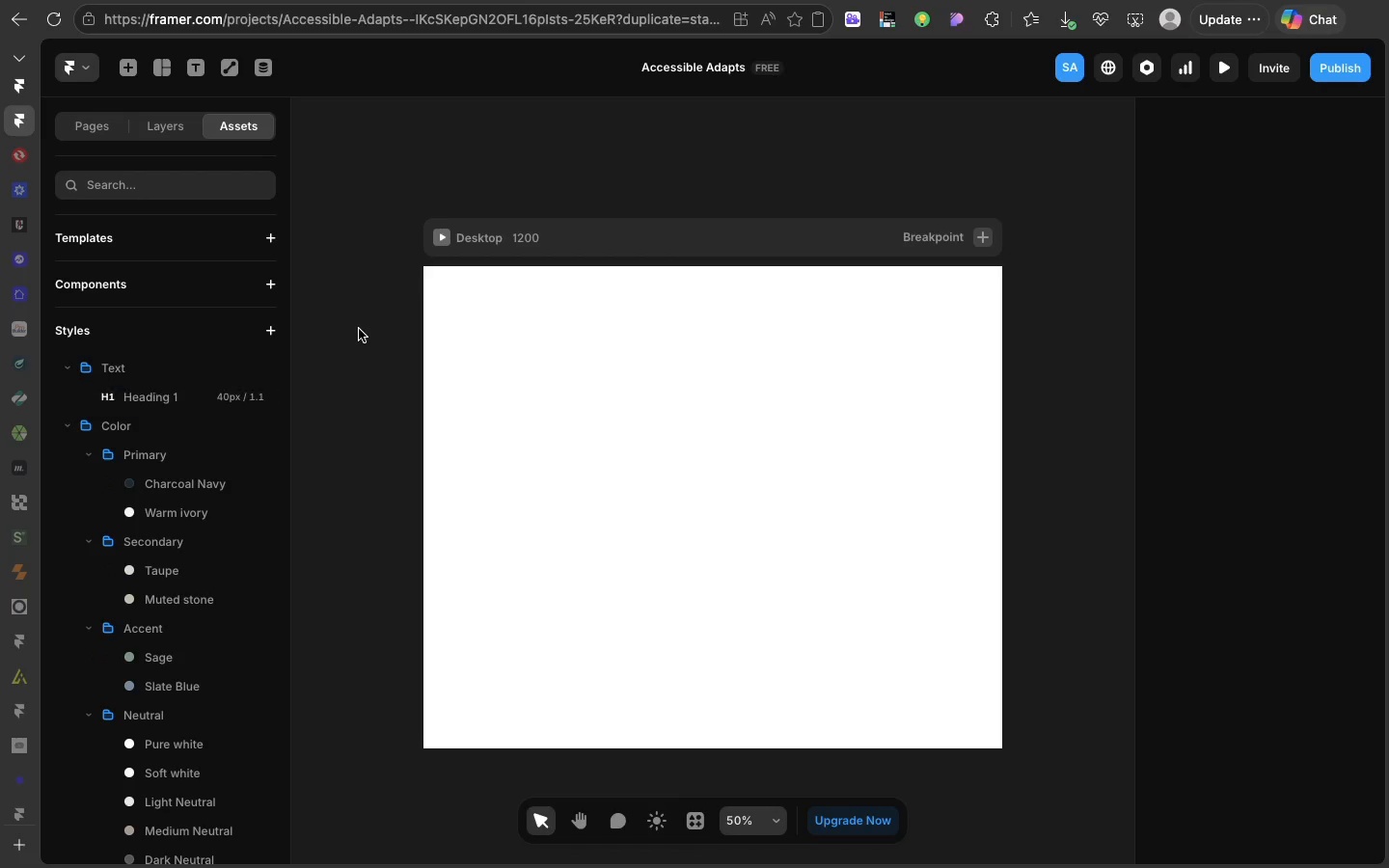 
left_click([359, 329])
 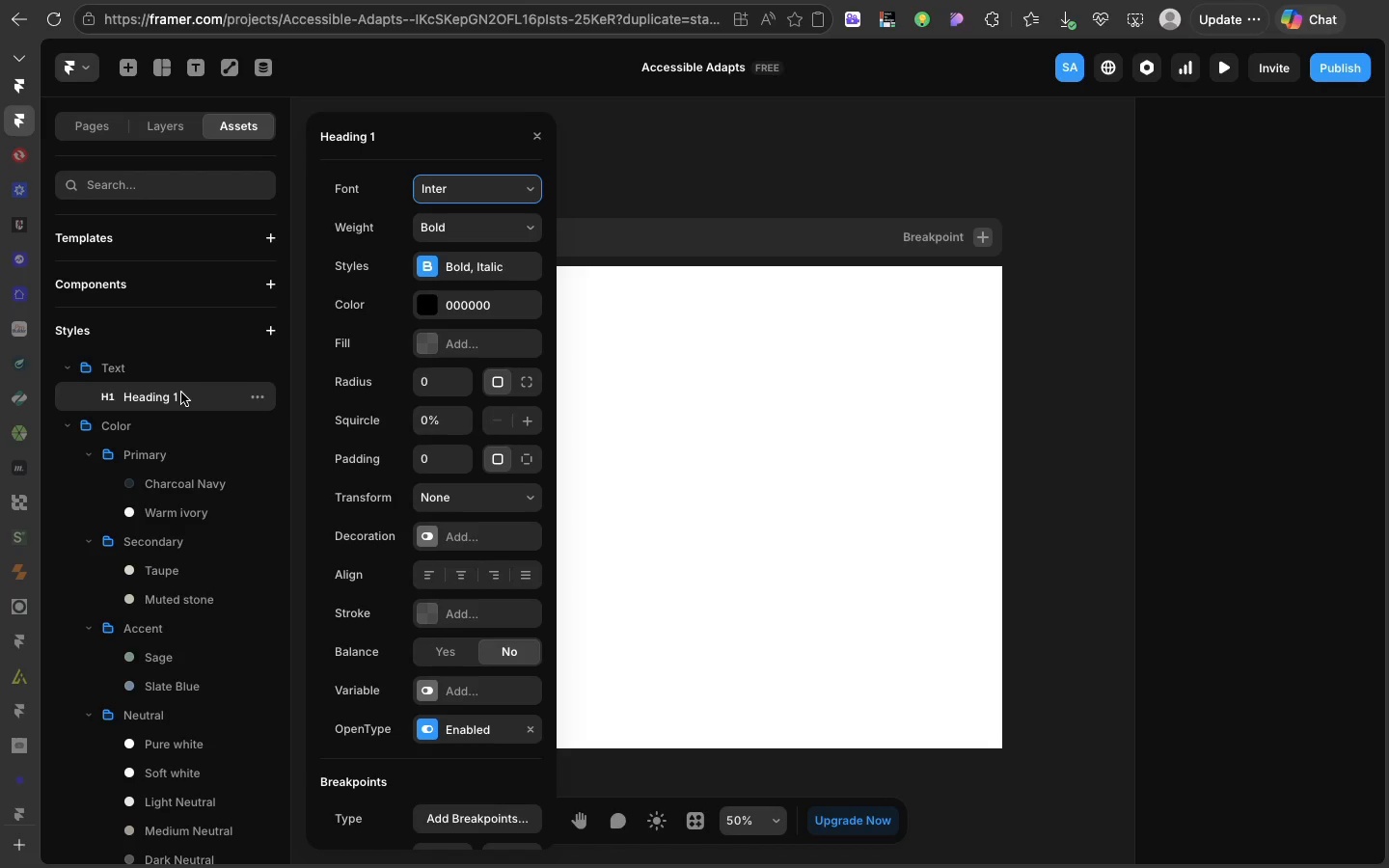 
left_click([181, 393])
 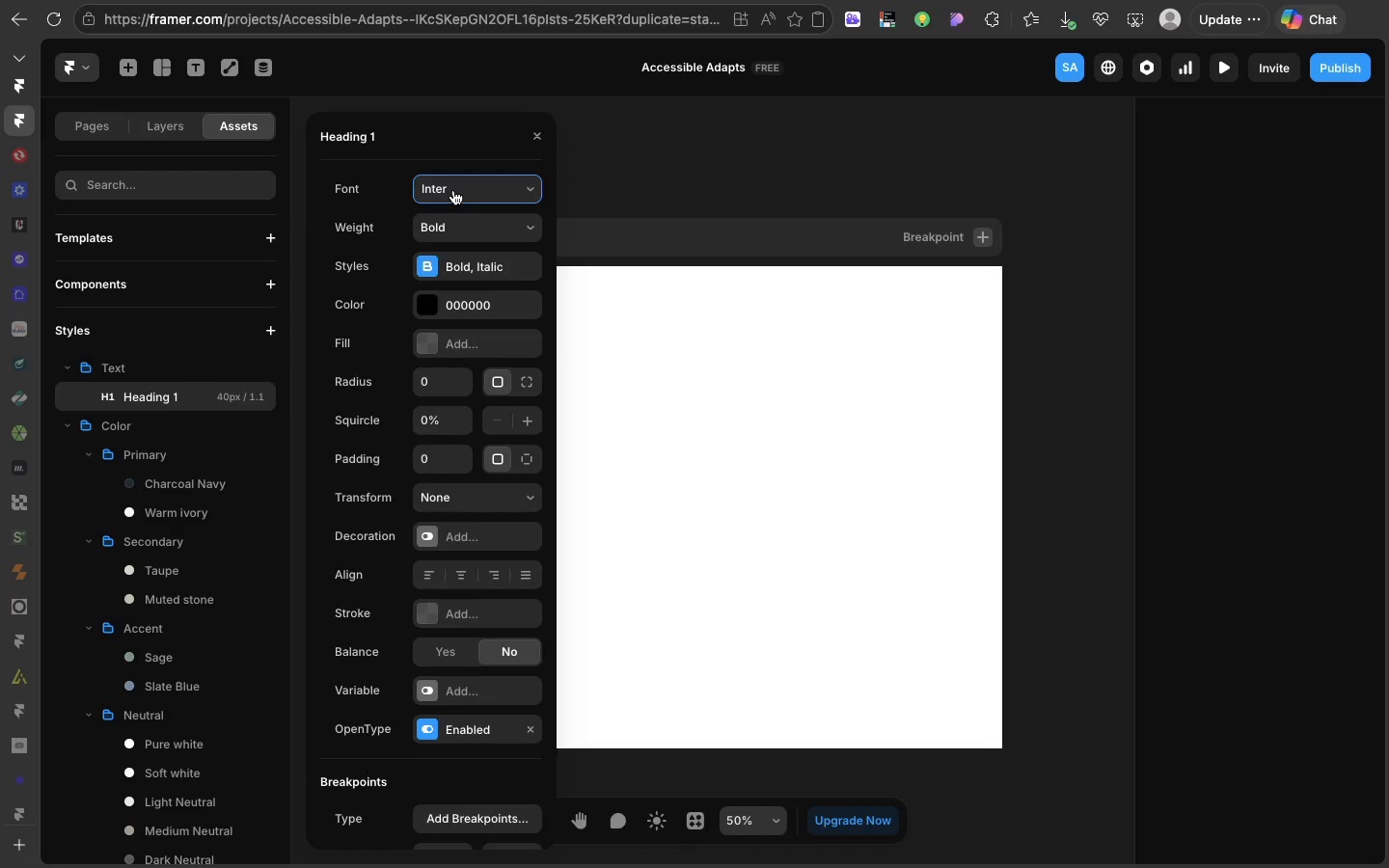 
left_click([453, 190])
 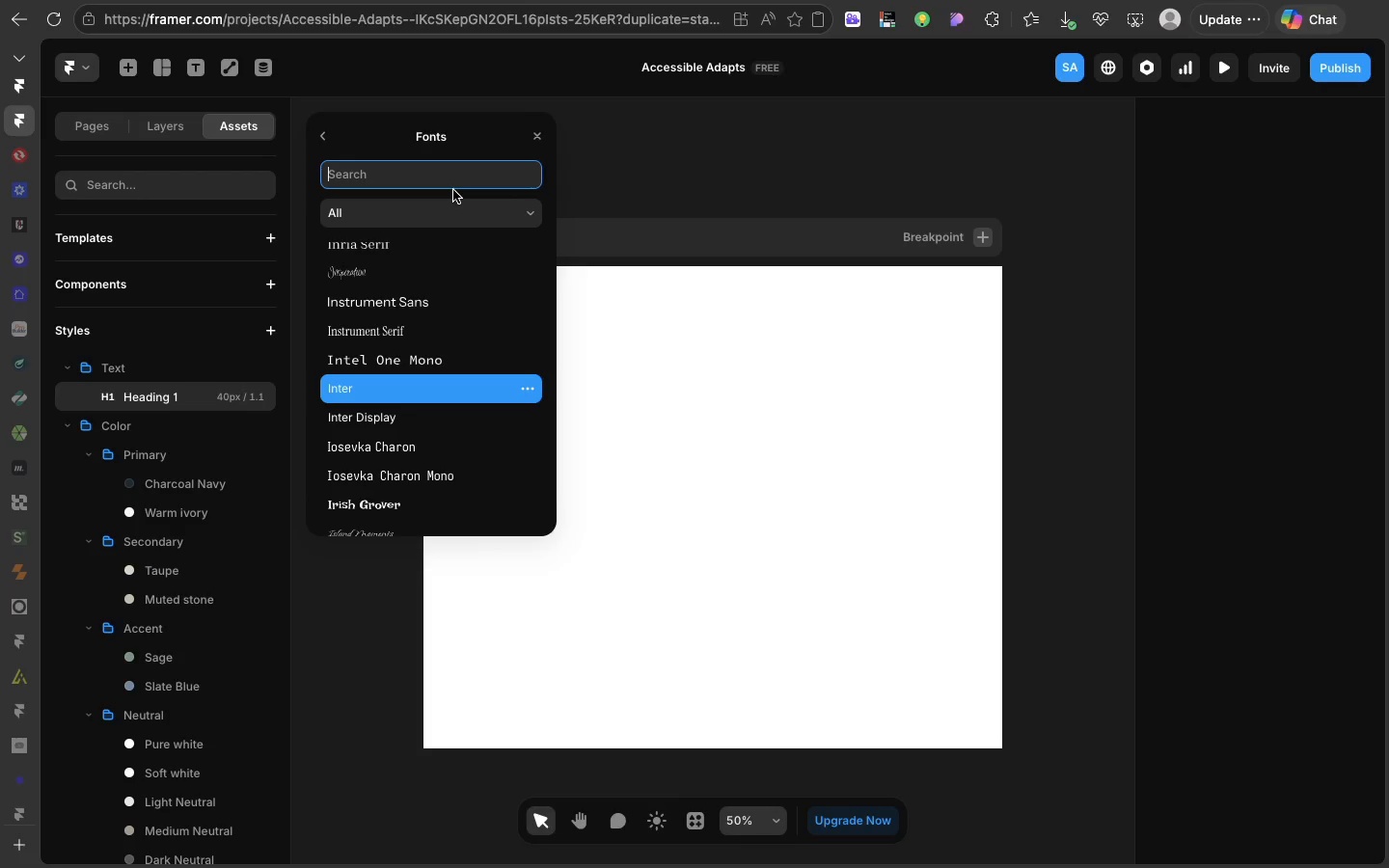 
type(Fran)
key(Backspace)
type(unces)
 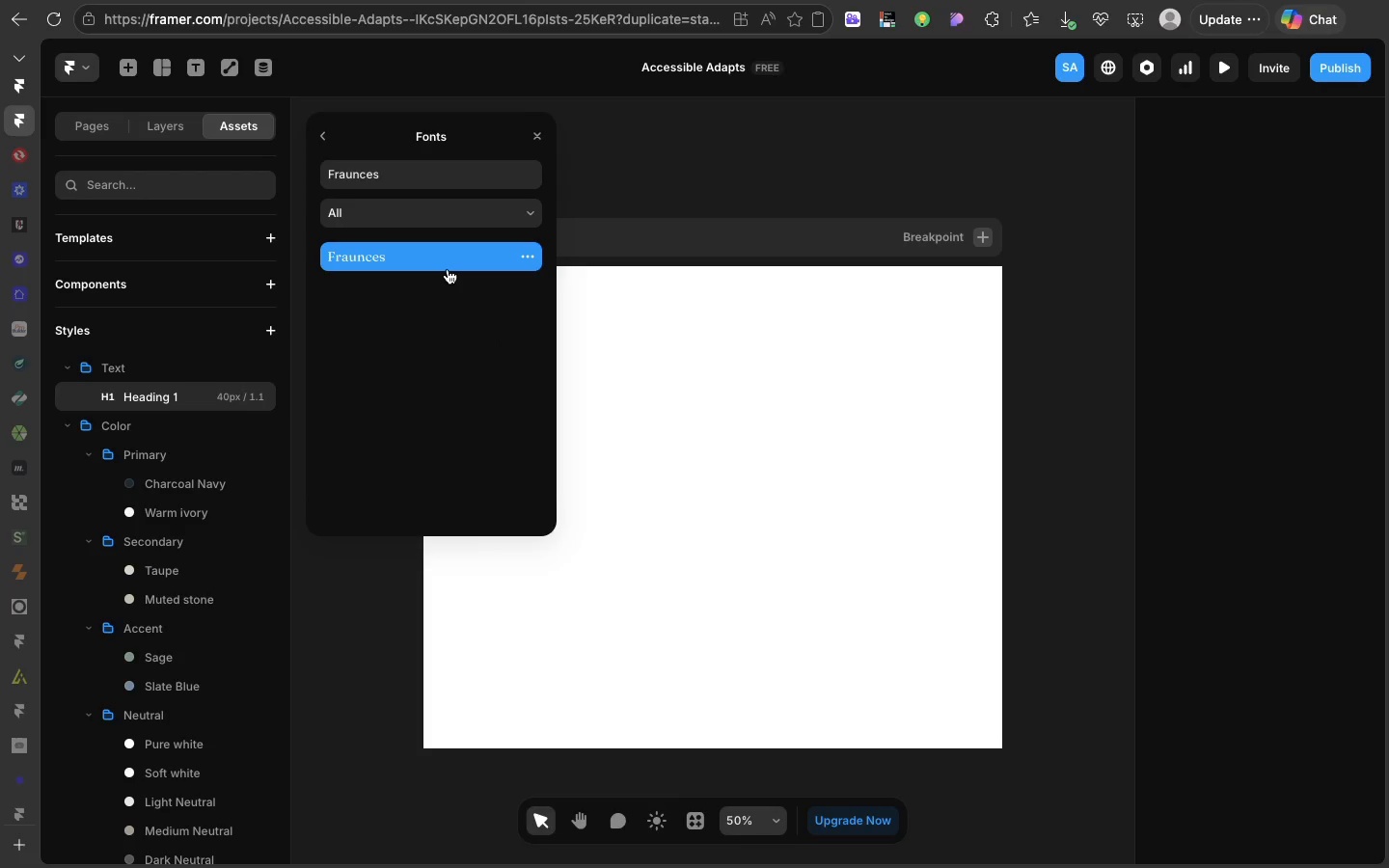 
left_click([448, 269])
 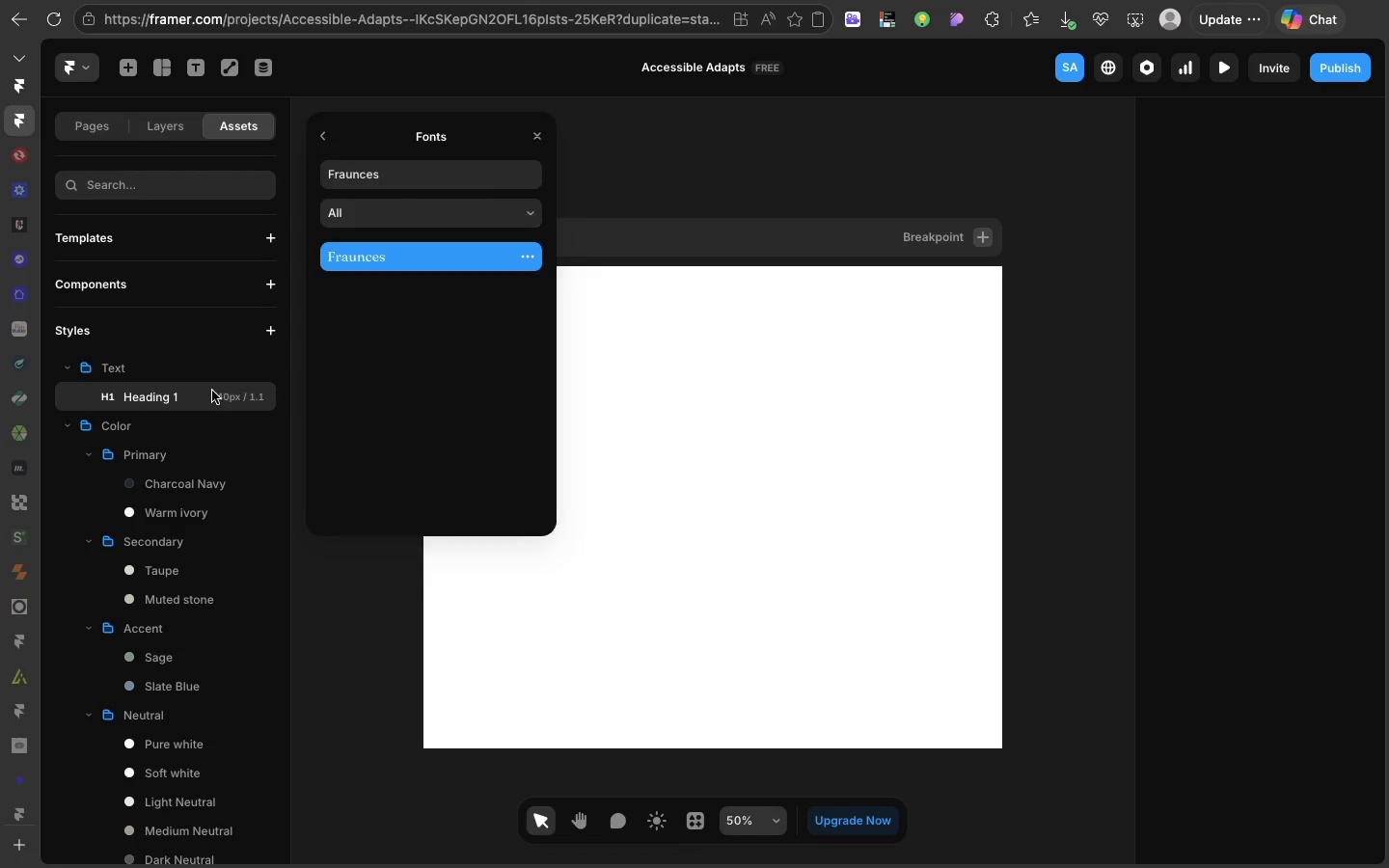 
left_click([212, 391])
 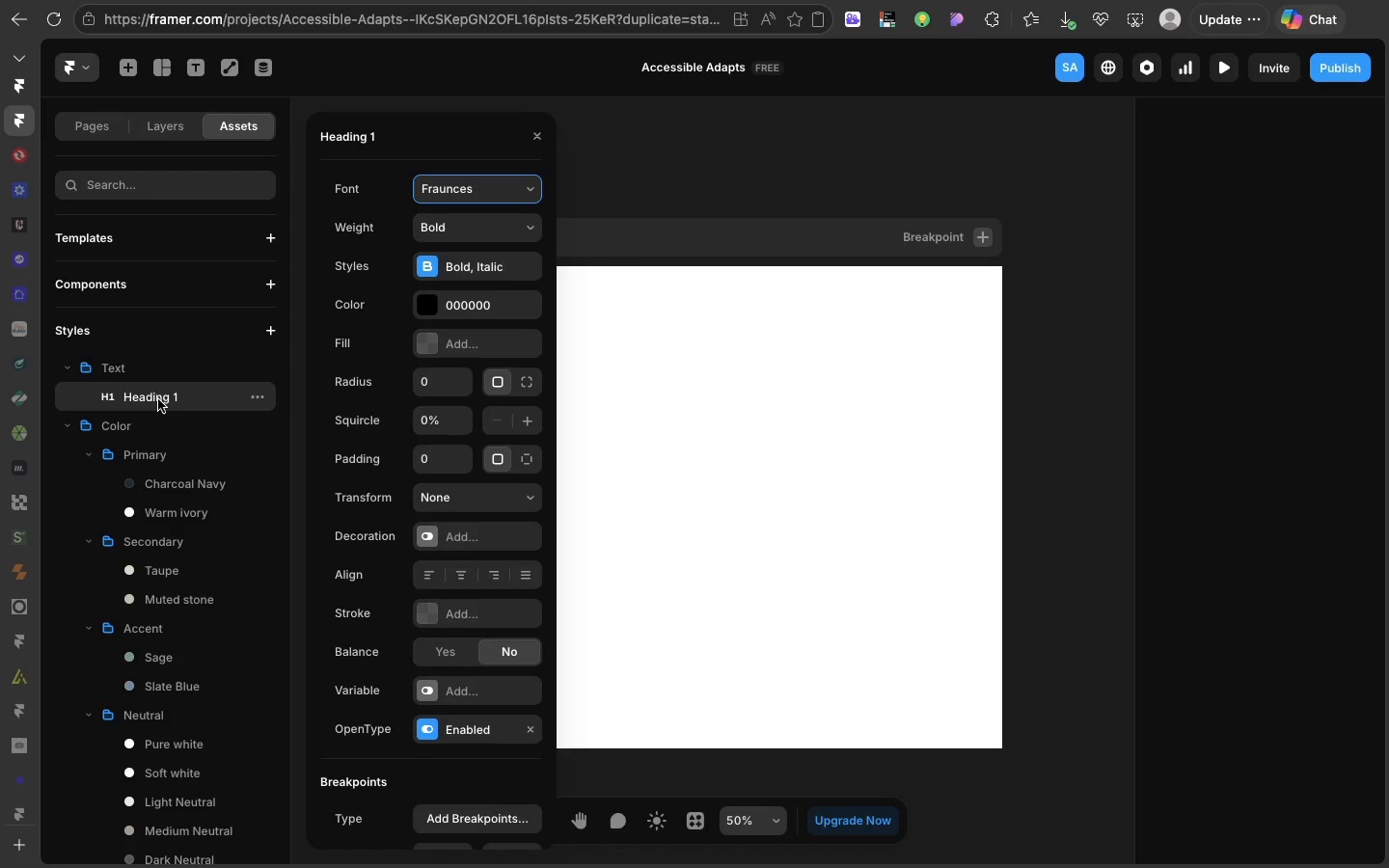 
left_click([158, 399])
 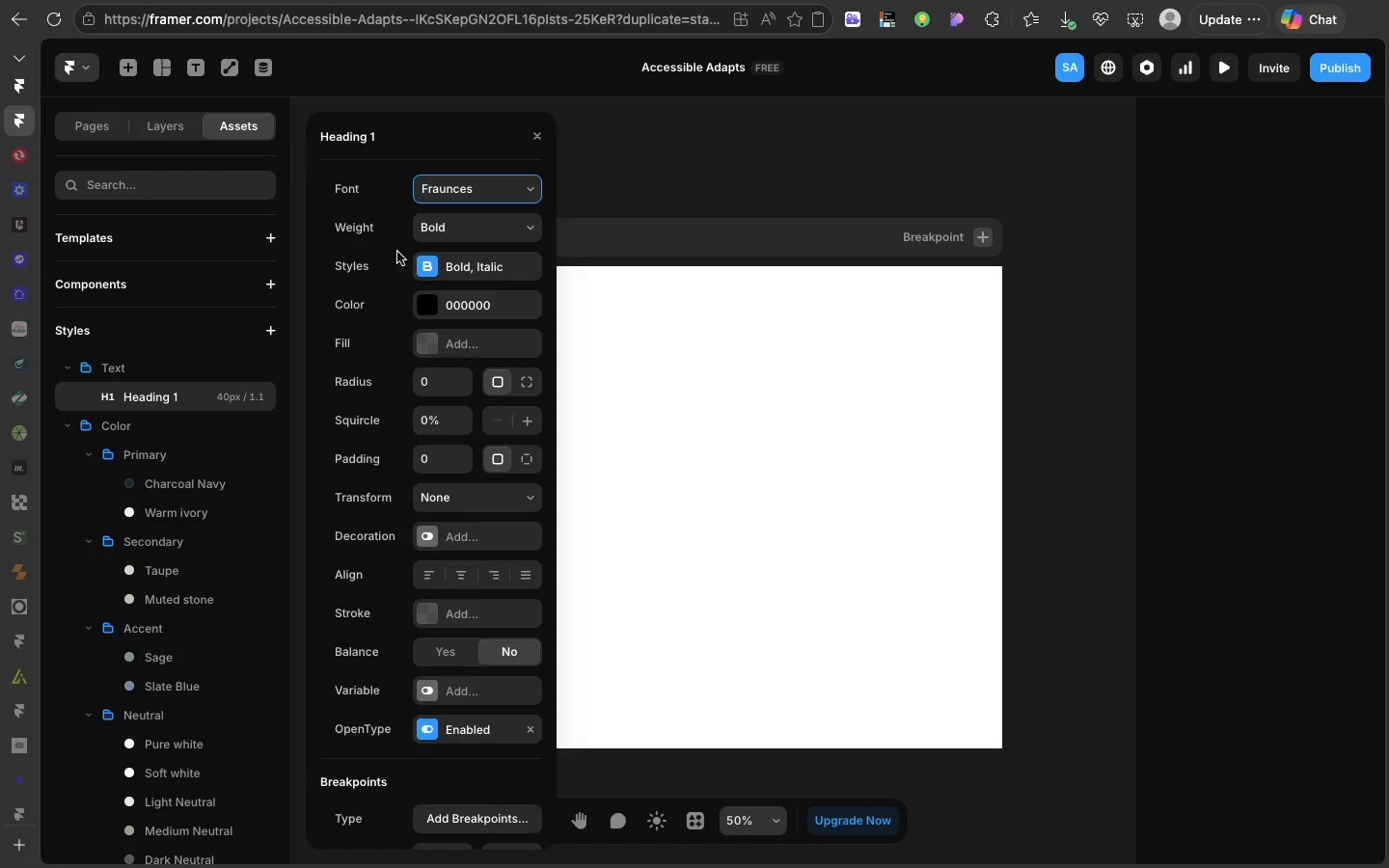 
left_click([465, 230])
 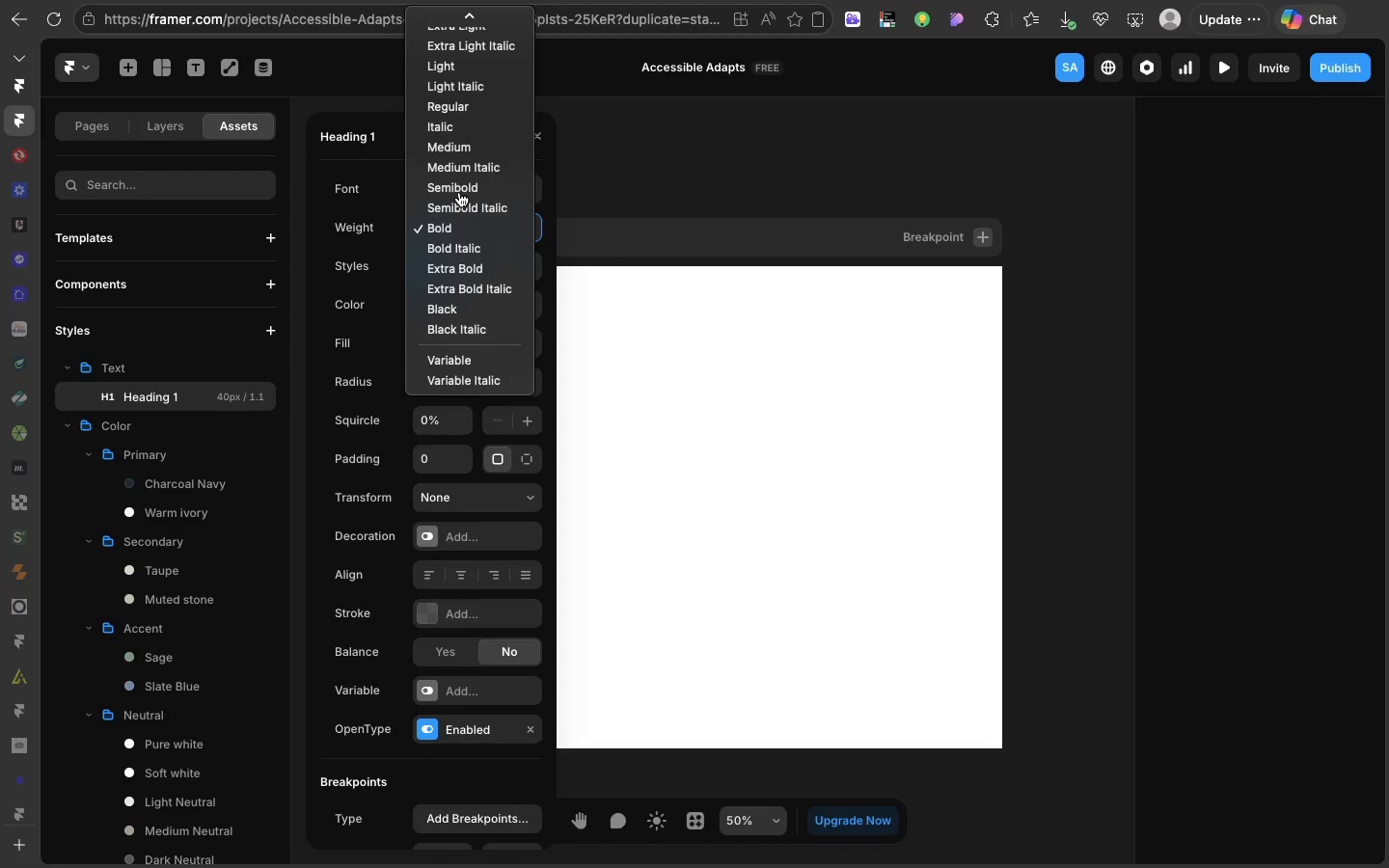 
left_click([459, 192])
 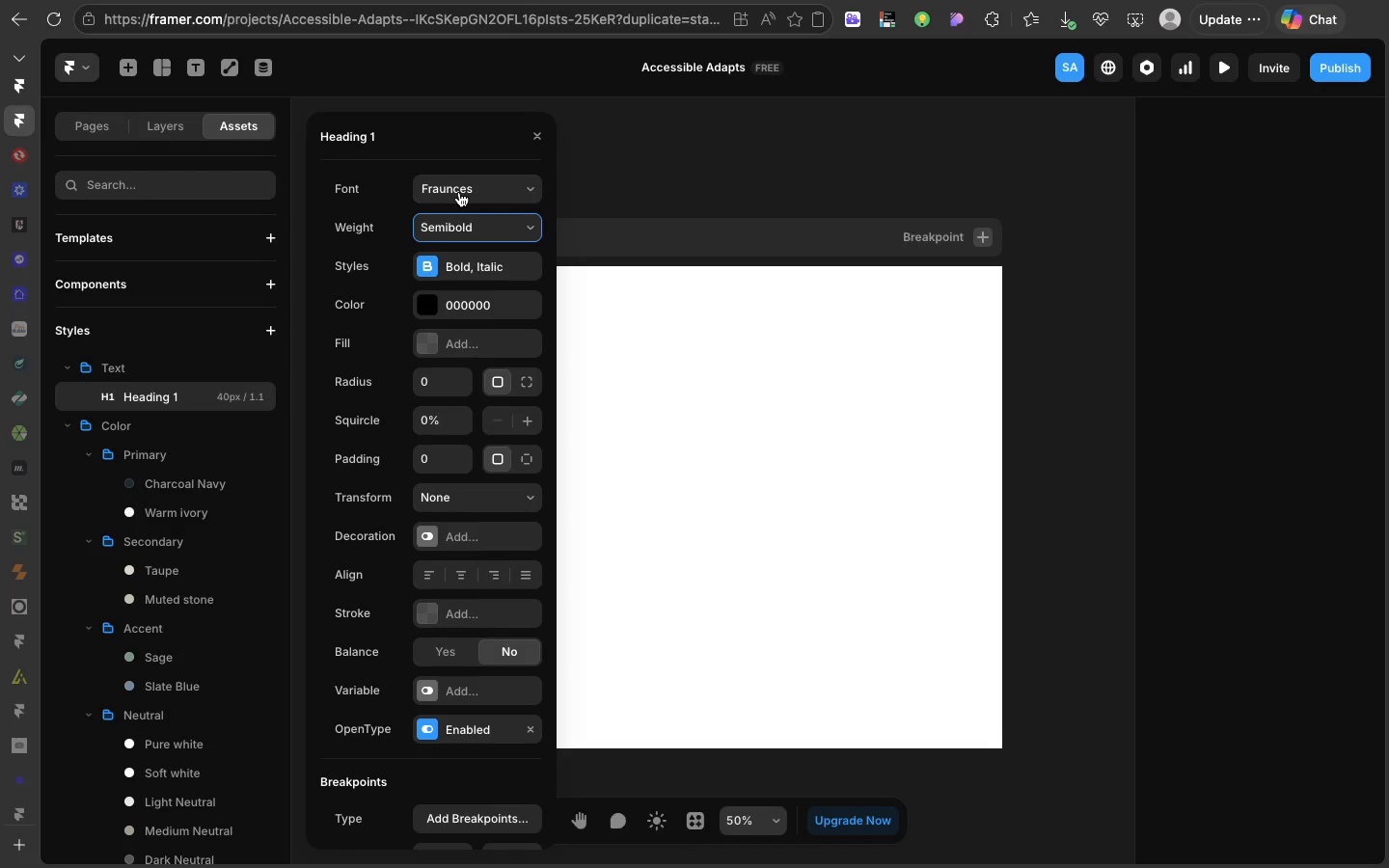 
wait(19.14)
 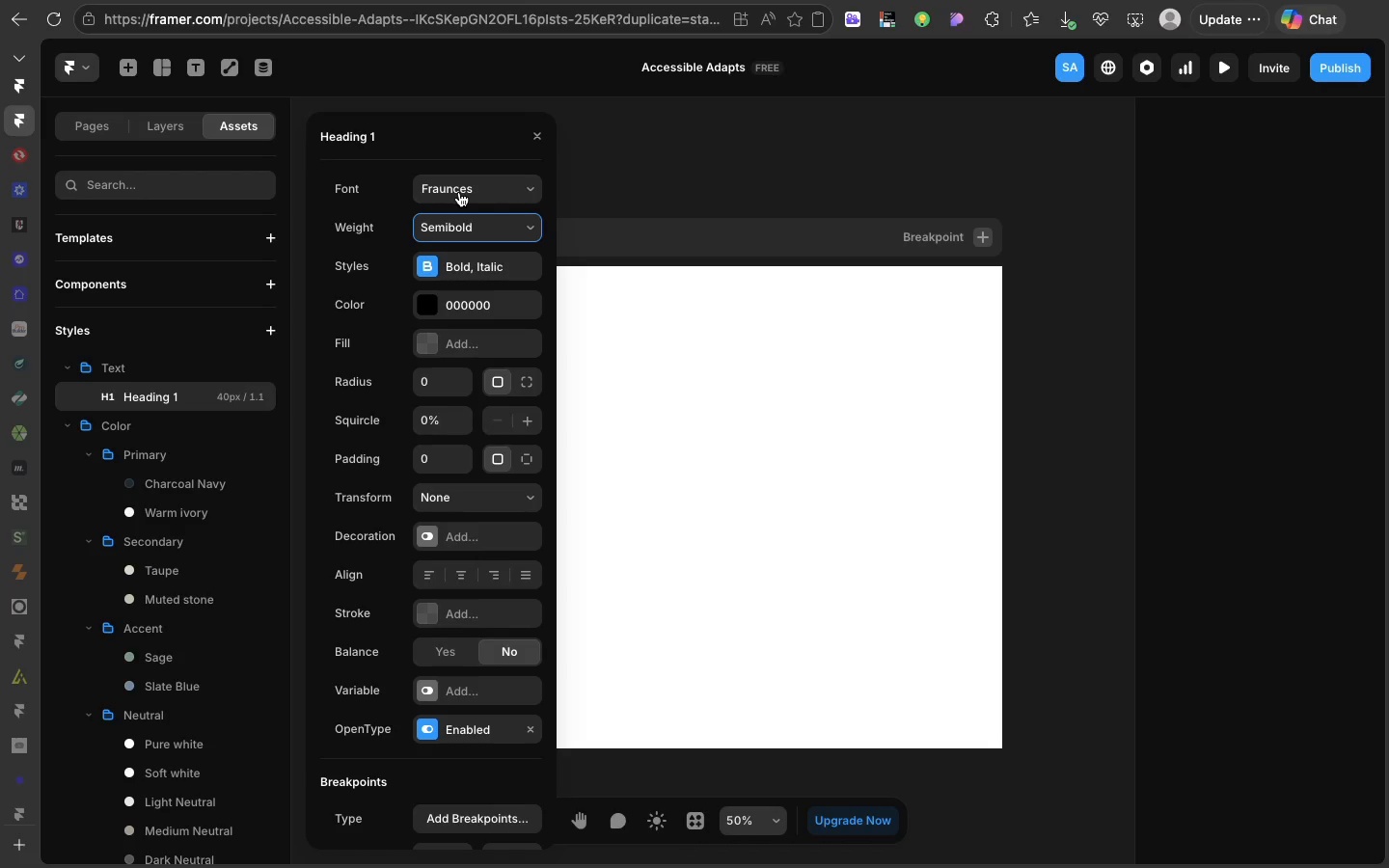 
scroll: coordinate [451, 485], scroll_direction: down, amount: 47.0
 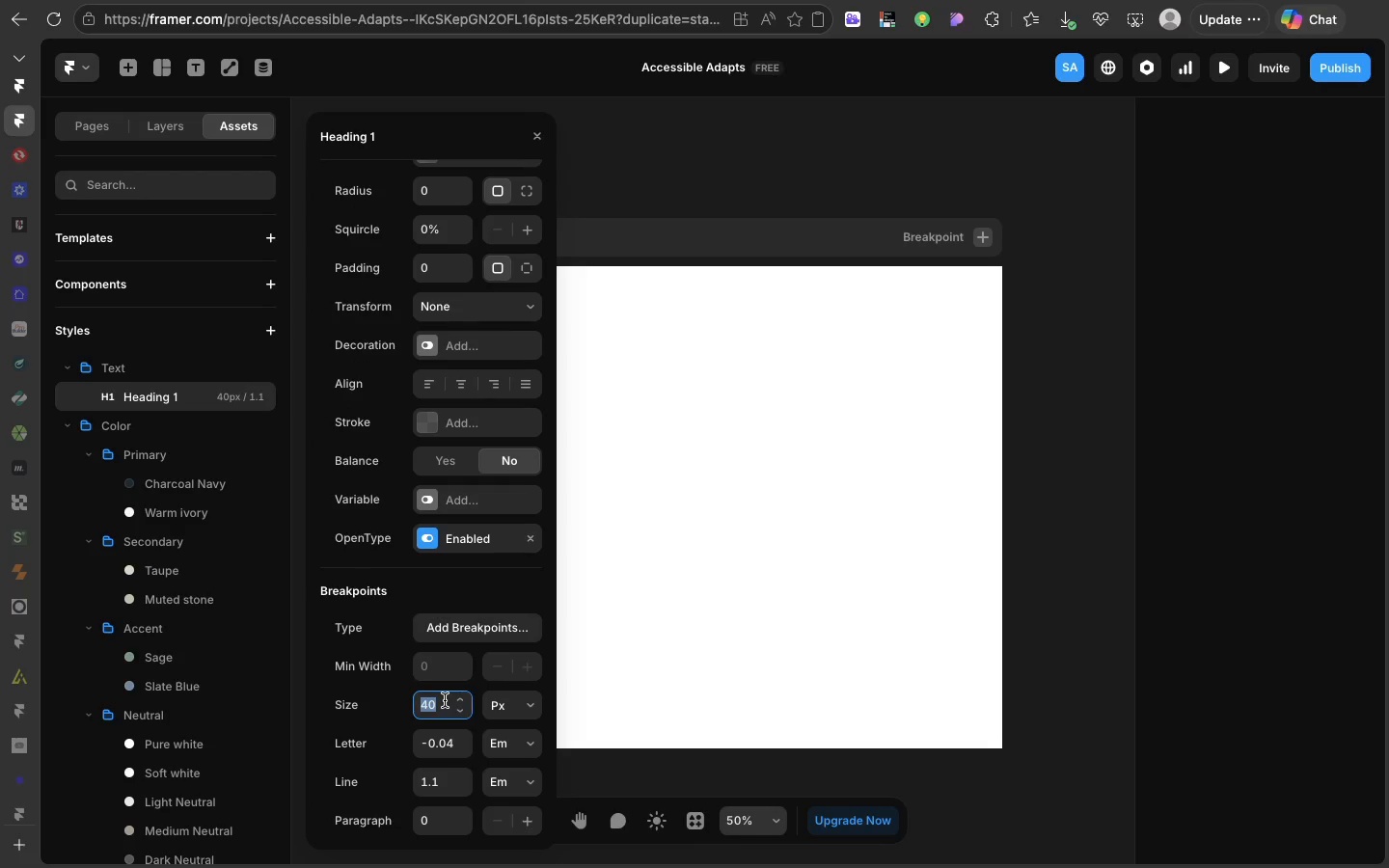 
left_click([445, 700])
 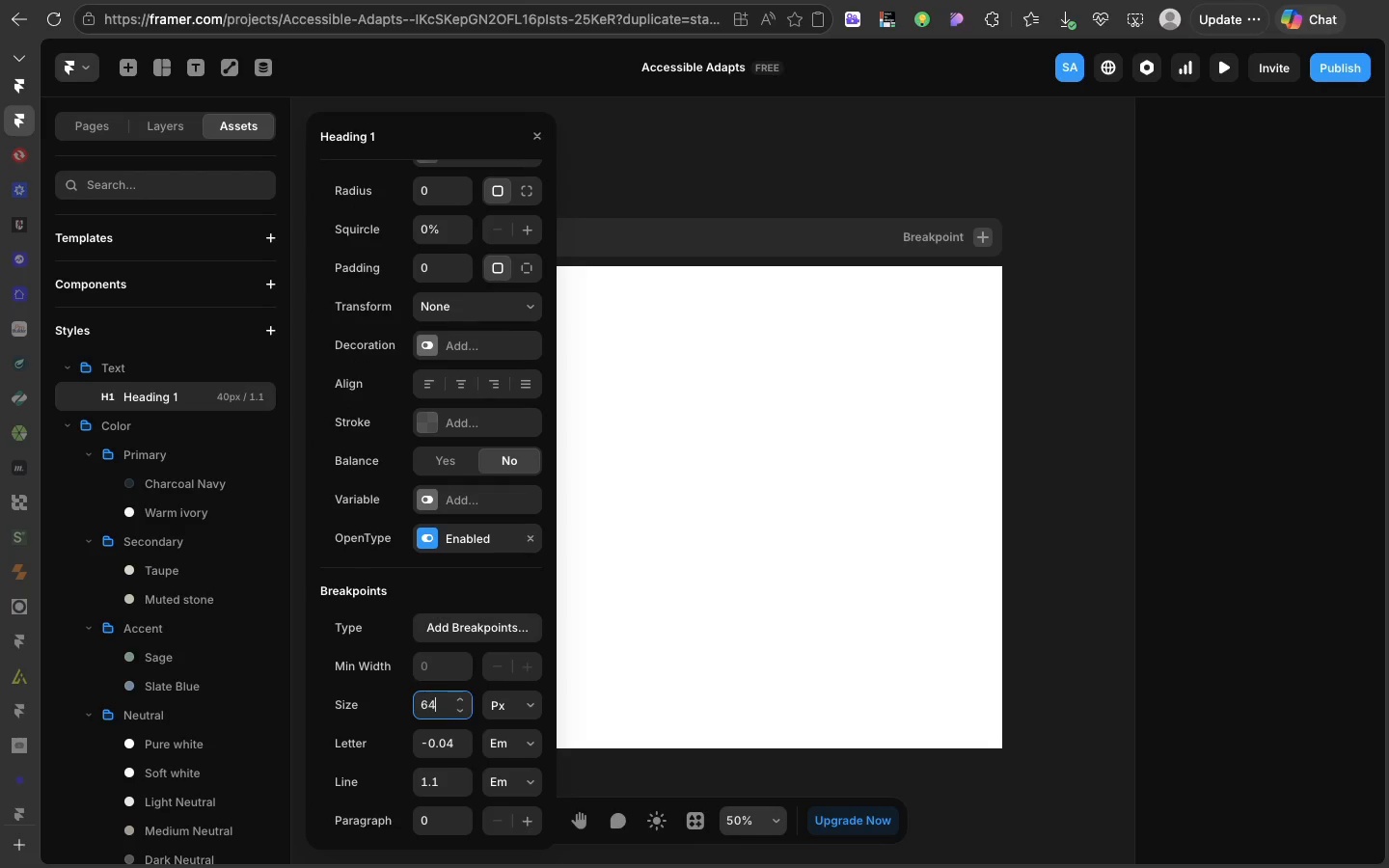 
type(64)
 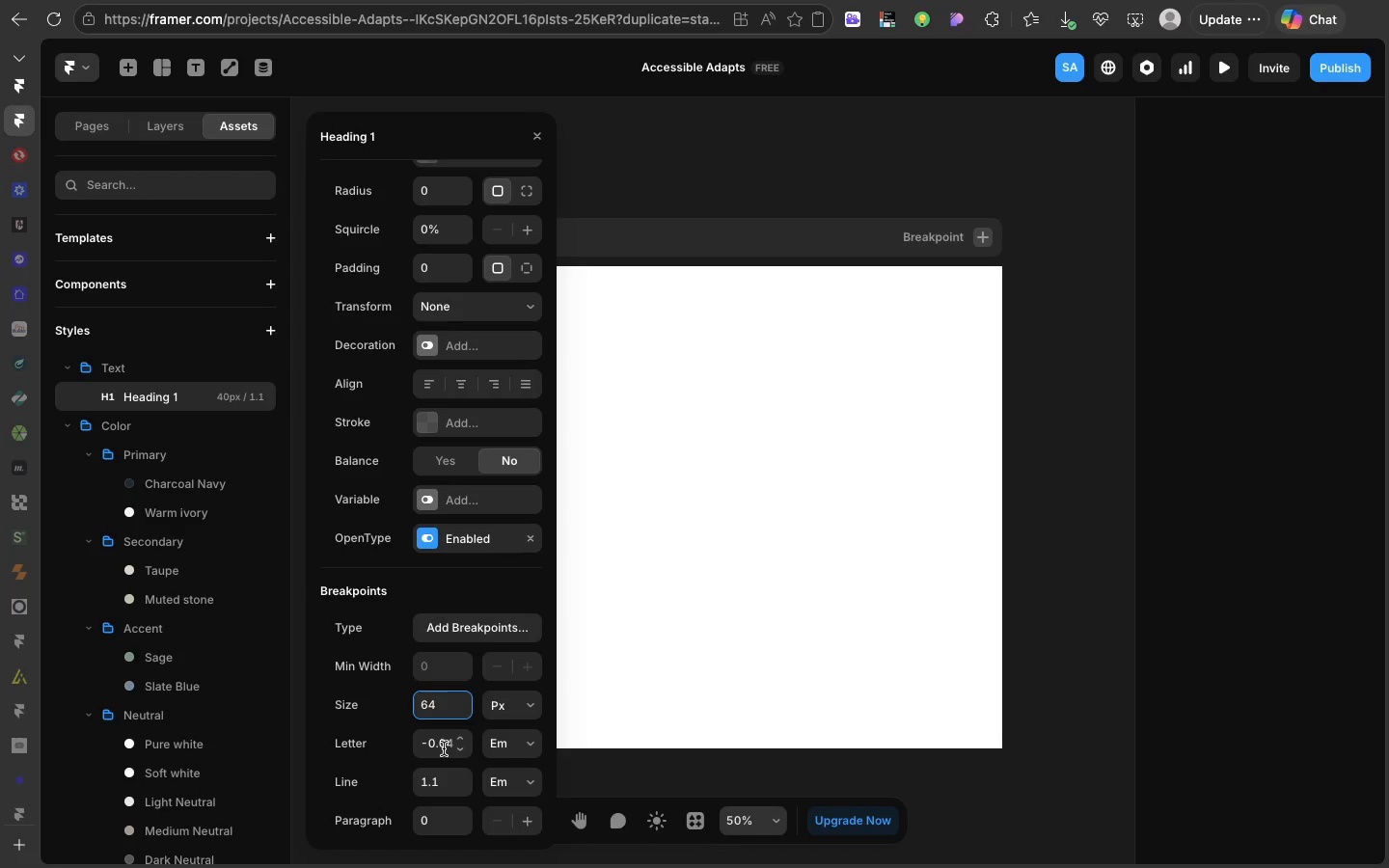 
double_click([444, 747])
 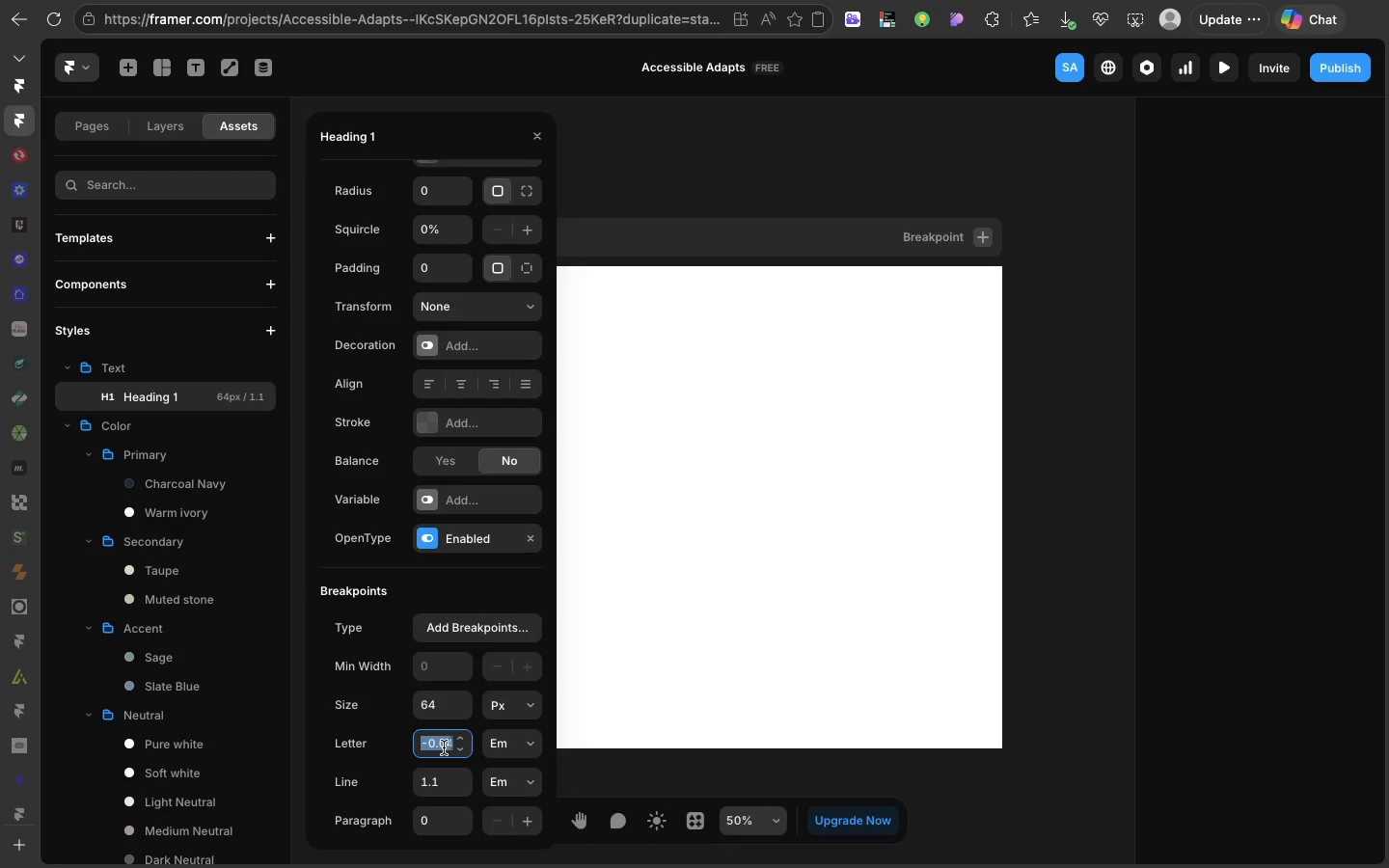 
type(110%)
 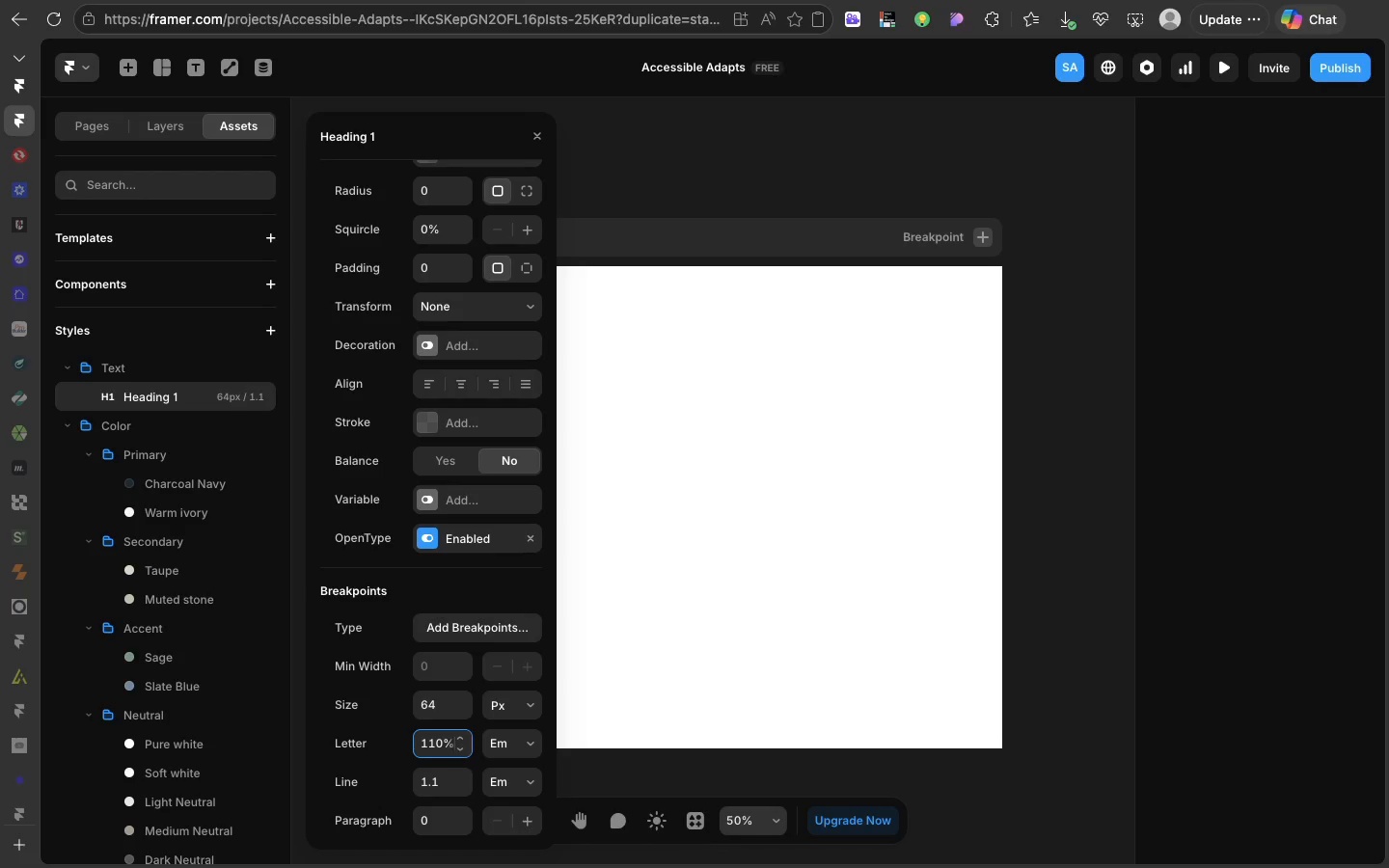 
key(Enter)
 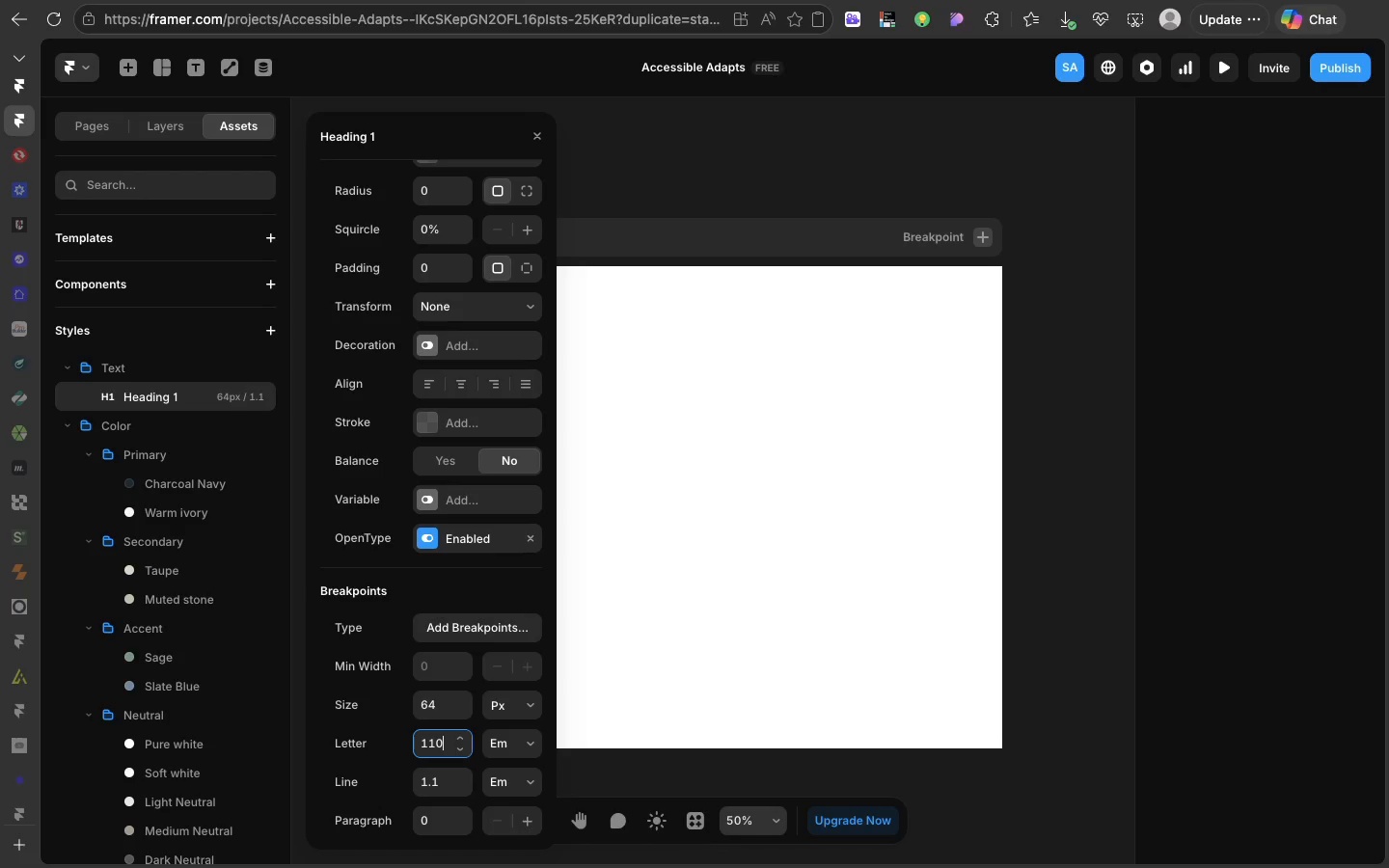 
key(Shift+5)
 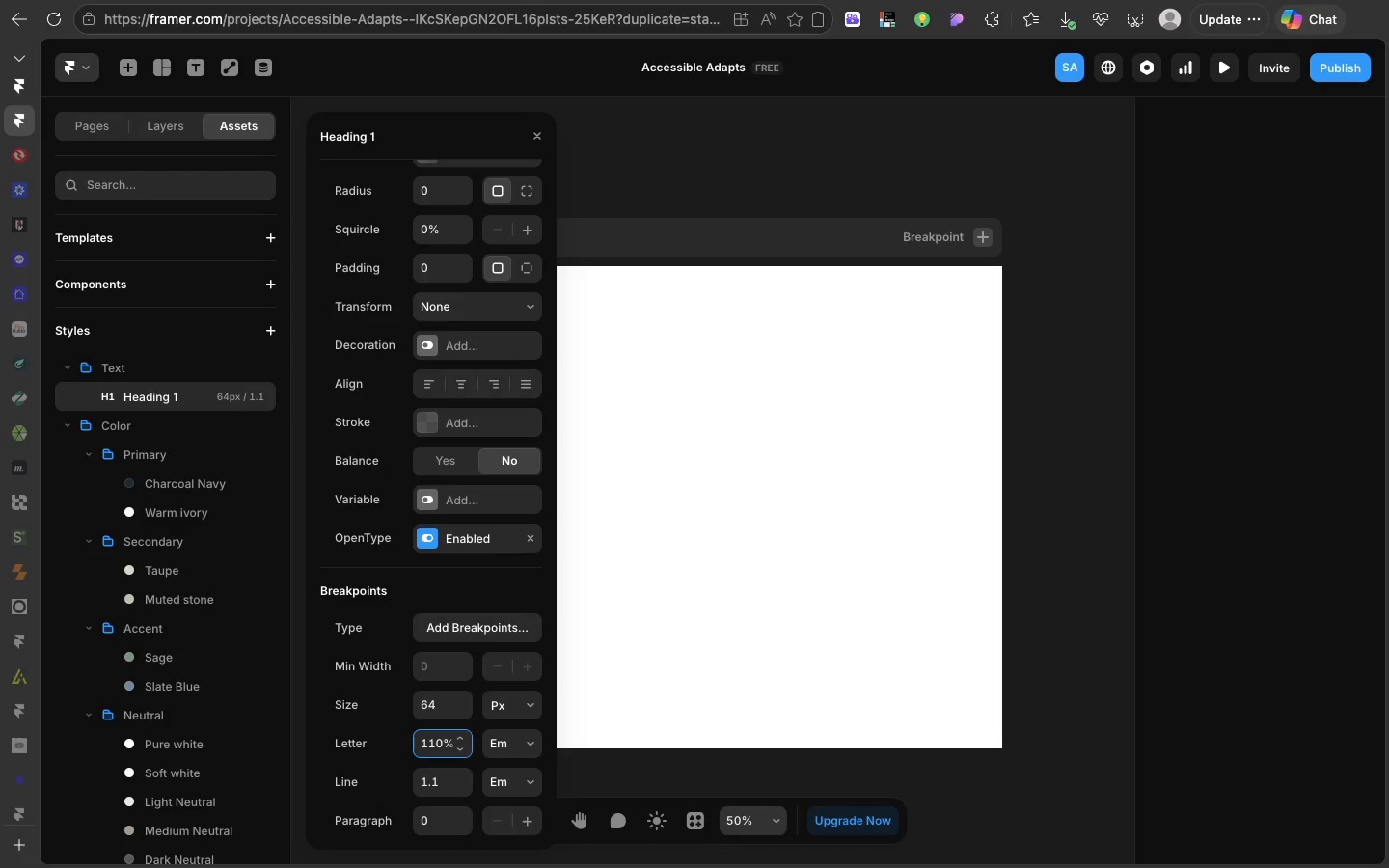 
key(Enter)
 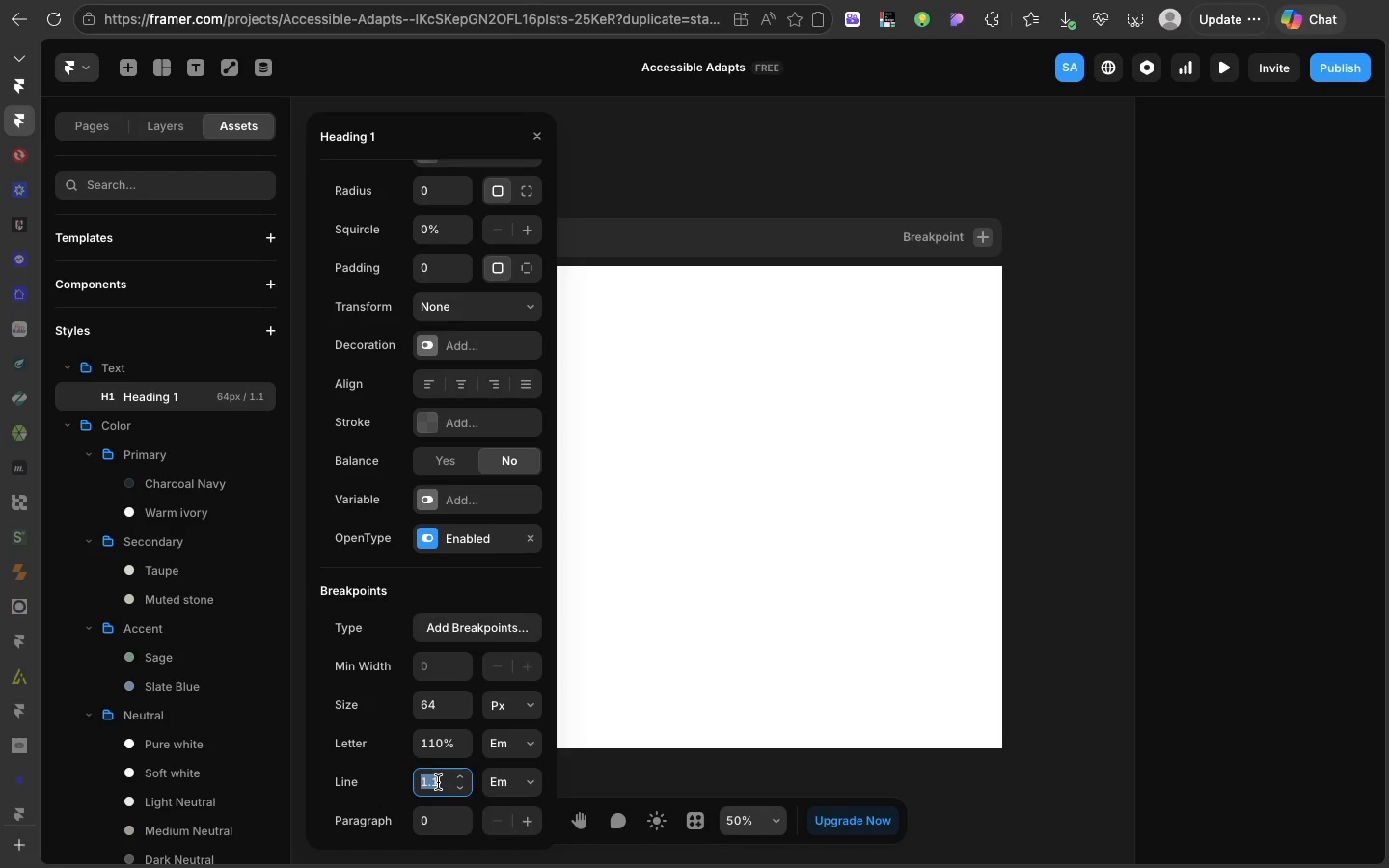 
left_click([438, 782])
 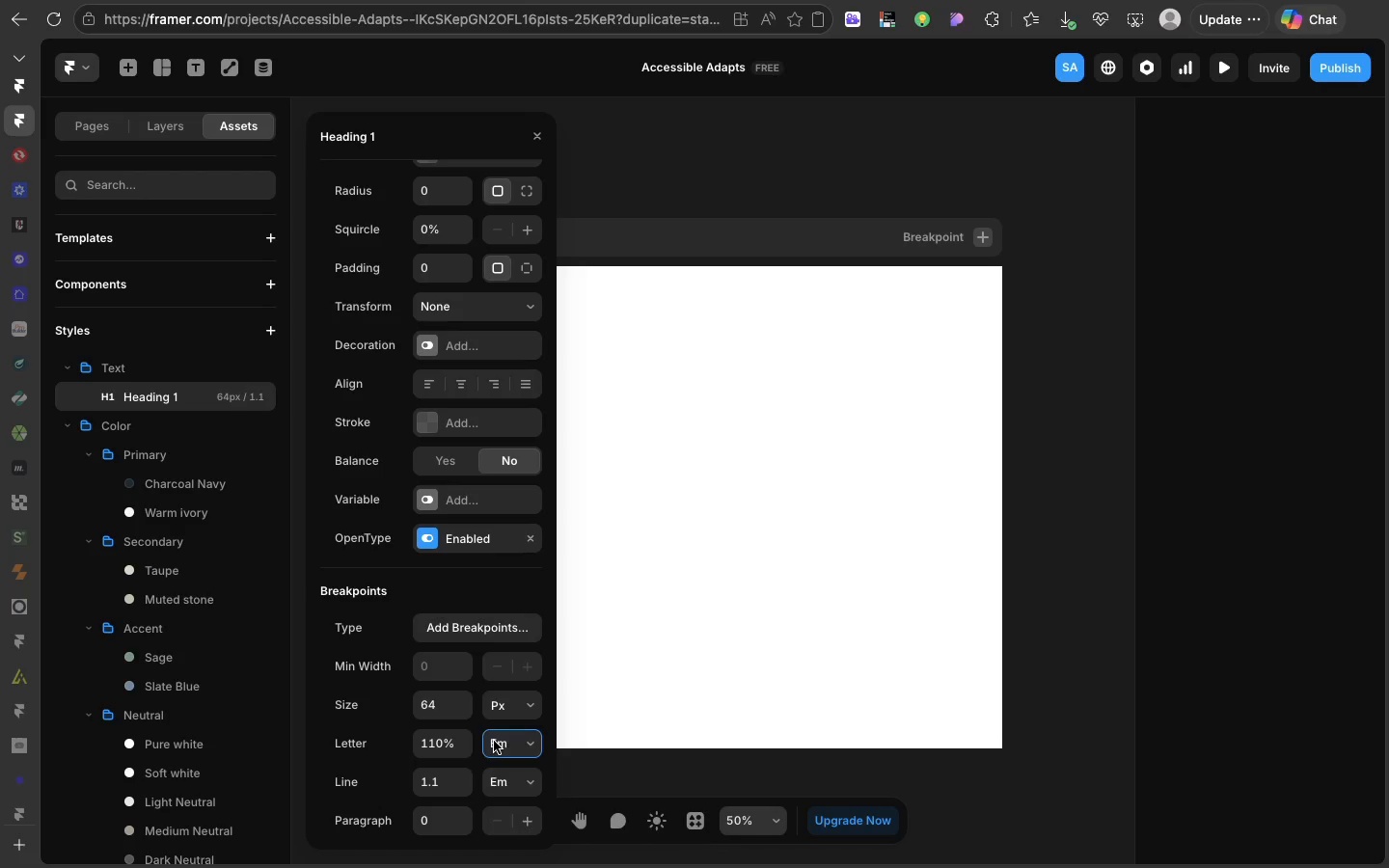 
left_click([494, 741])
 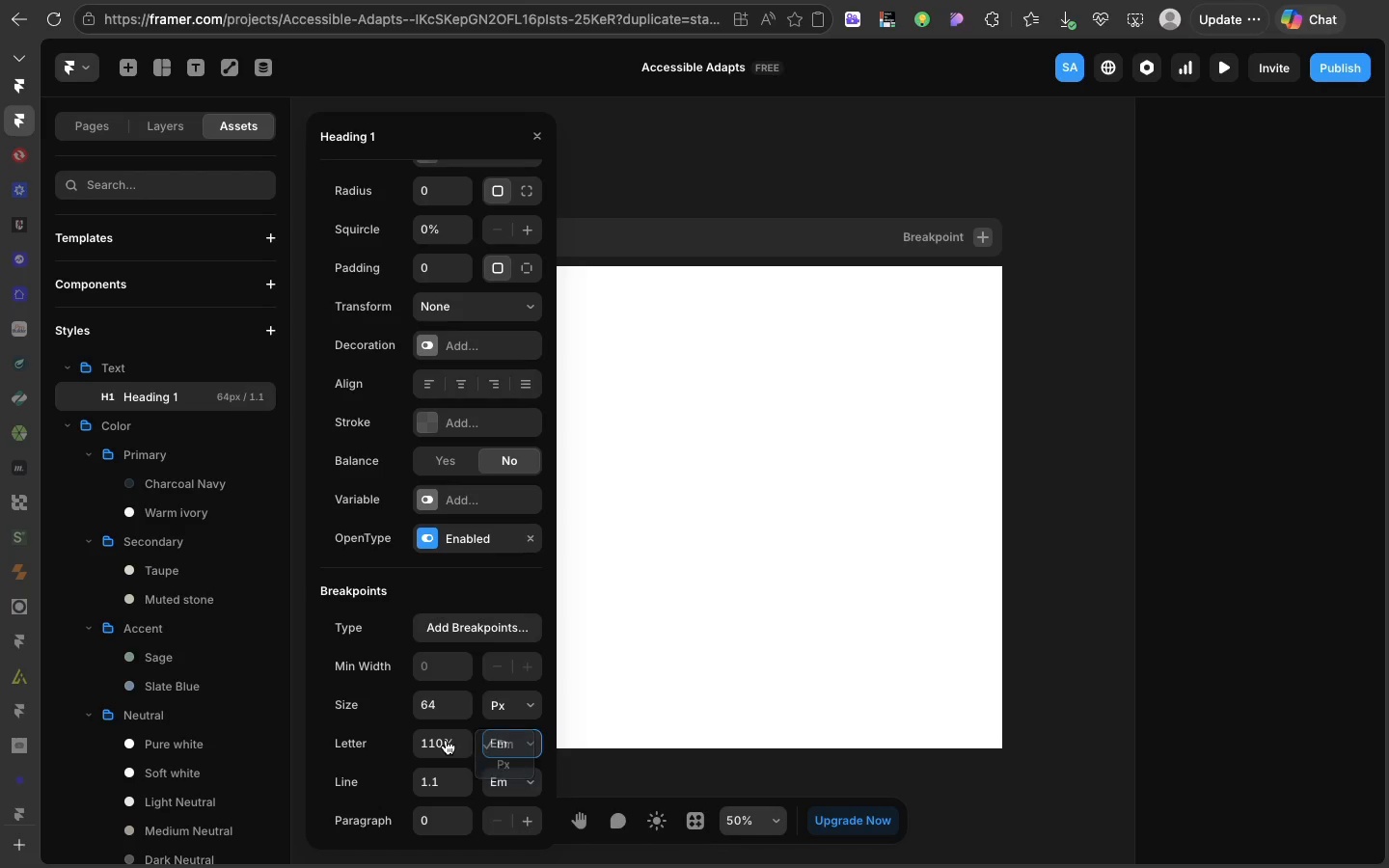 
double_click([446, 740])
 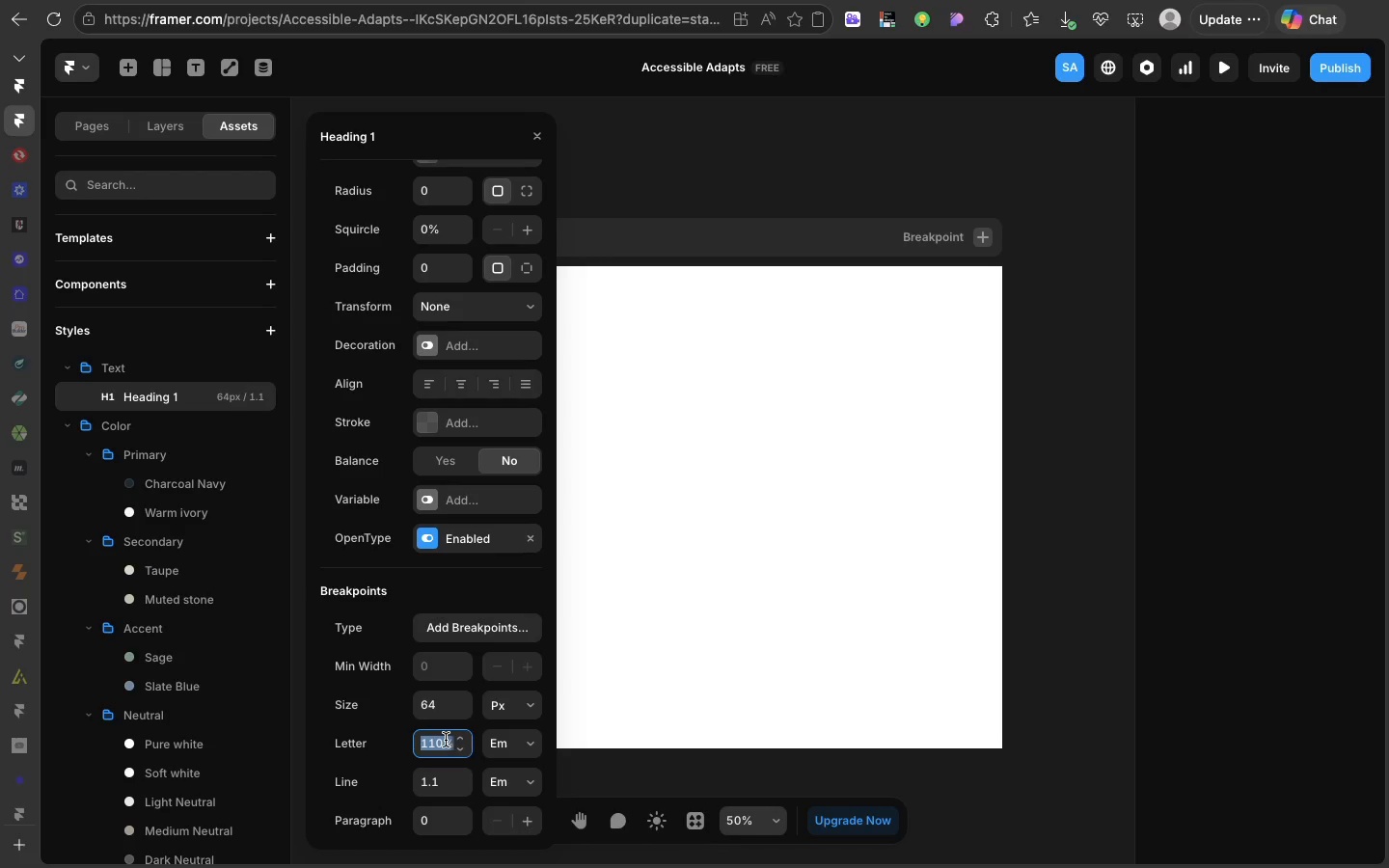 
type(0.00)
key(Backspace)
 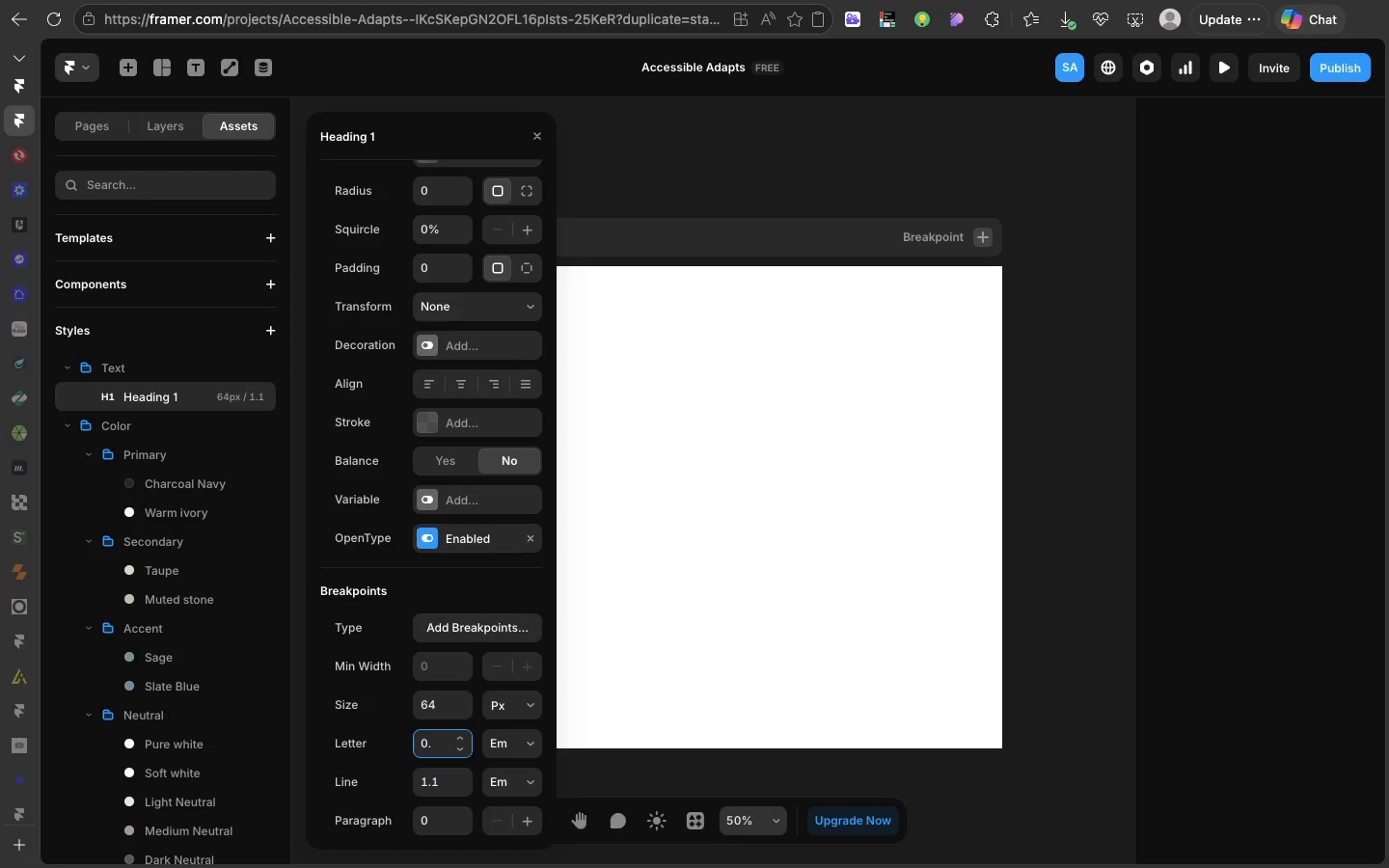 
hold_key(key=Backspace, duration=0.36)
 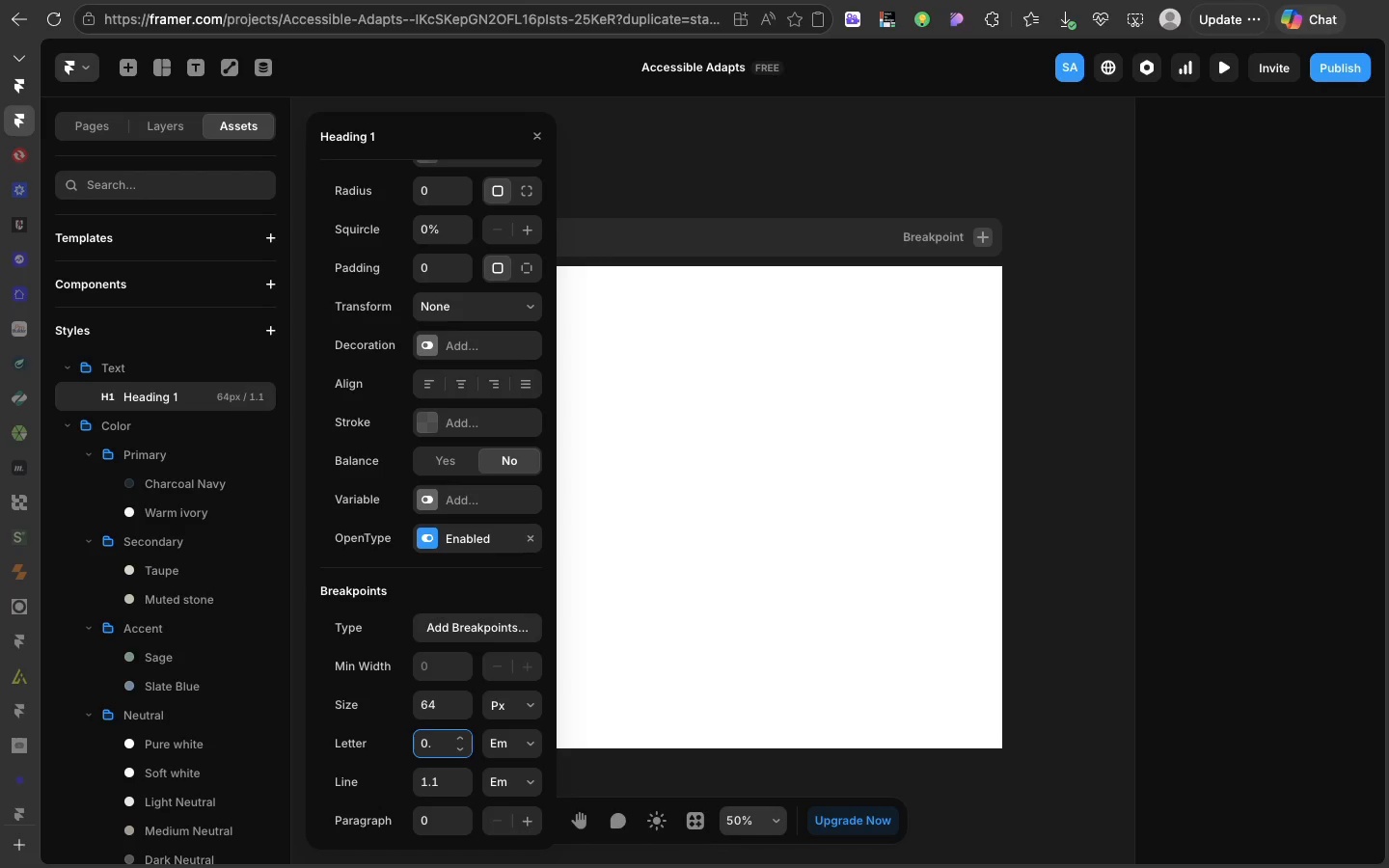 
wait(85.19)
 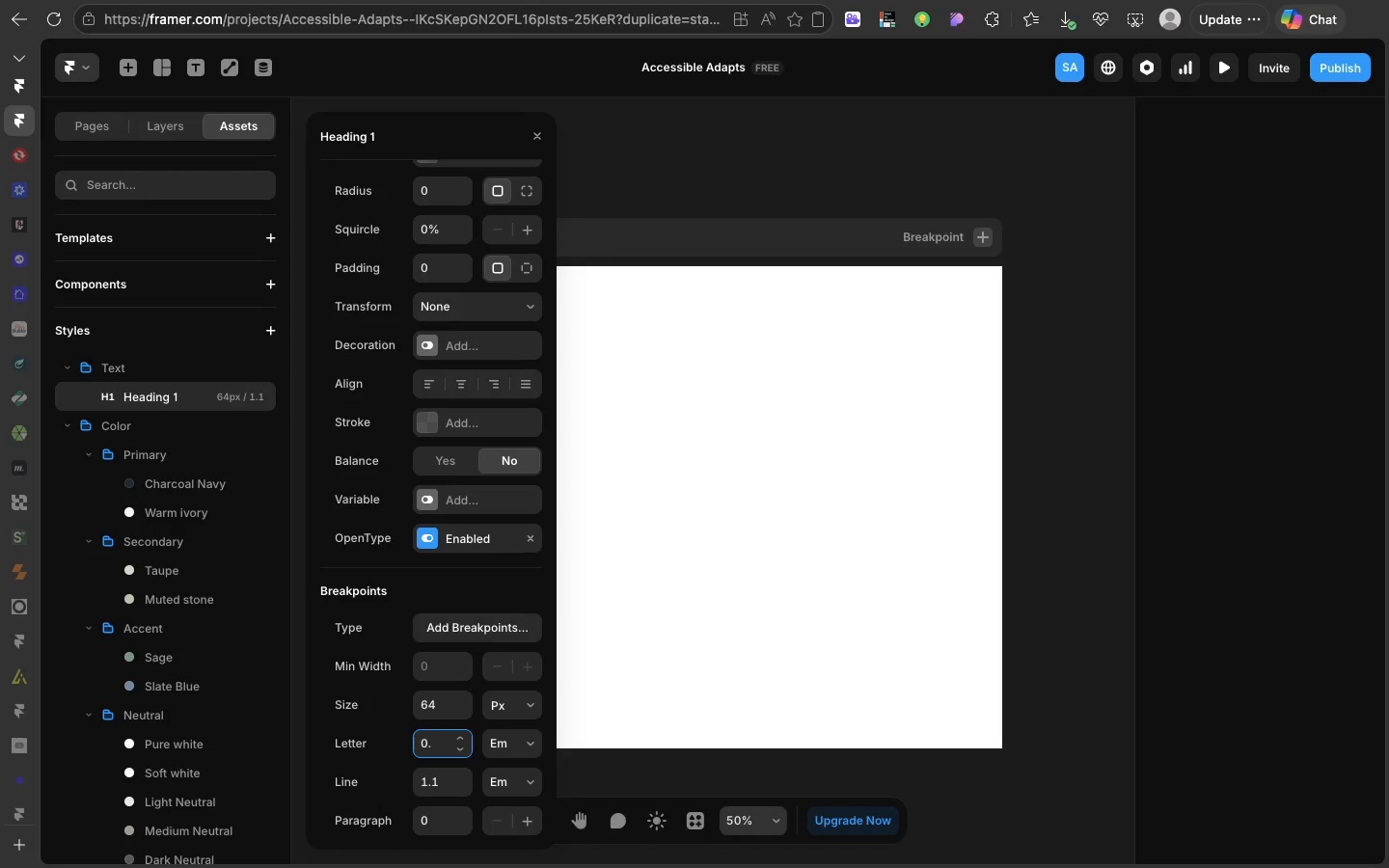 
type(01)
 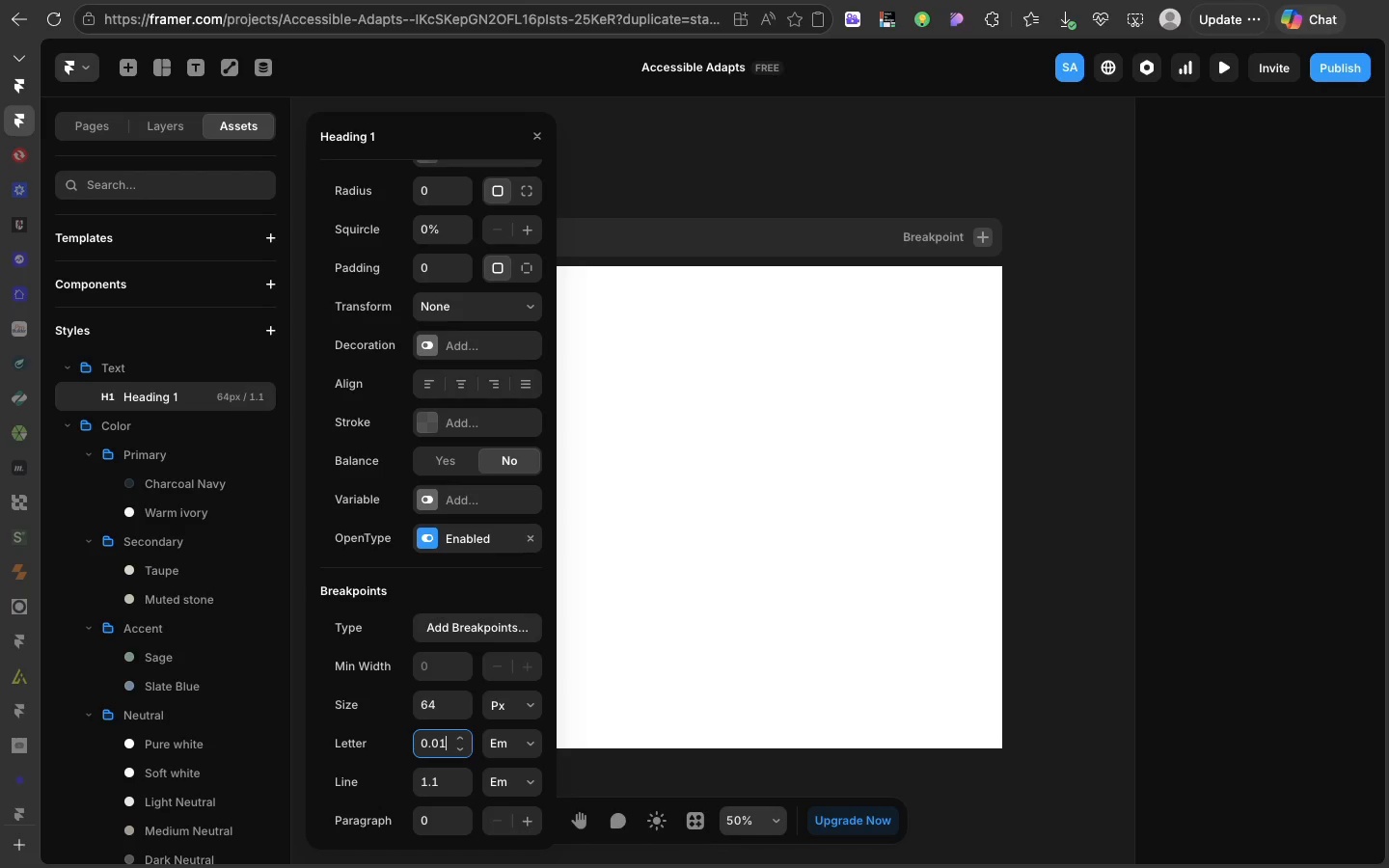 
key(Enter)
 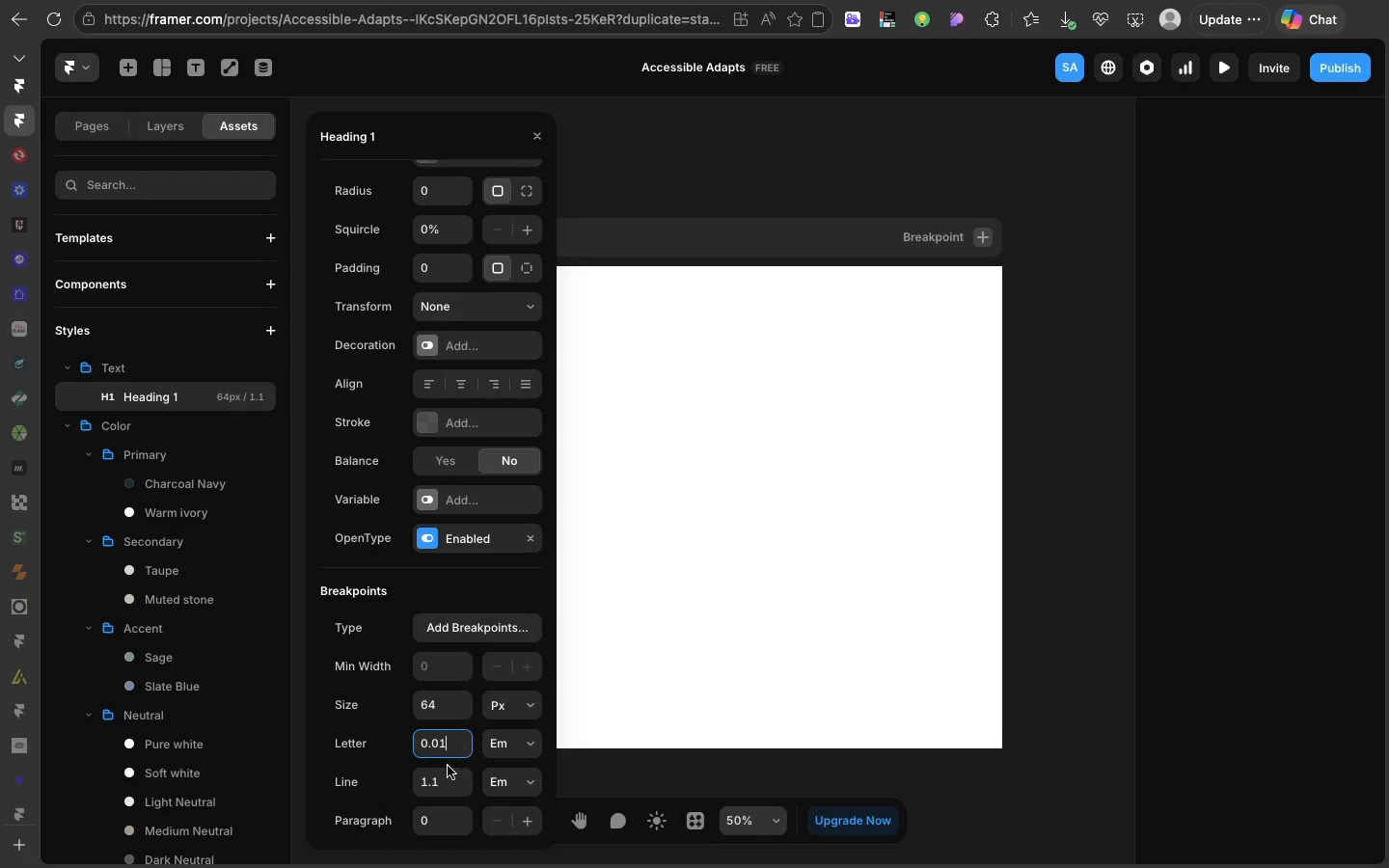 
left_click([447, 771])
 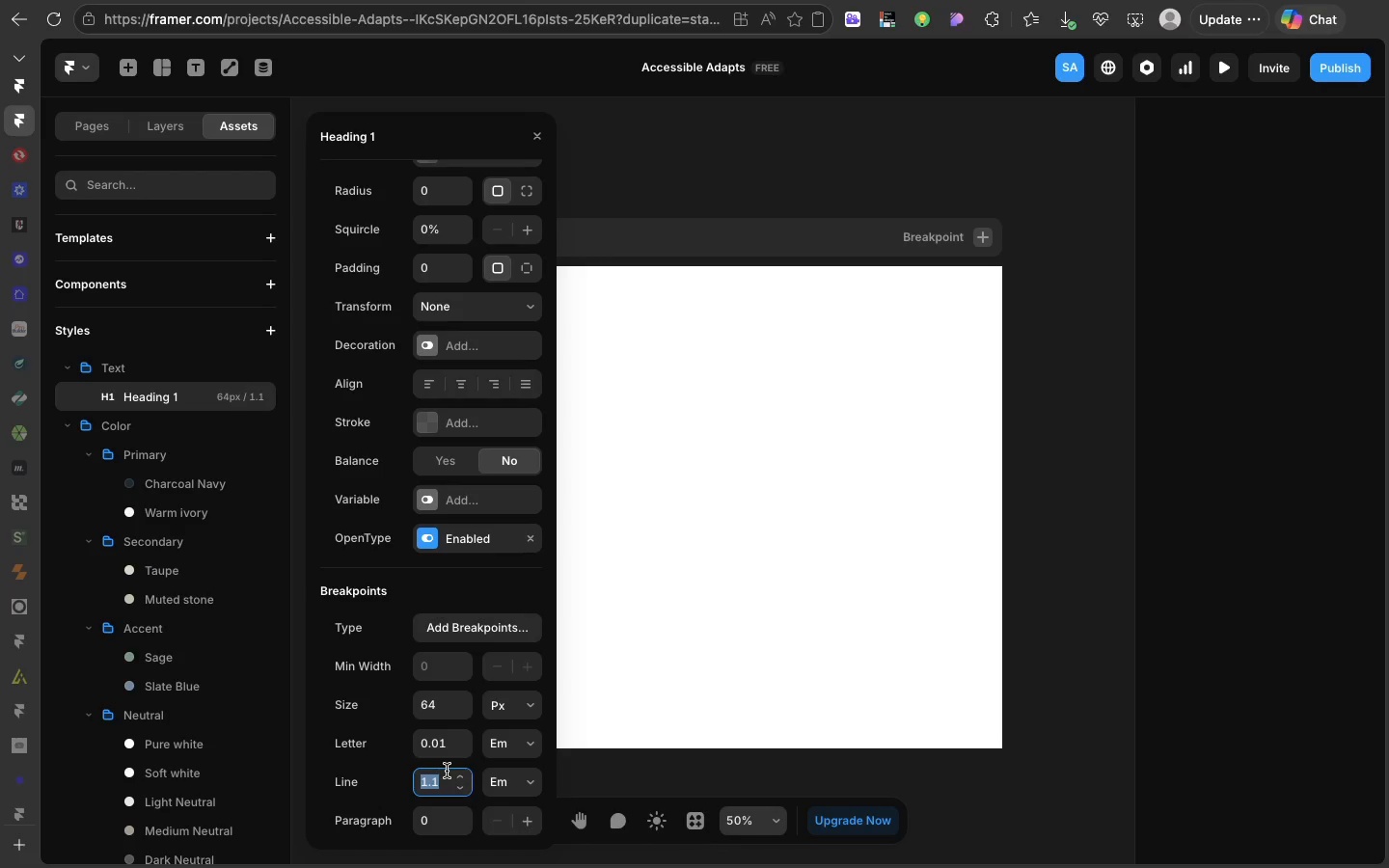 
wait(25.96)
 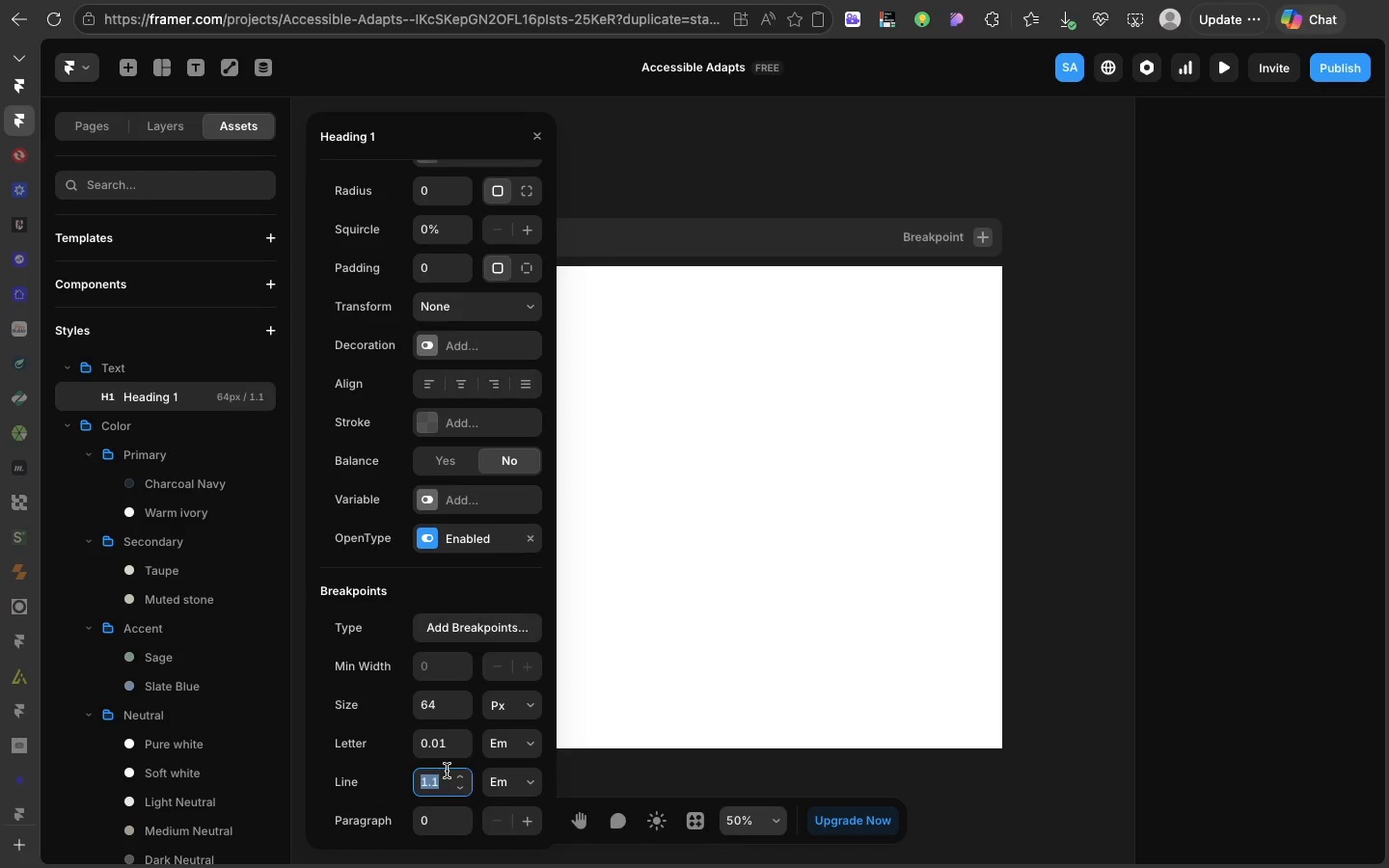 
scroll: coordinate [429, 729], scroll_direction: down, amount: 14.0
 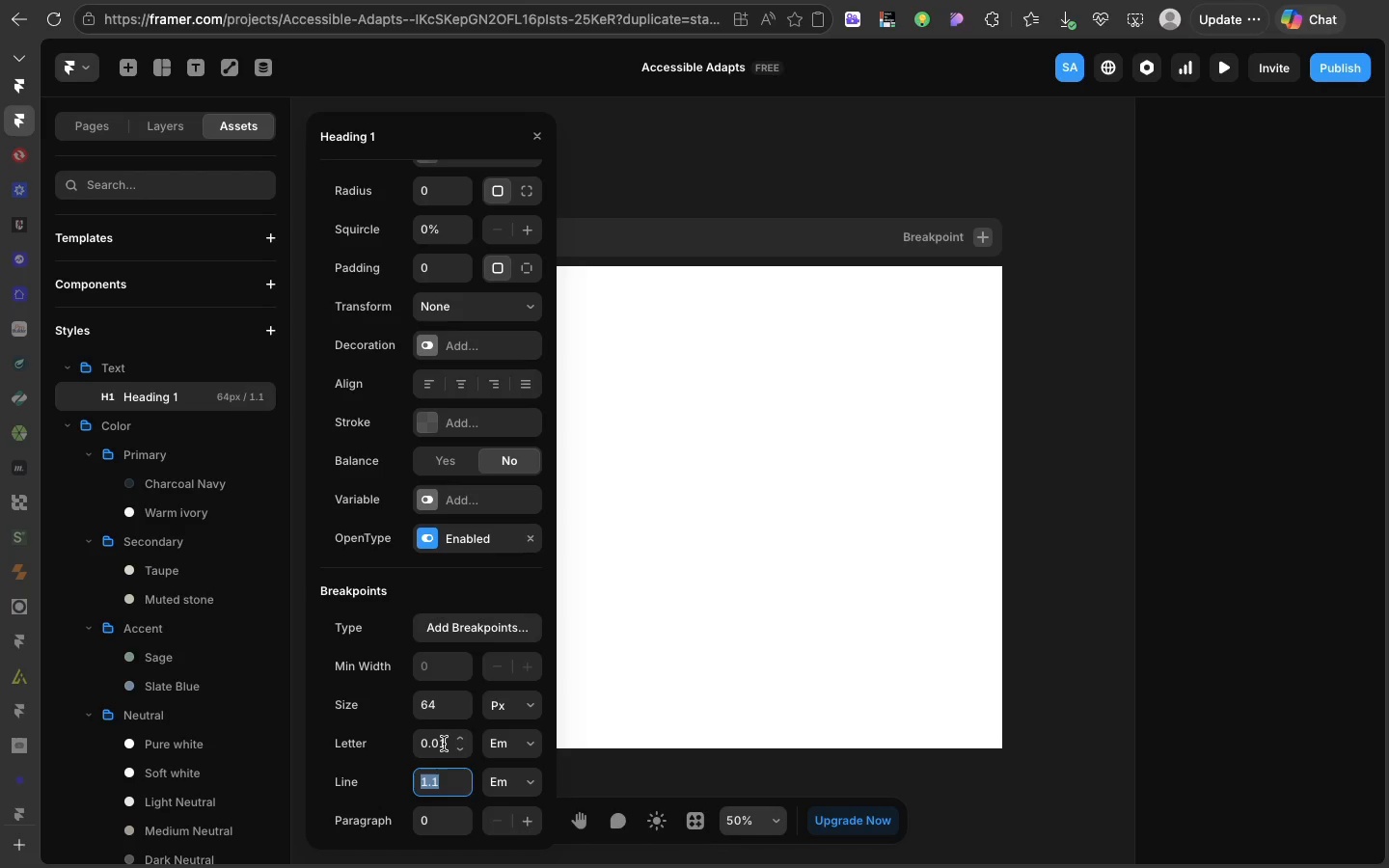 
left_click([444, 744])
 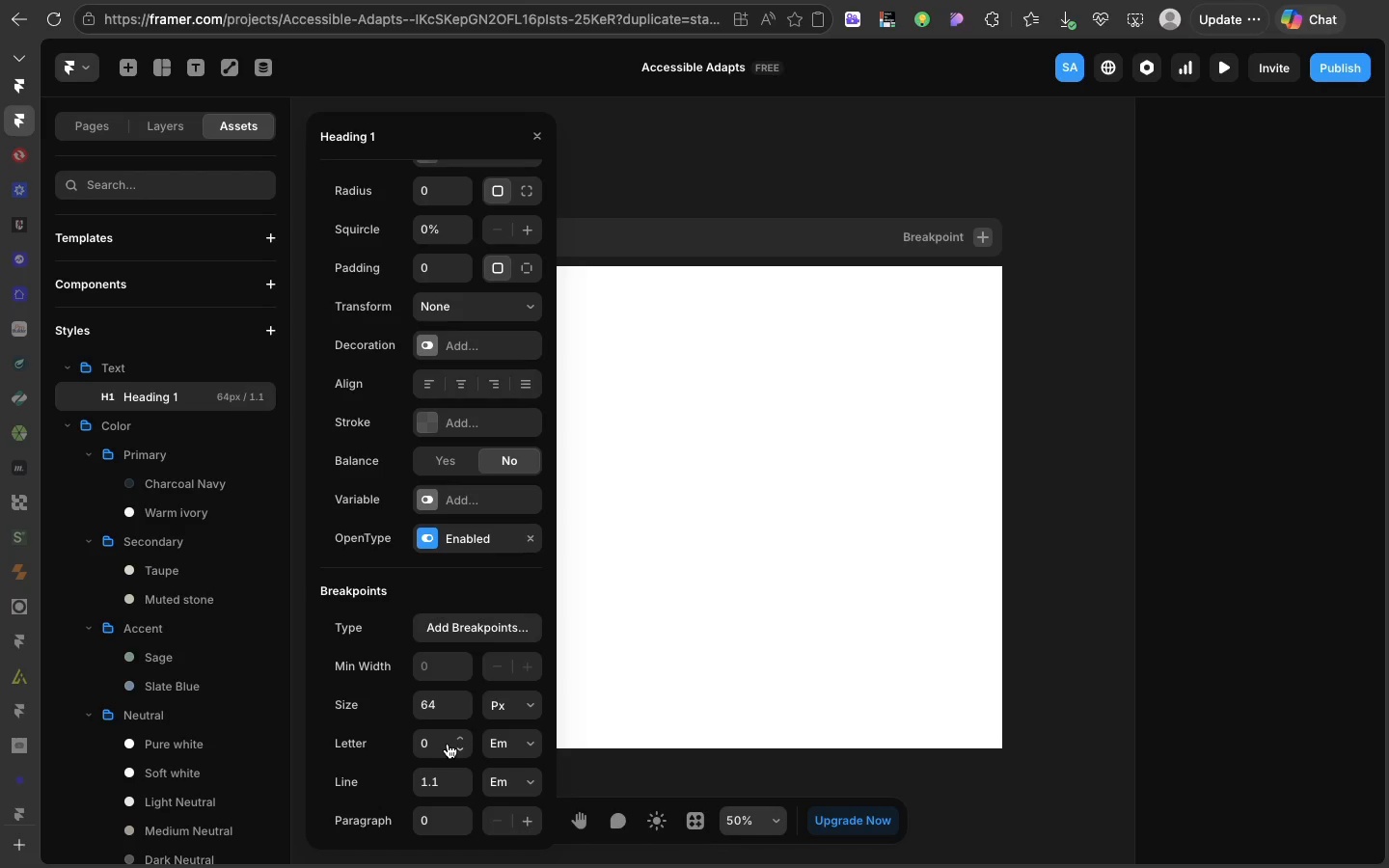 
left_click([448, 744])
 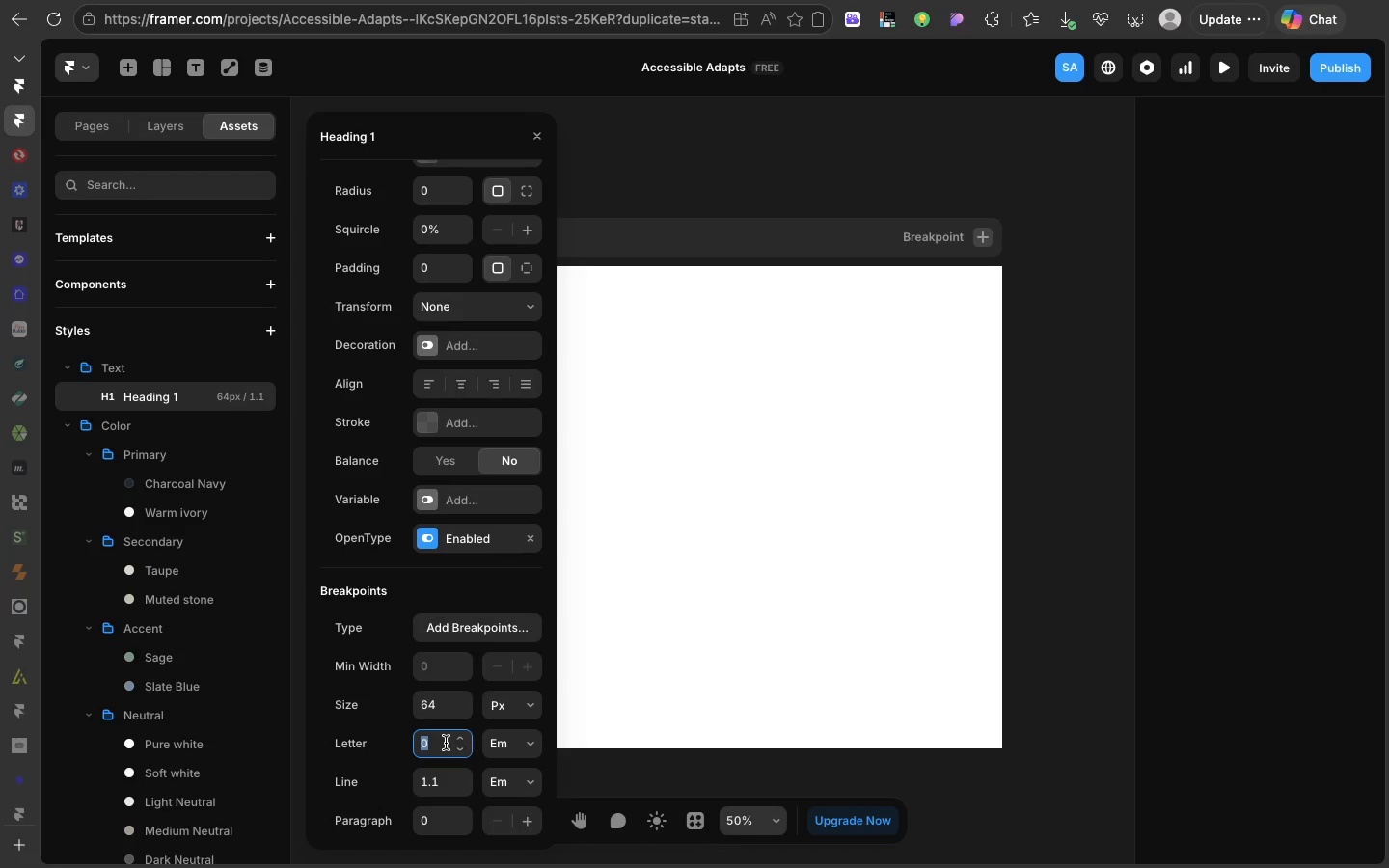 
left_click([446, 743])
 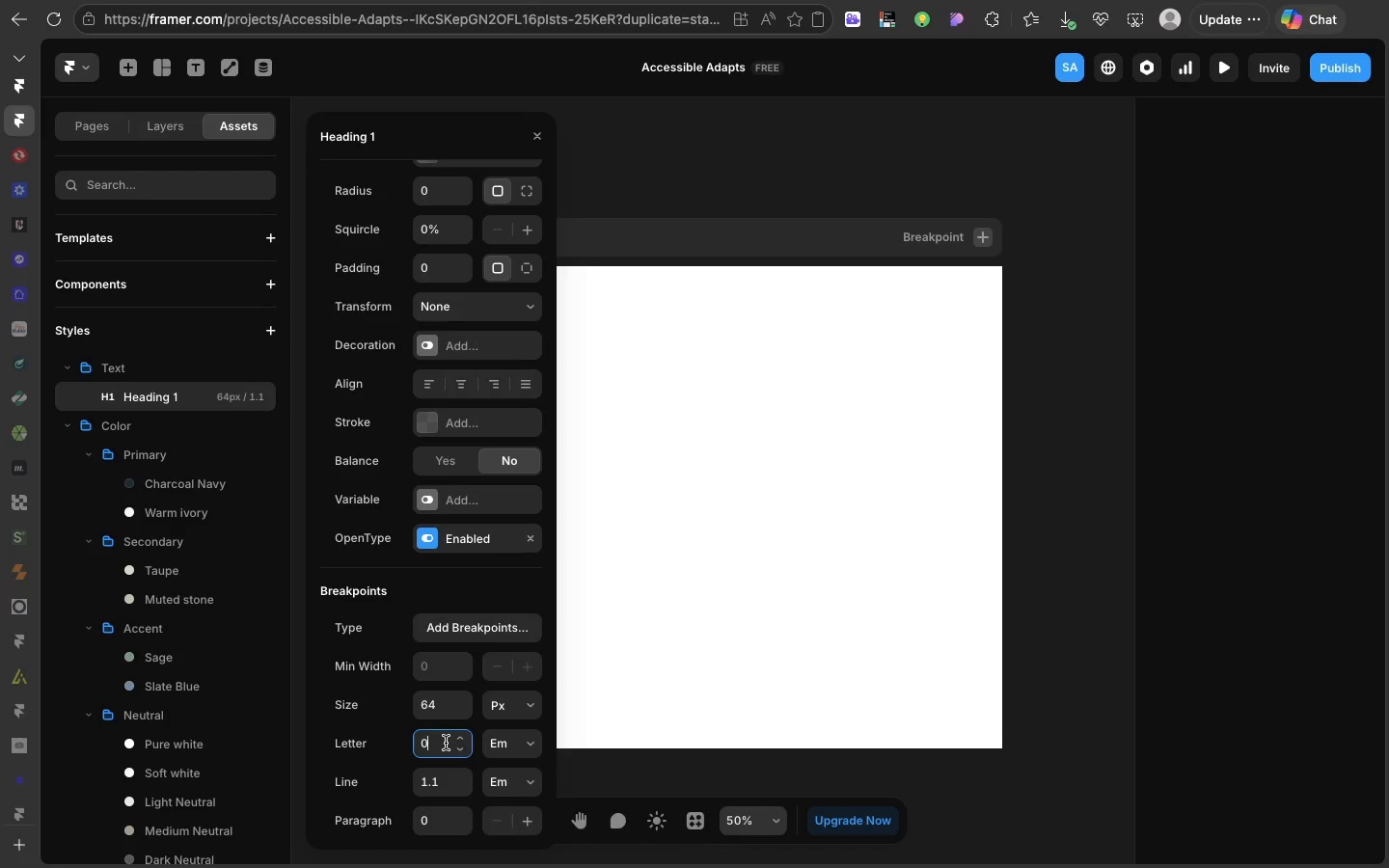 
left_click([446, 743])
 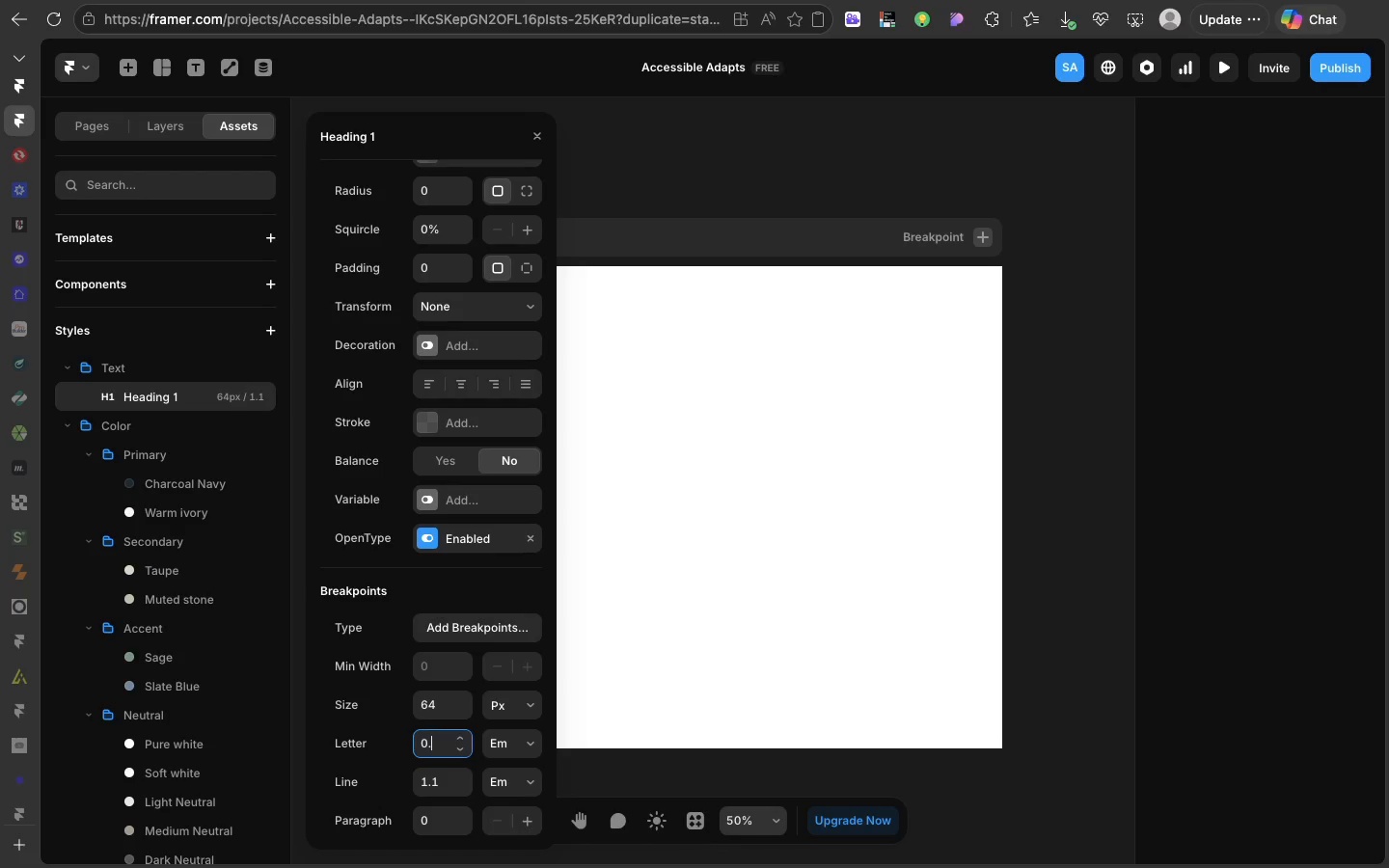 
type(.02)
 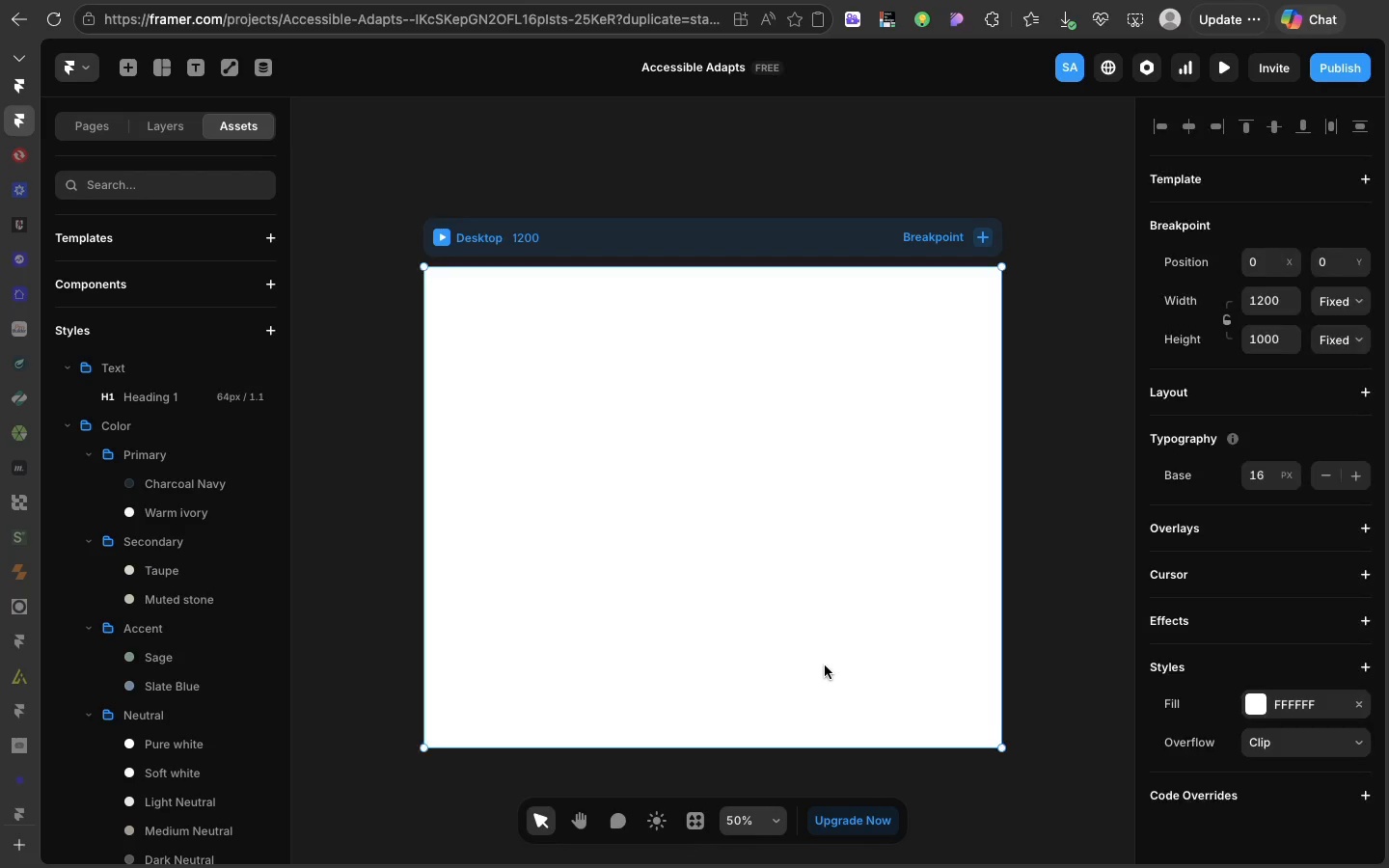 
left_click([825, 665])
 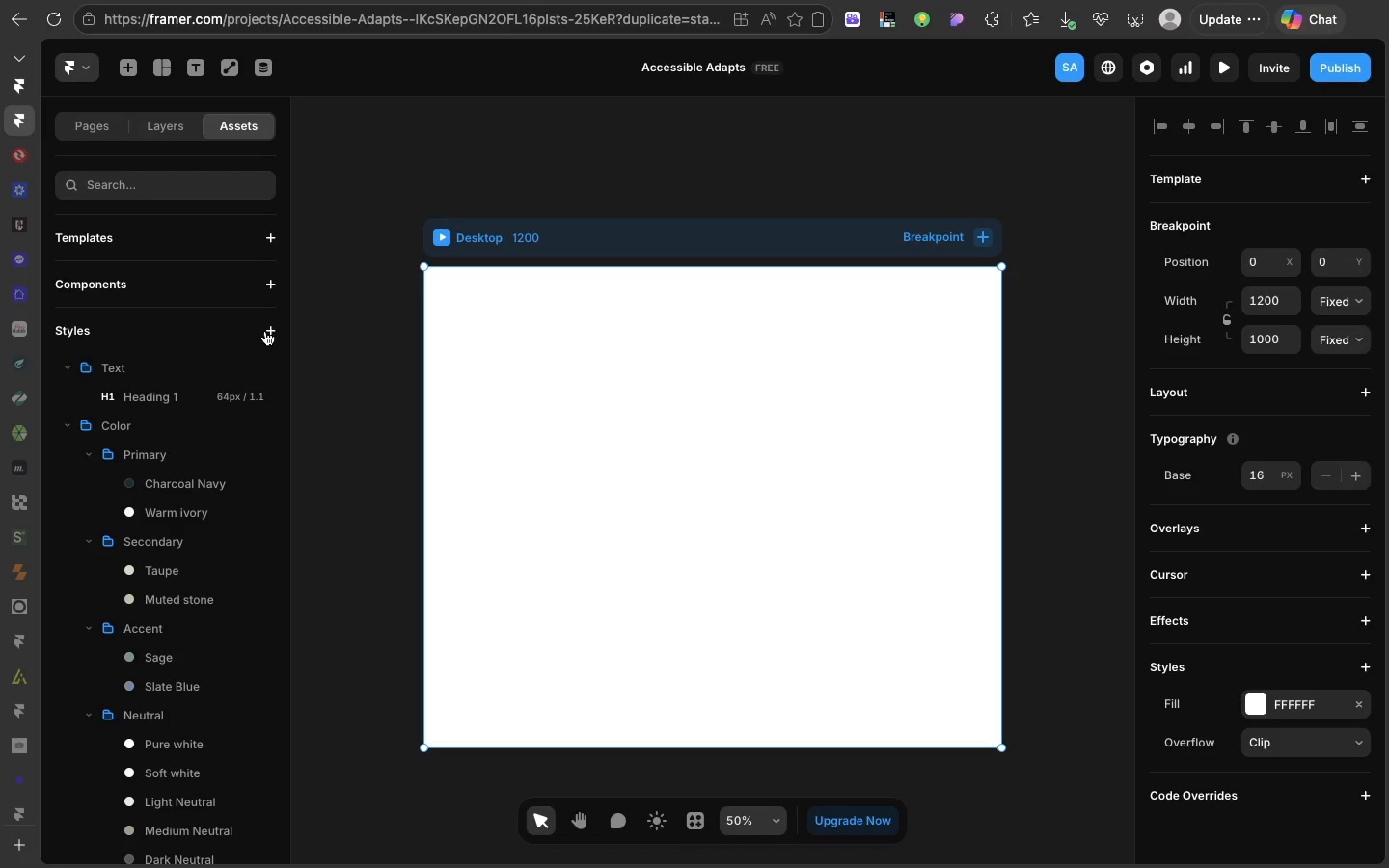 
left_click([265, 331])
 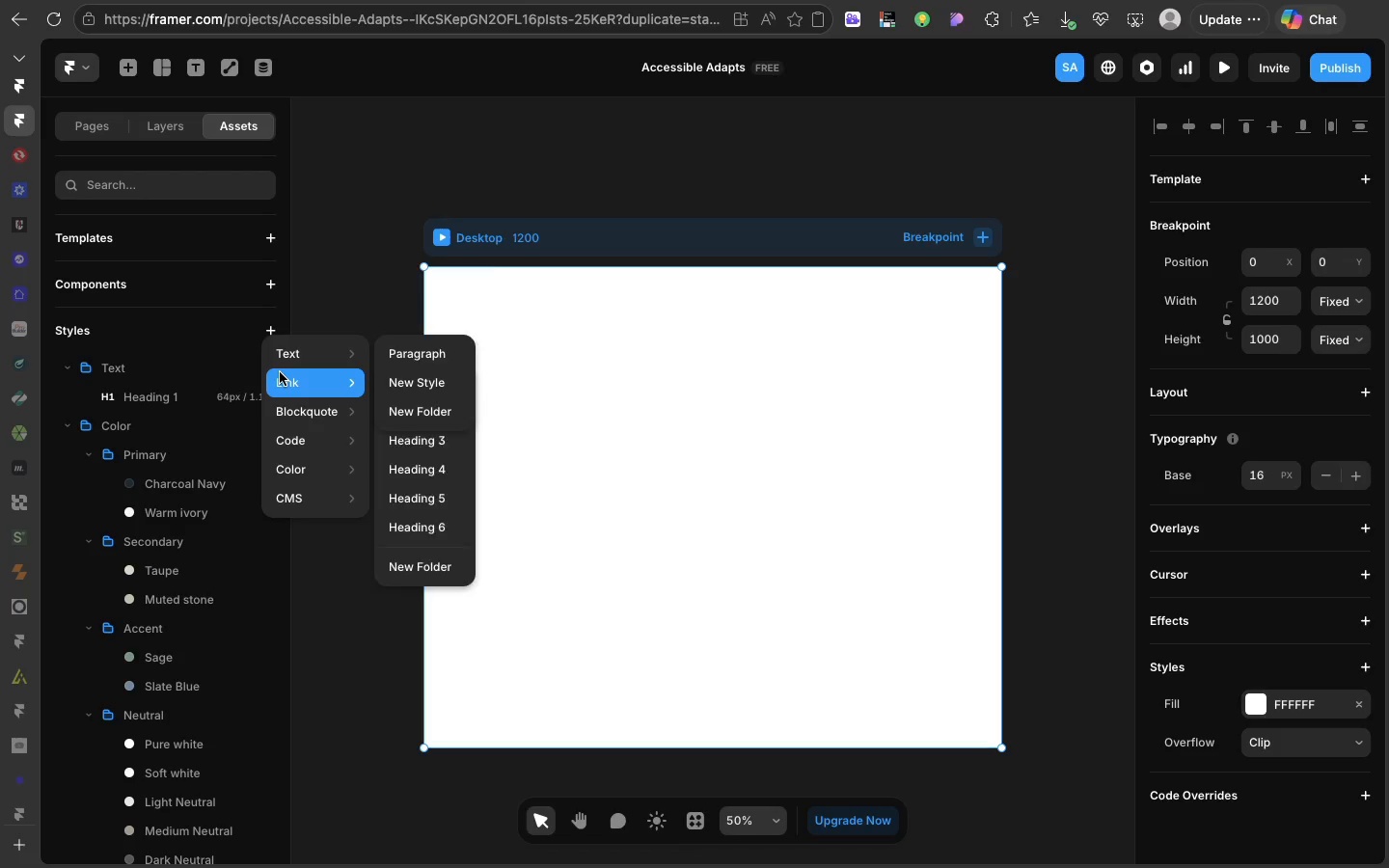 
mouse_move([249, 366])
 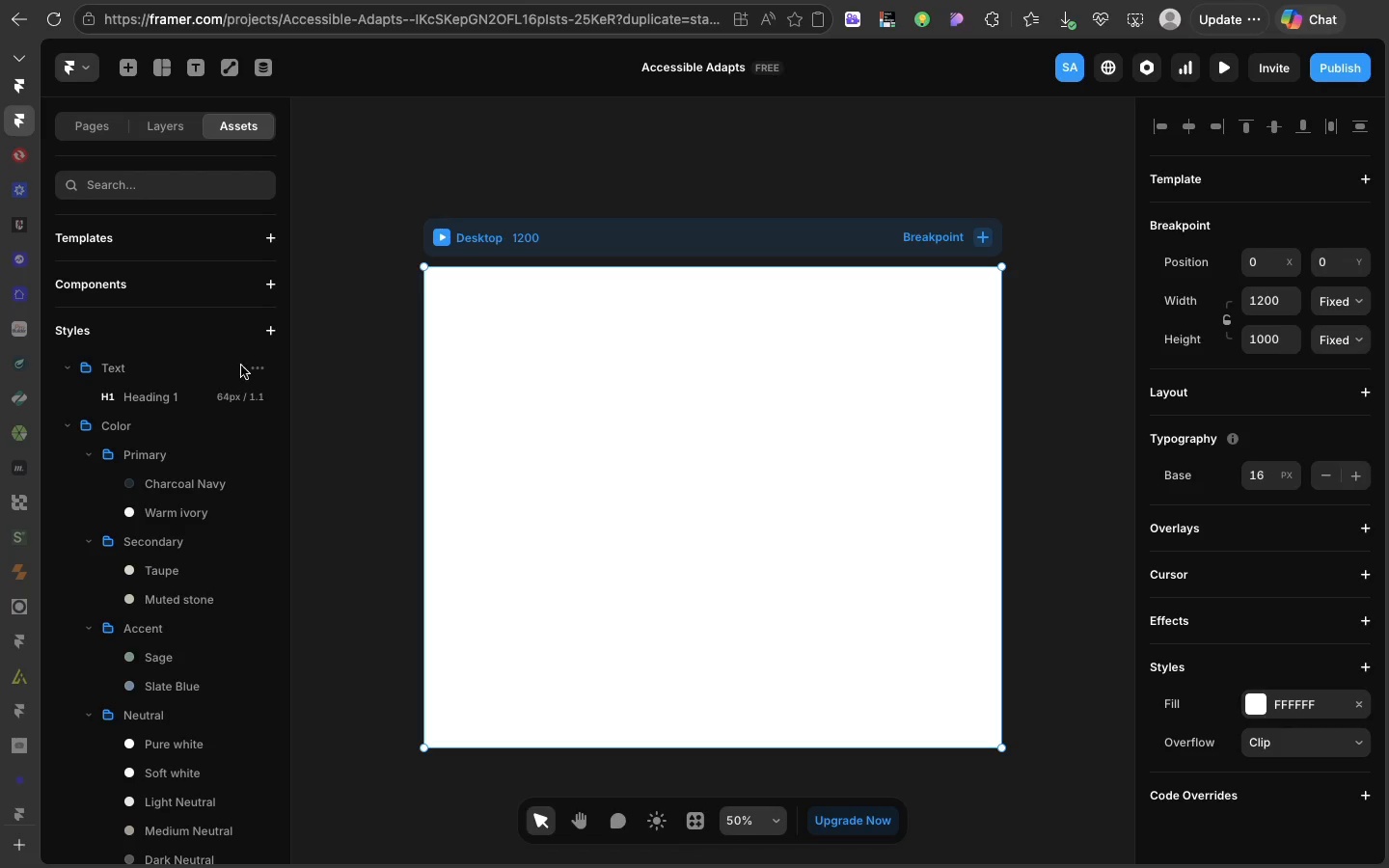 
left_click([226, 366])
 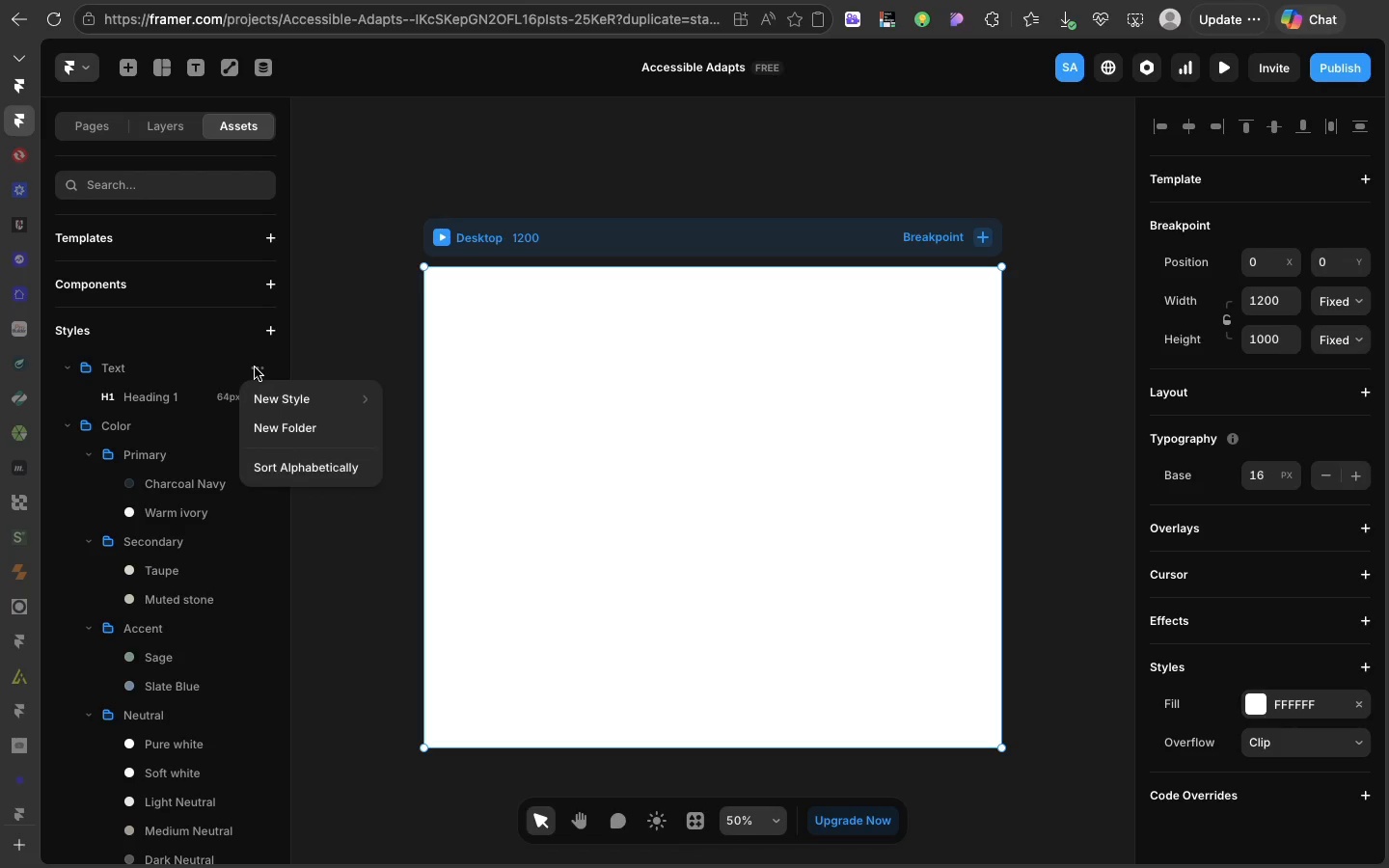 
left_click([255, 367])
 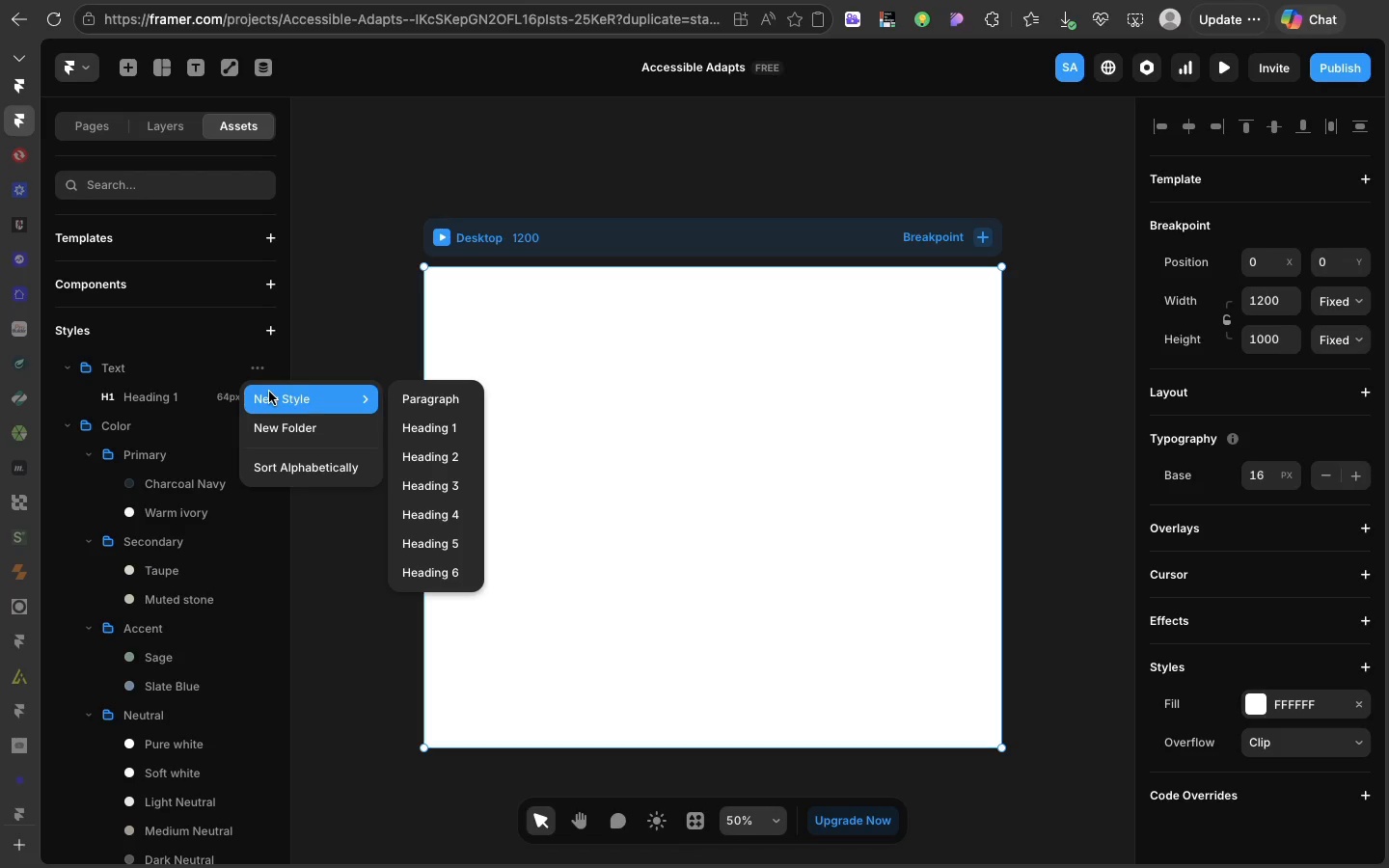 
wait(13.7)
 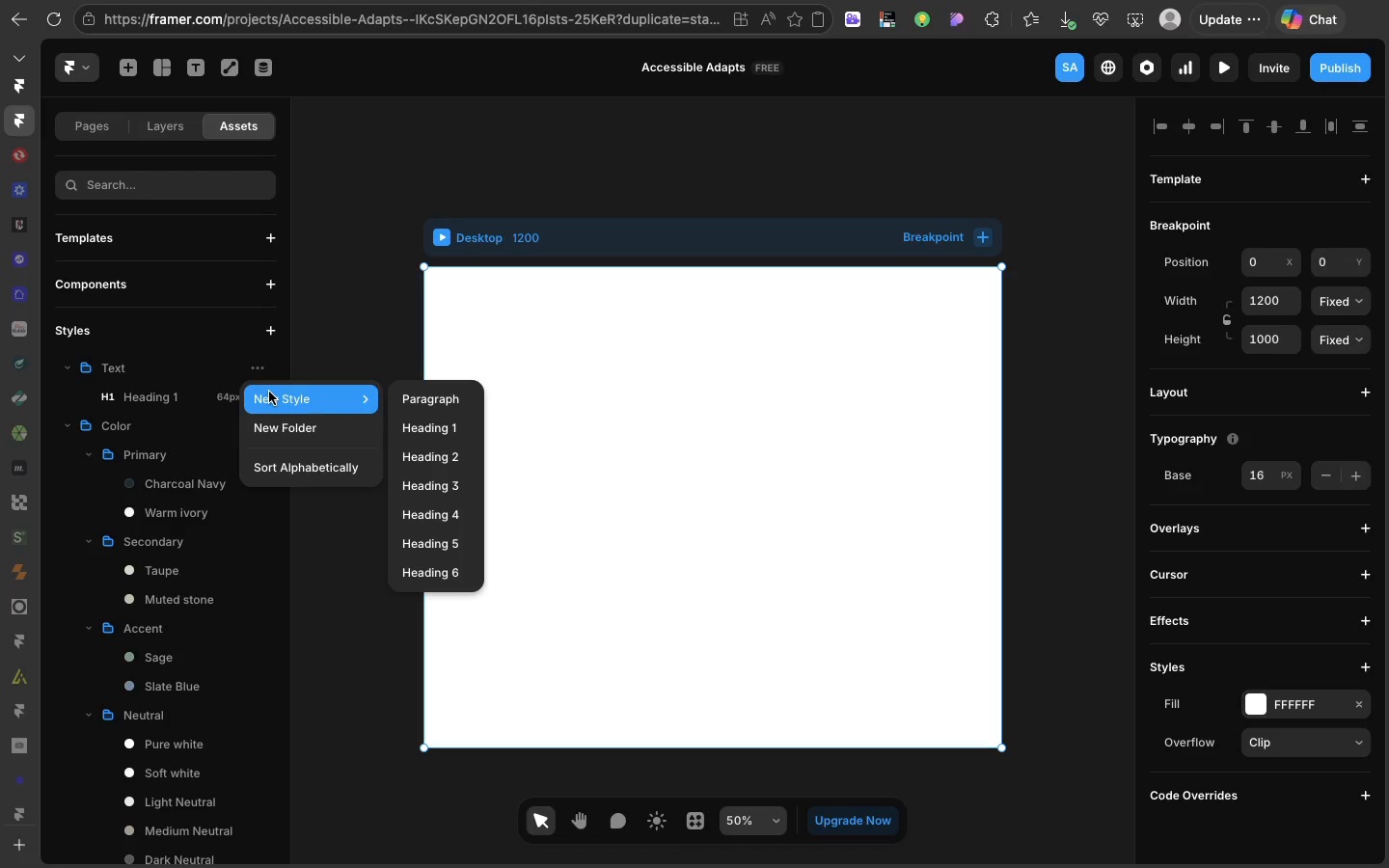 
left_click([443, 445])
 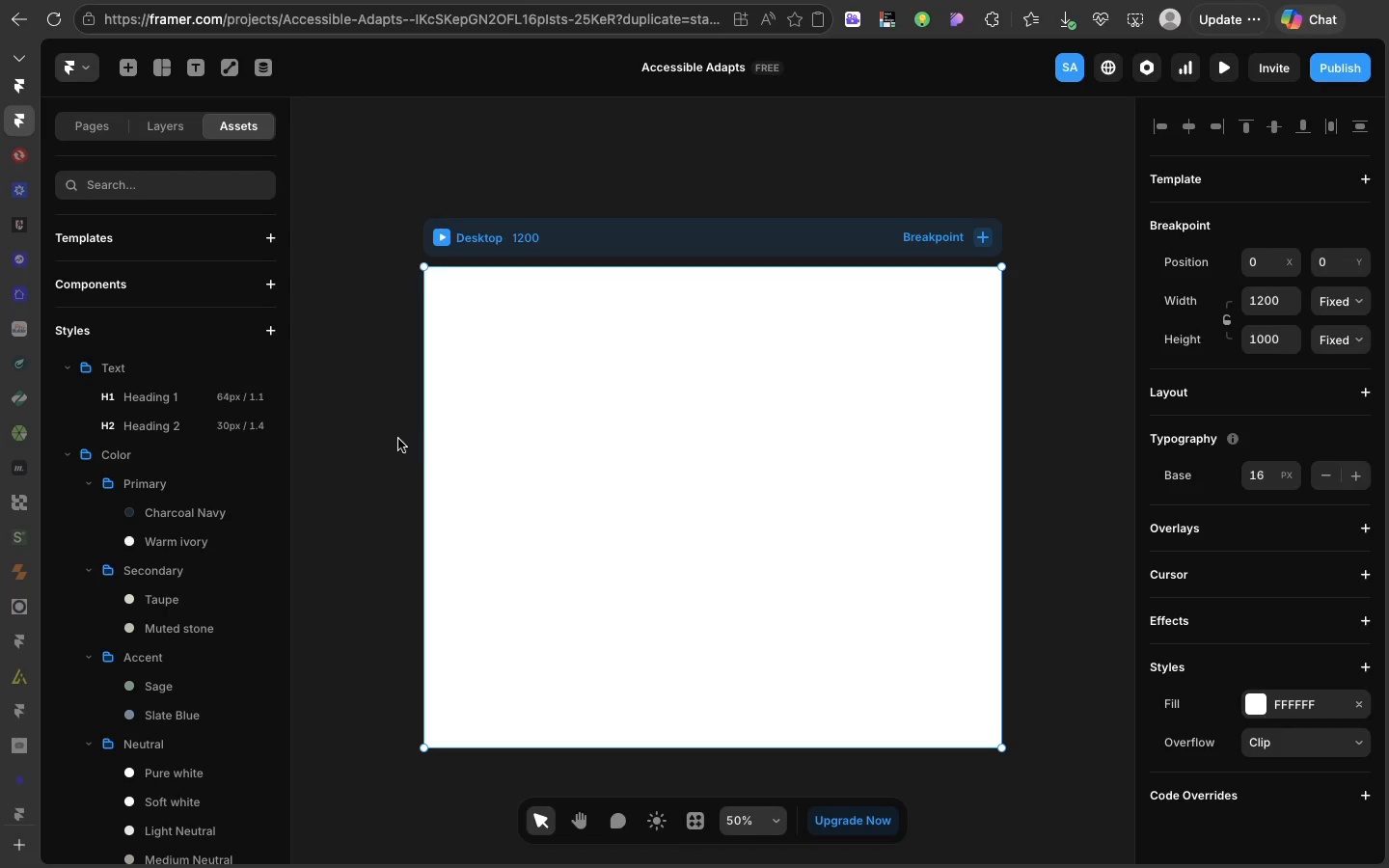 
wait(5.43)
 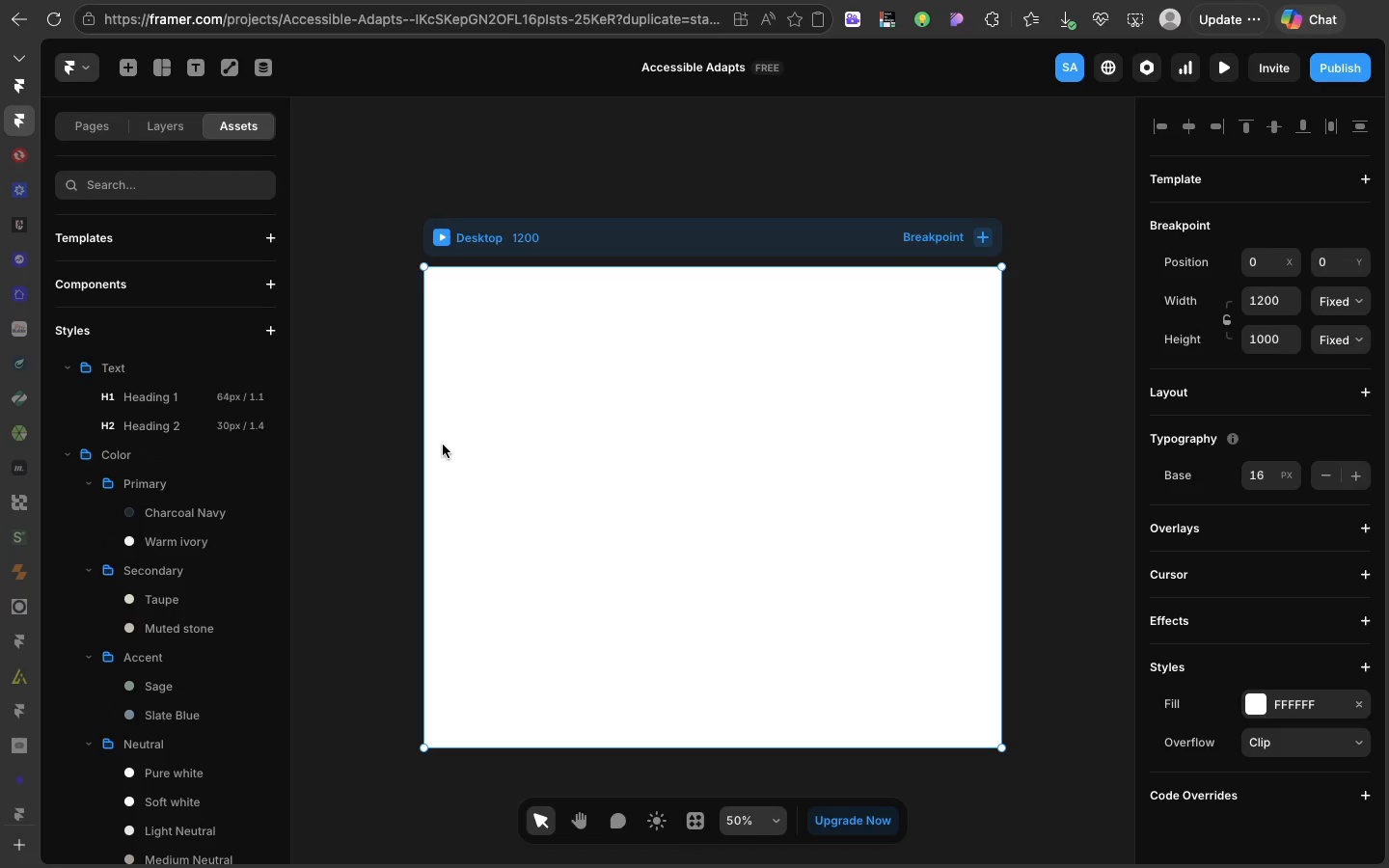 
left_click([178, 421])
 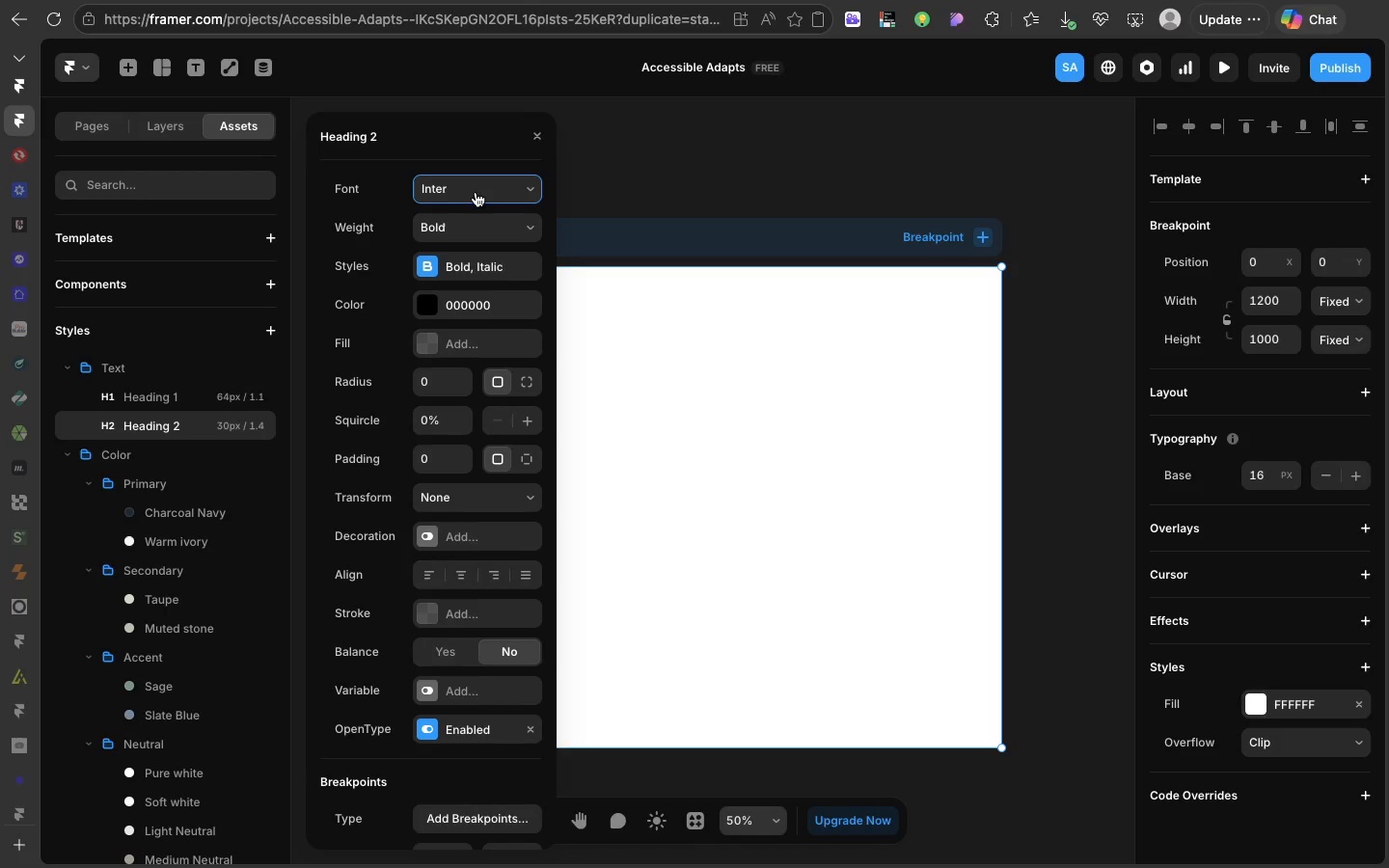 
left_click([476, 192])
 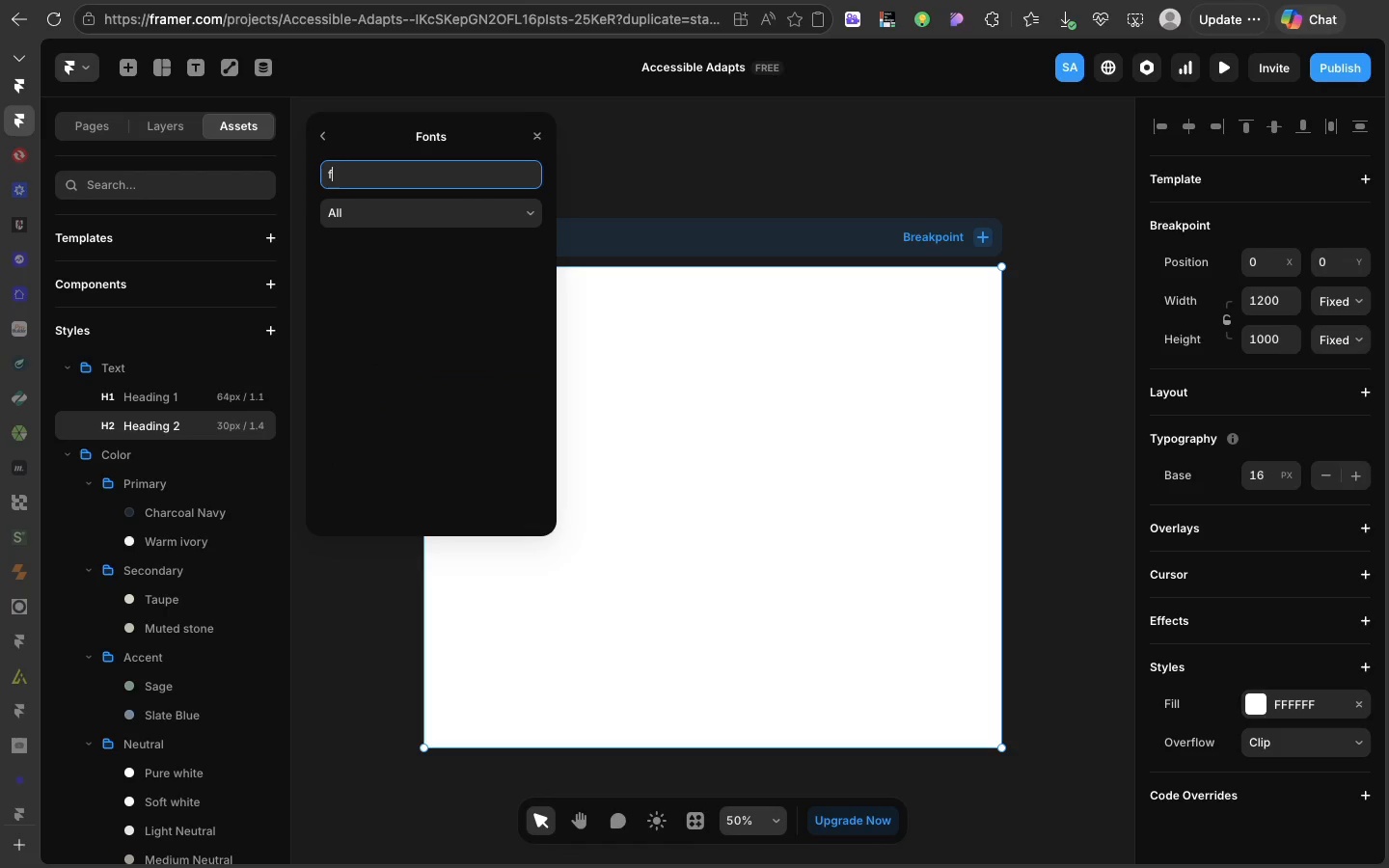 
type(fraun)
 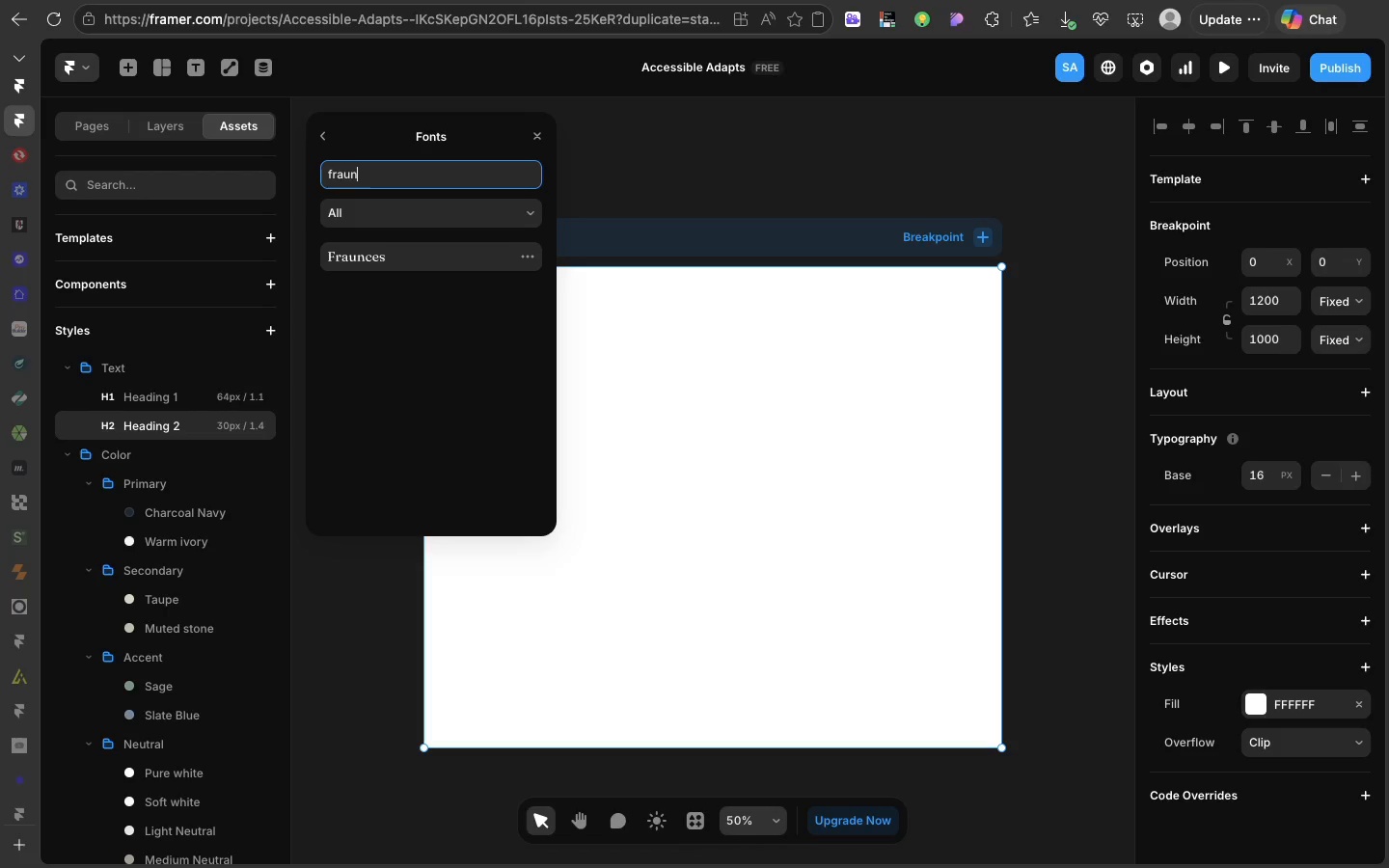 
wait(17.8)
 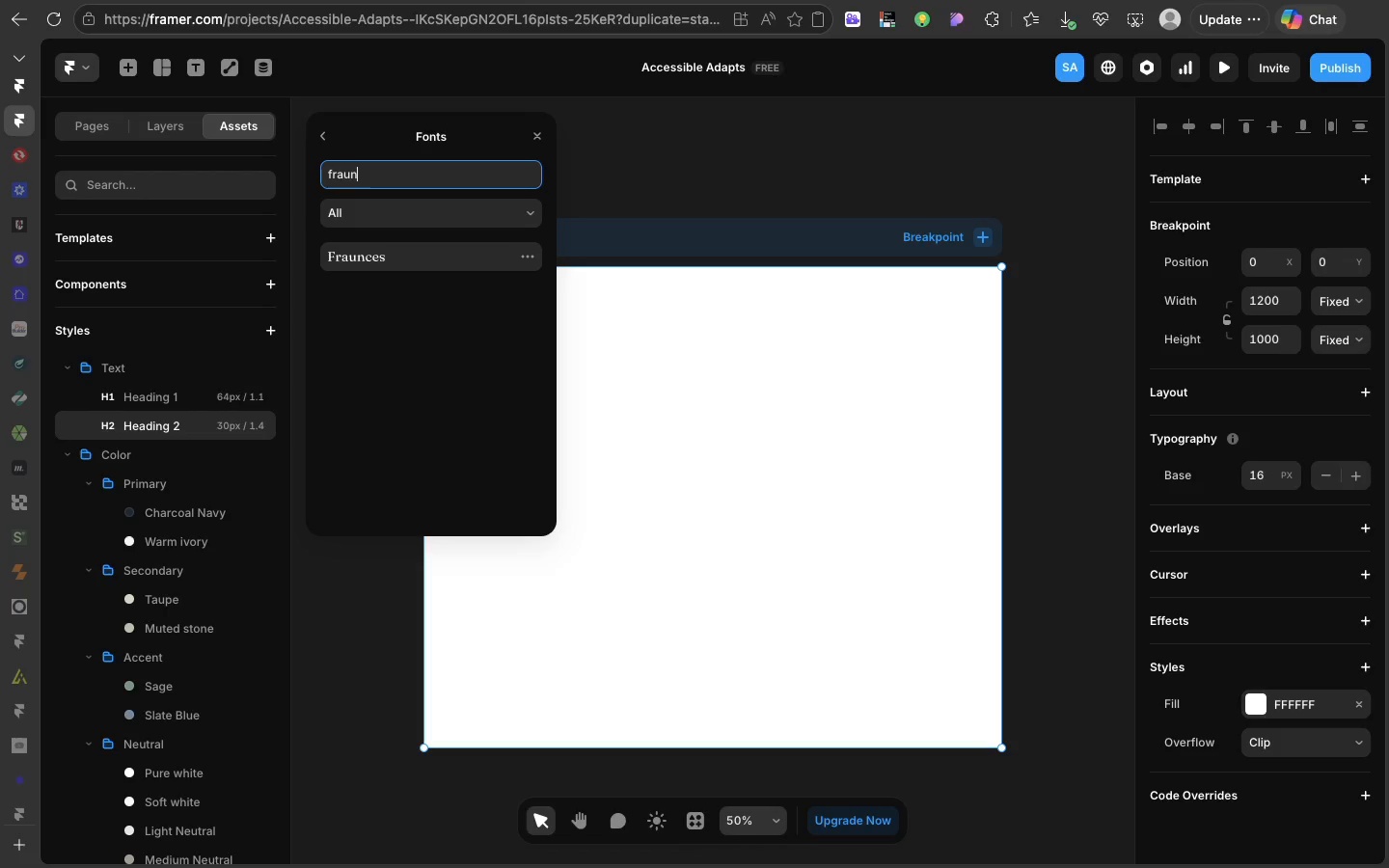 
left_click([394, 251])
 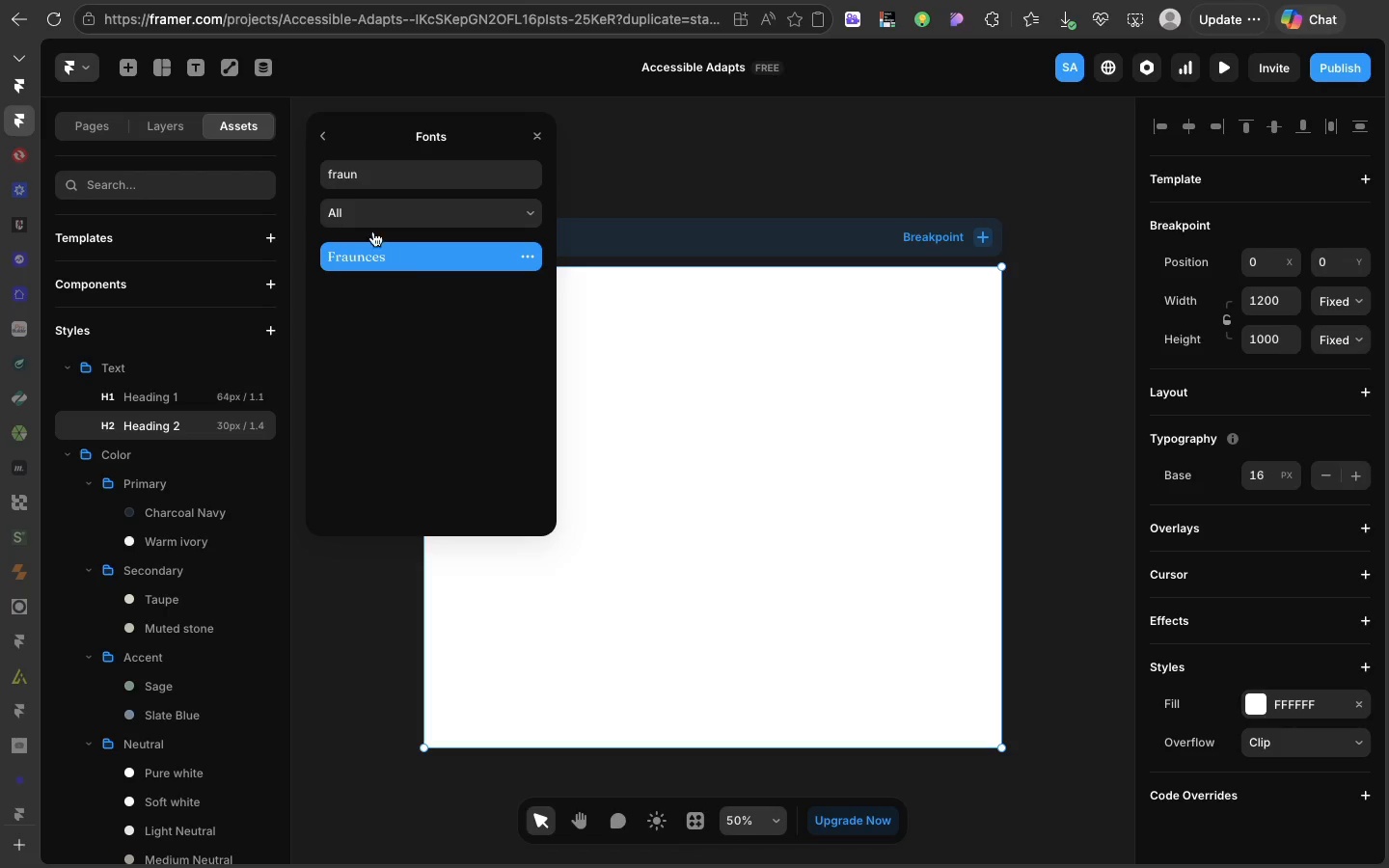 
left_click([394, 251])
 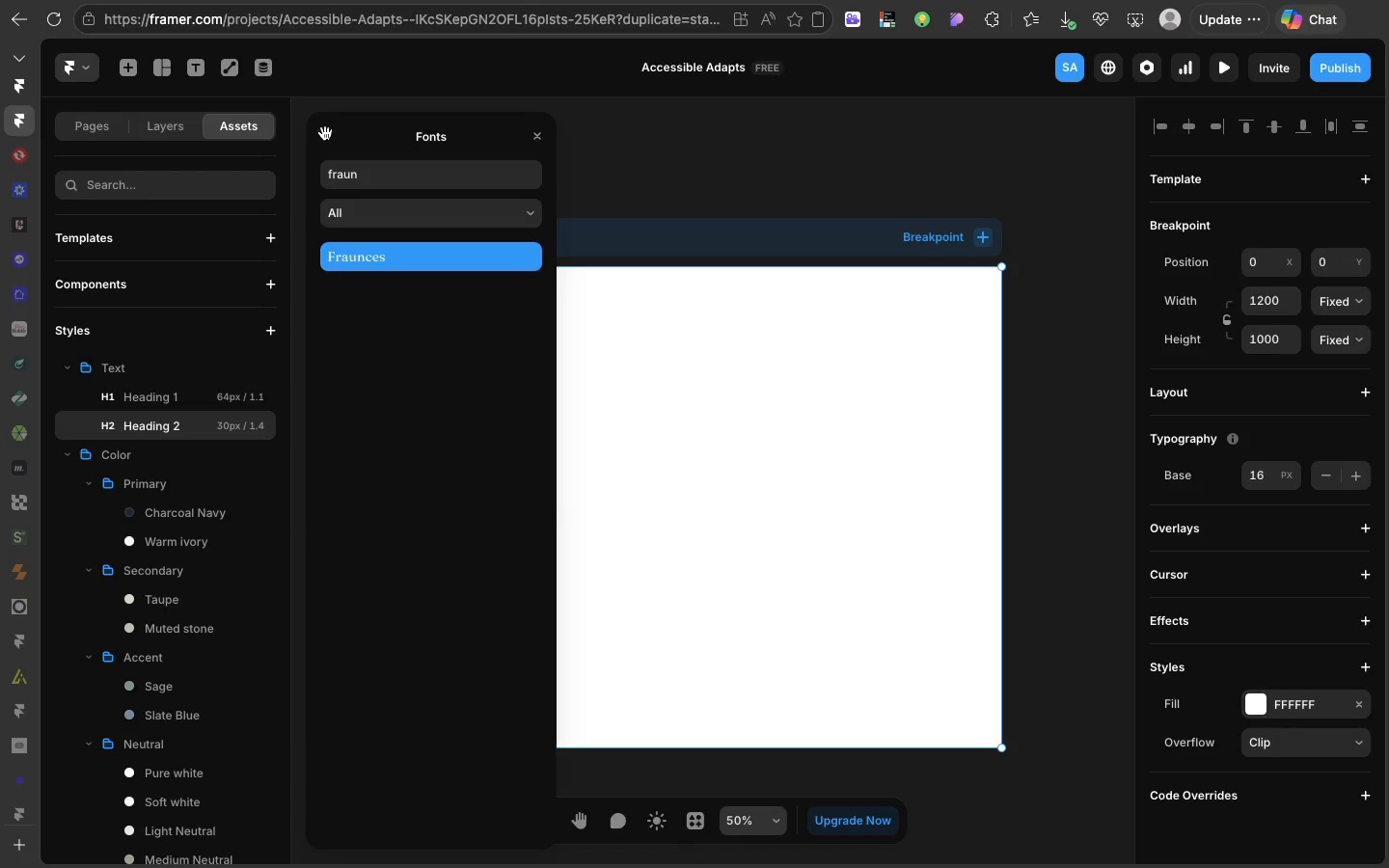 
left_click([325, 133])
 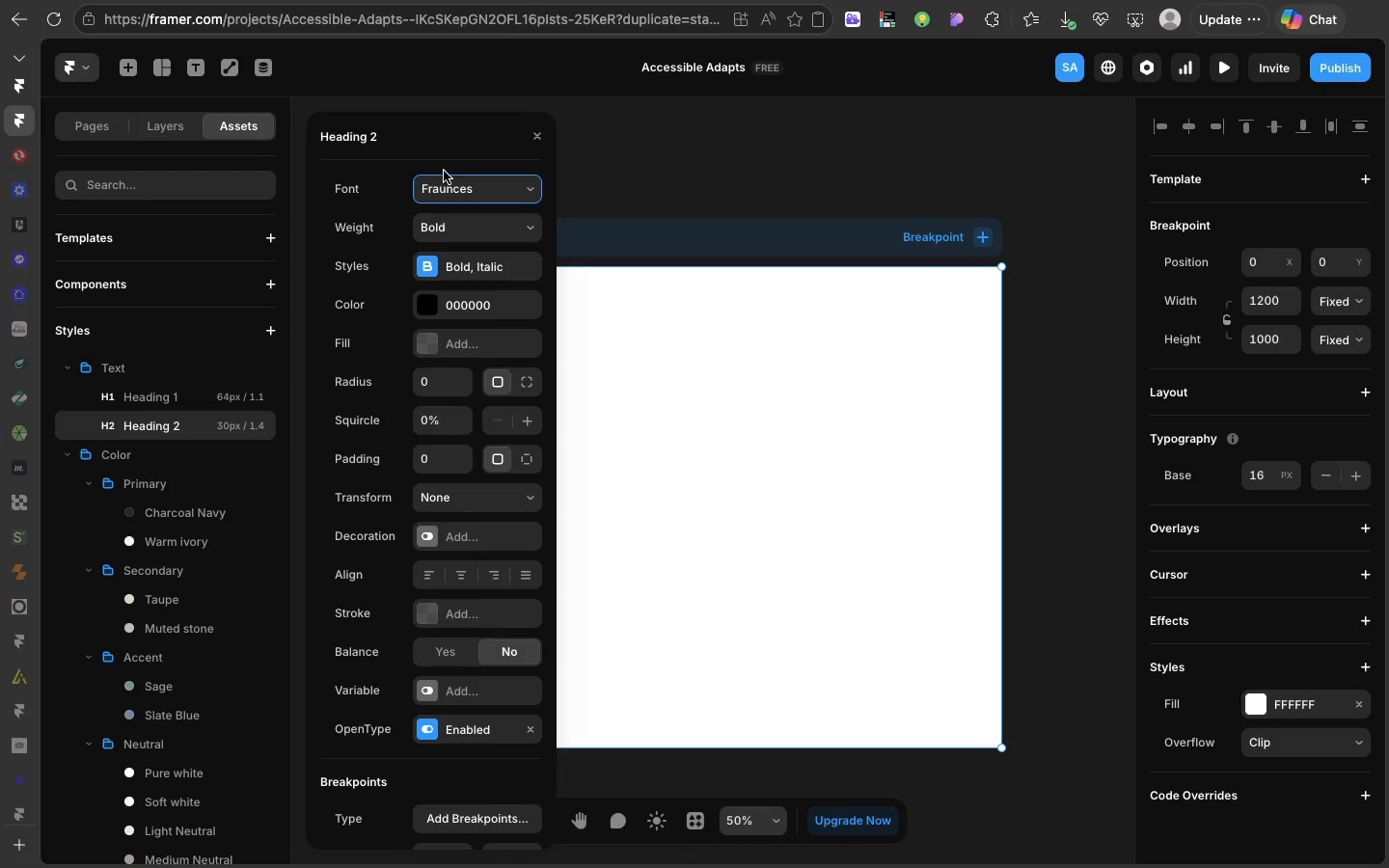 
wait(5.21)
 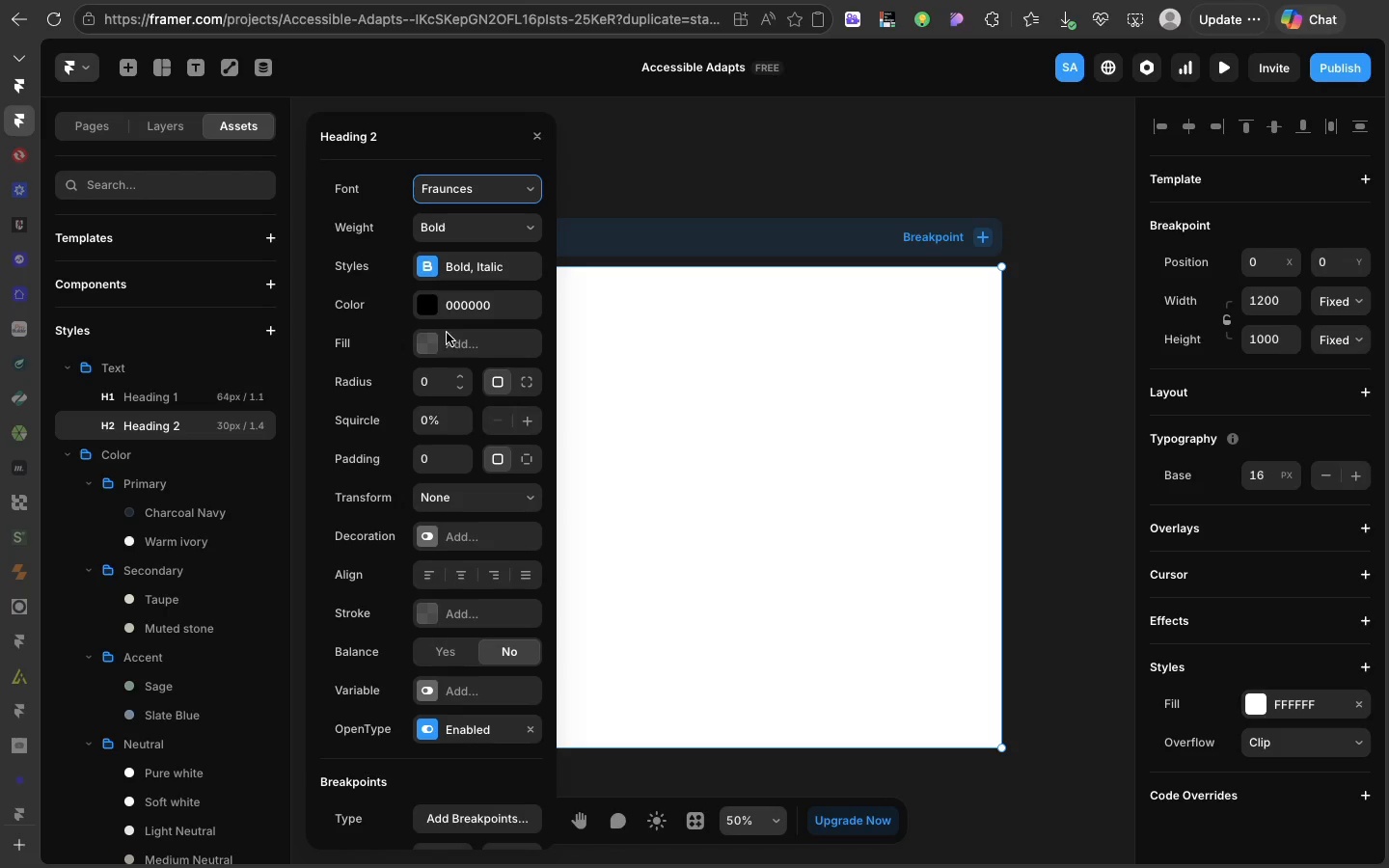 
left_click([452, 214])
 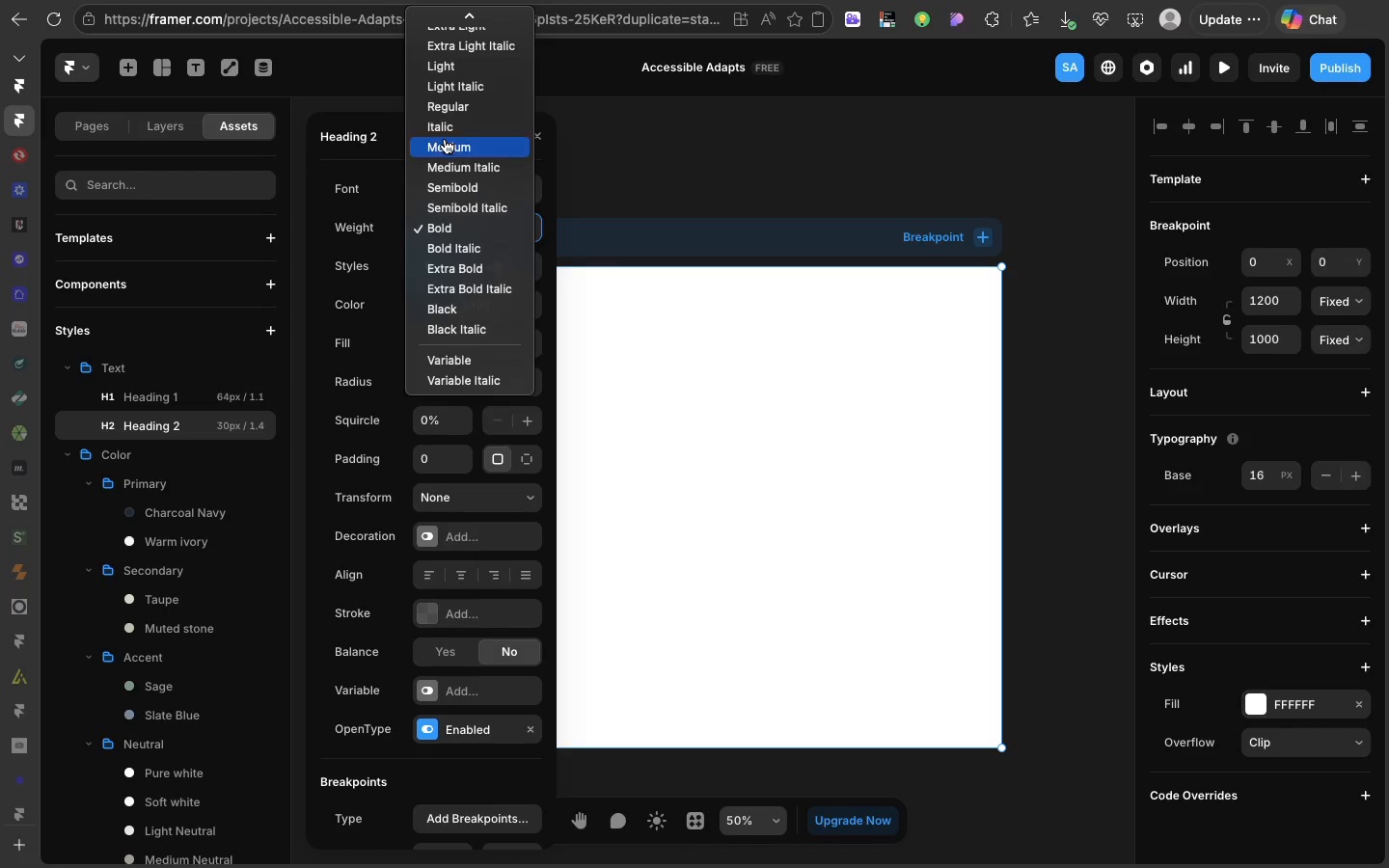 
left_click([445, 139])
 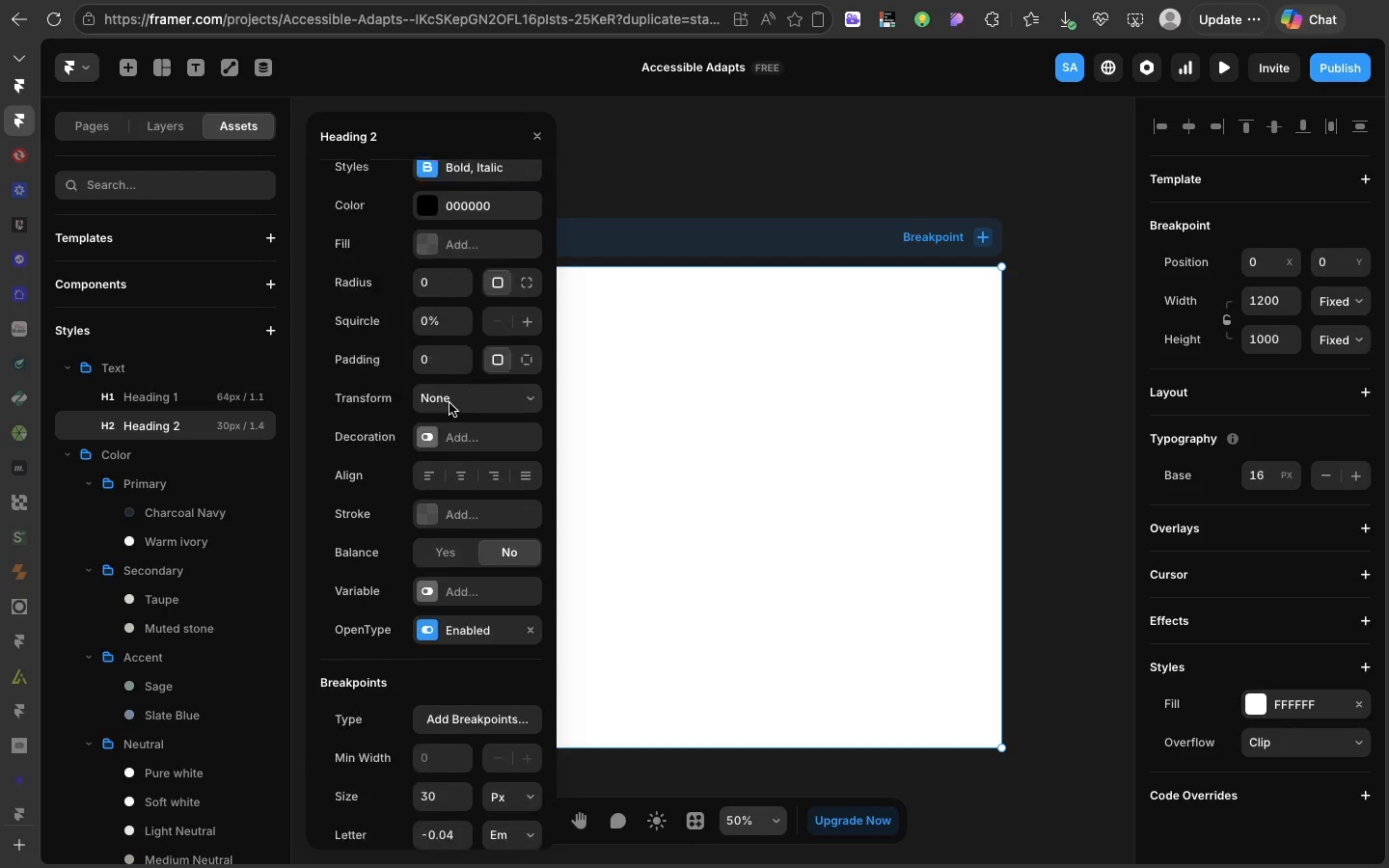 
scroll: coordinate [449, 403], scroll_direction: down, amount: 37.0
 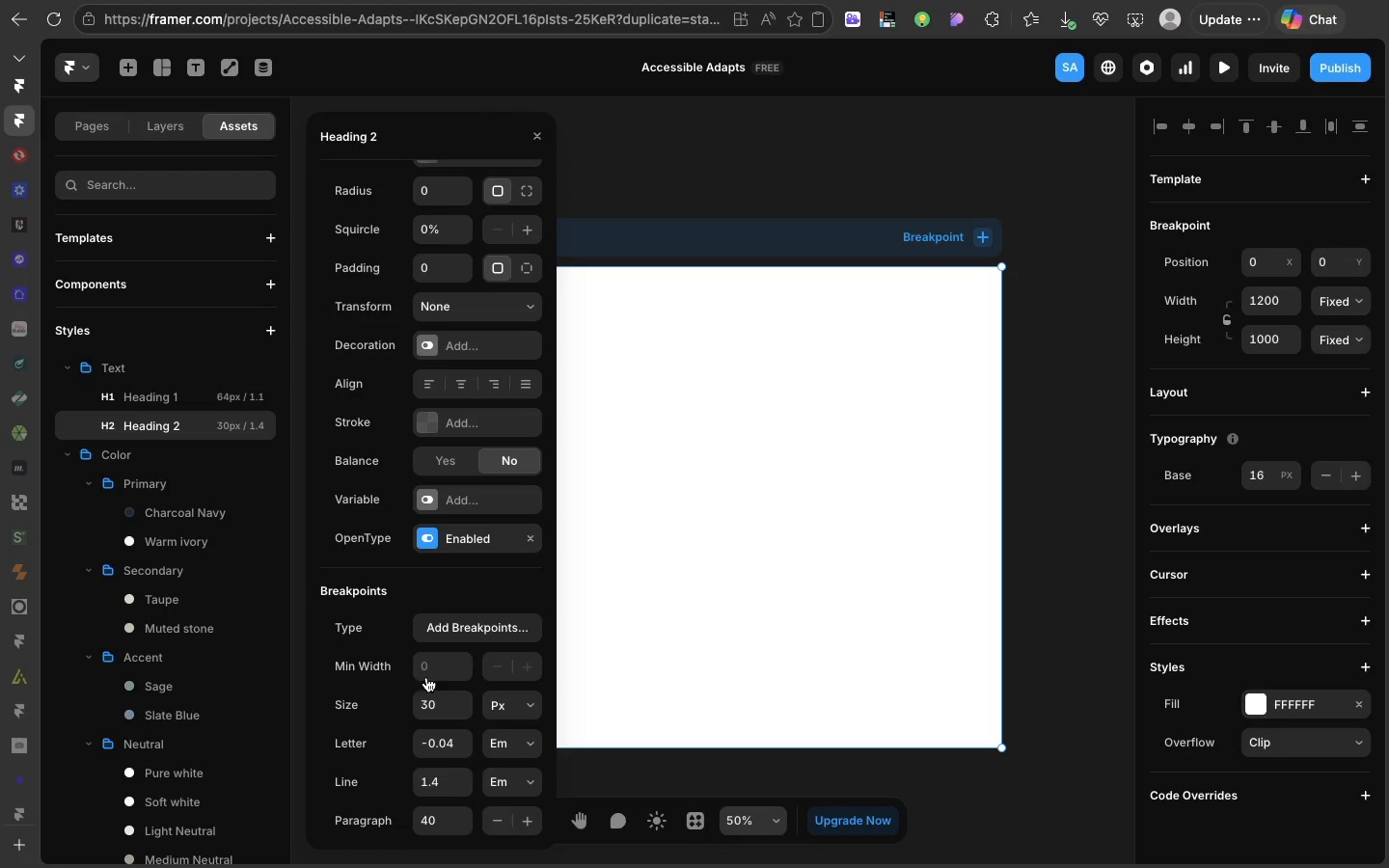 
left_click([427, 702])
 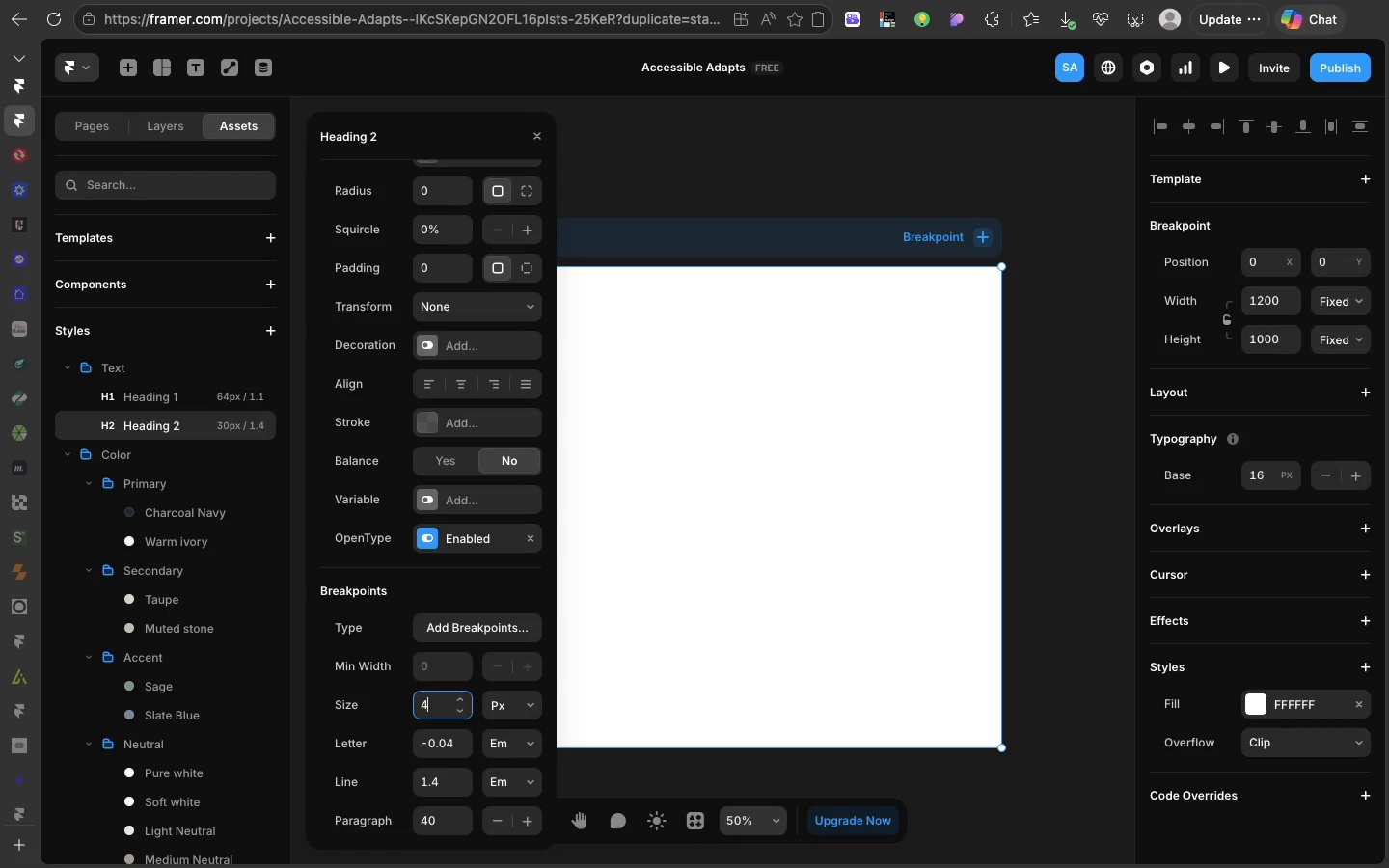 
type(48)
 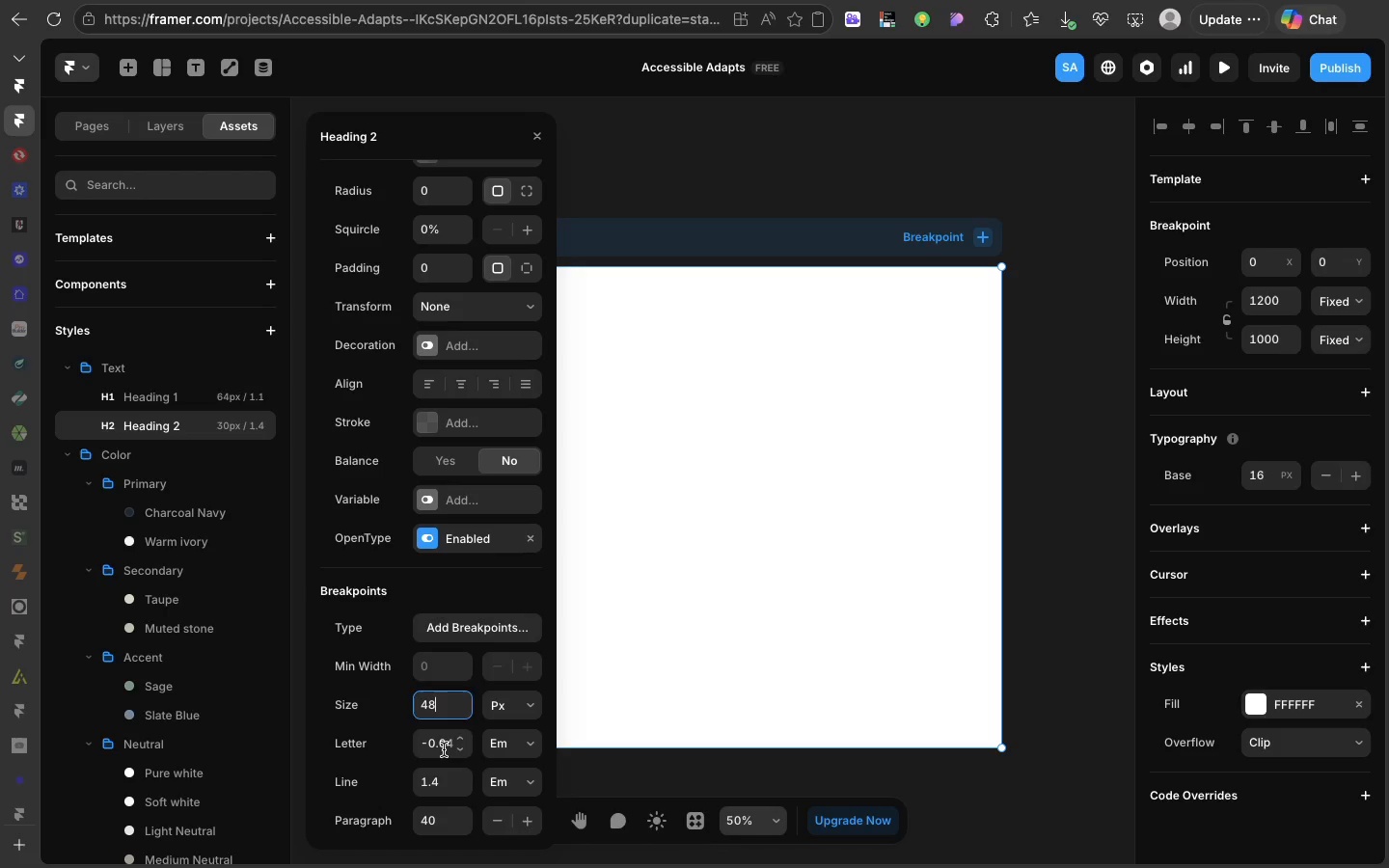 
double_click([444, 749])
 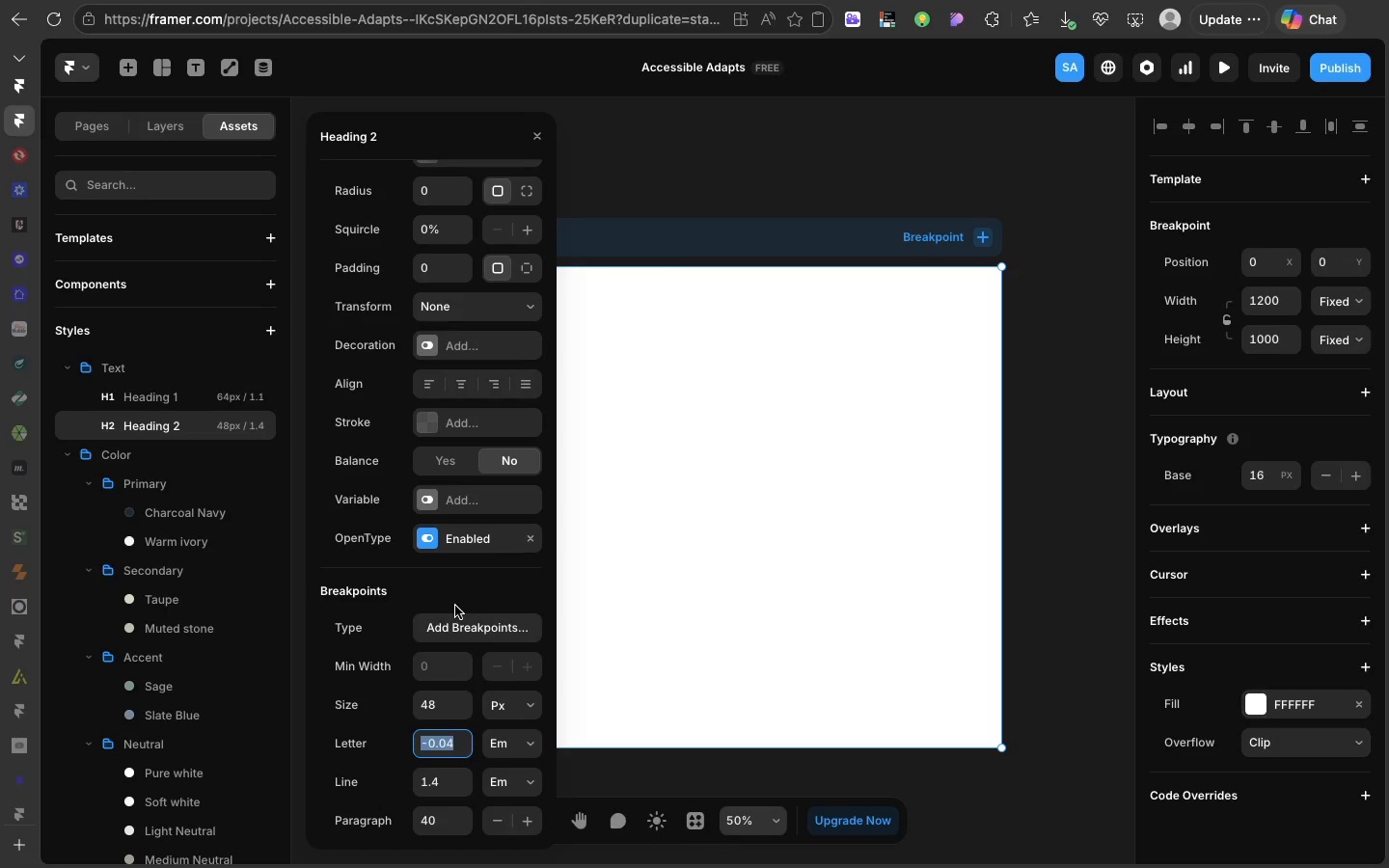 
wait(55.58)
 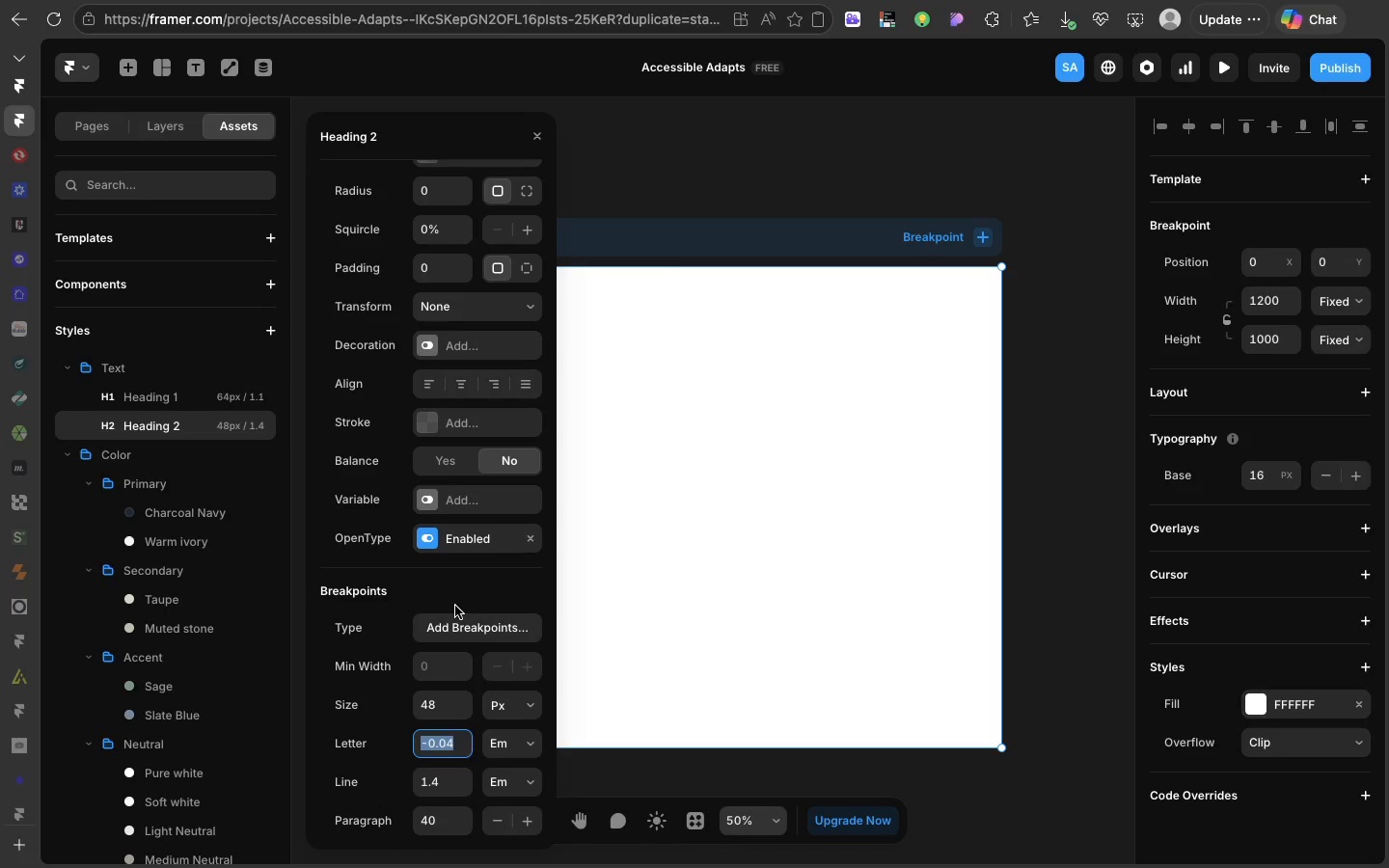 
type(0.01)
 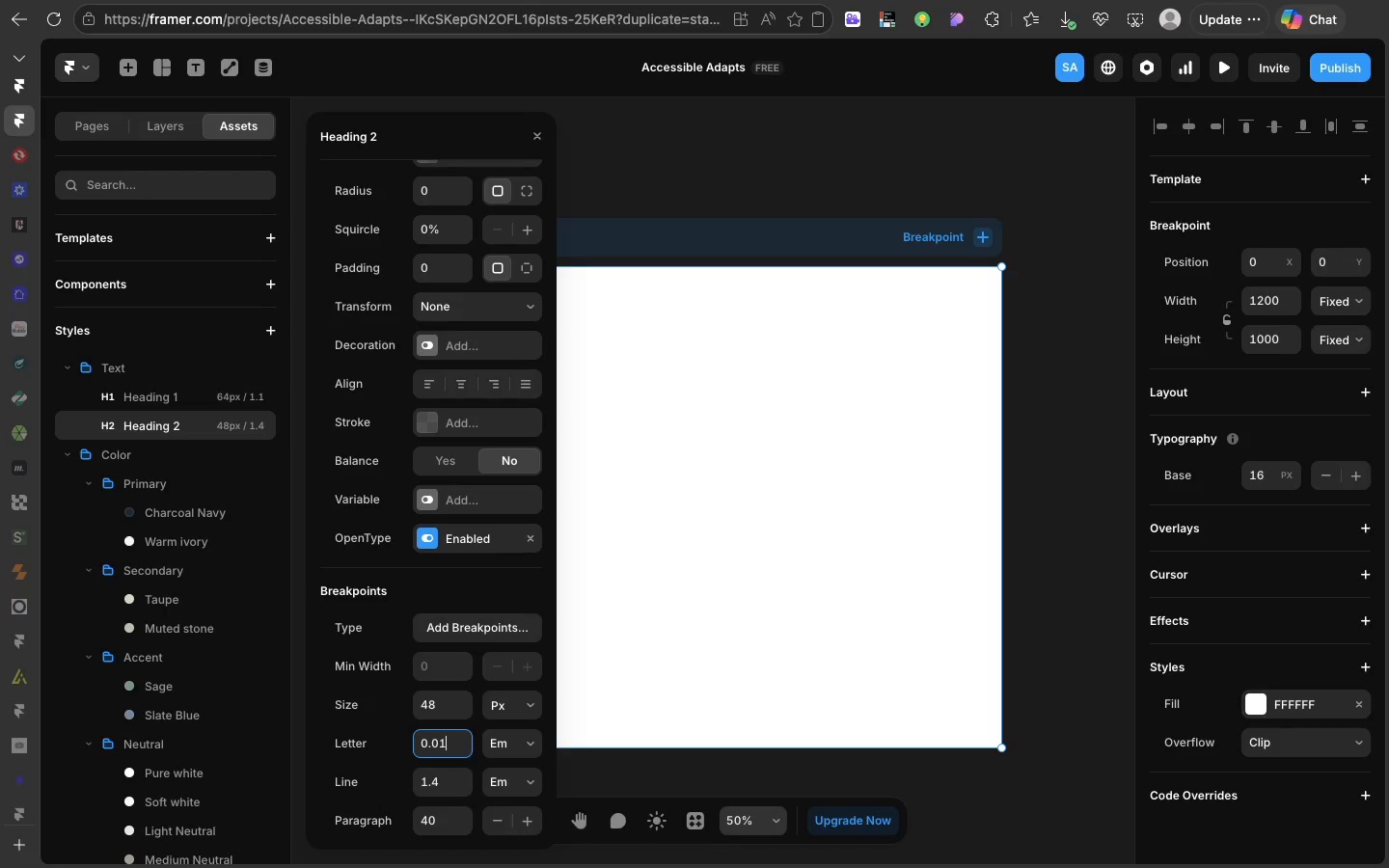 
wait(9.6)
 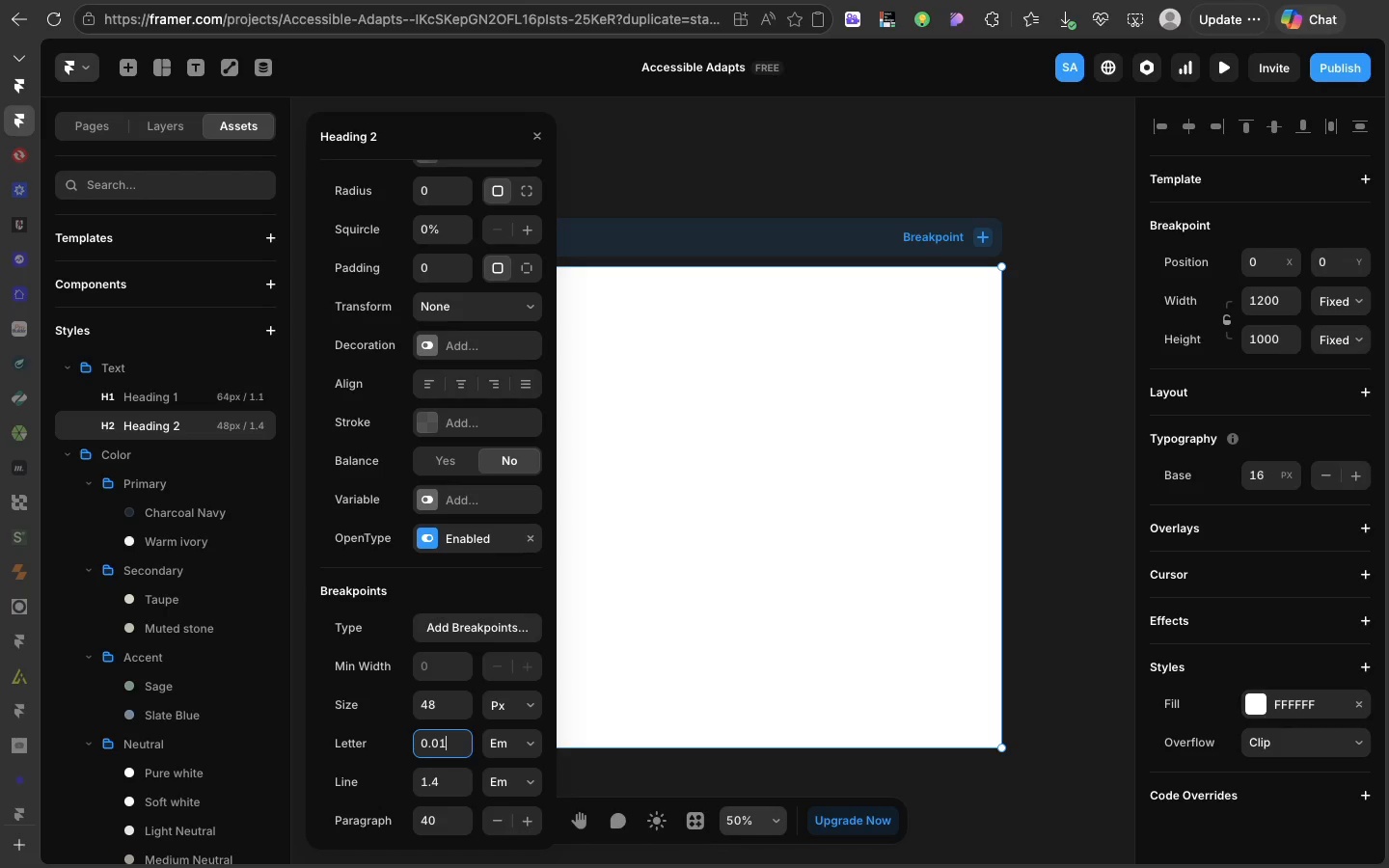 
key(Backspace)
key(Backspace)
key(Backspace)
key(Backspace)
type(-0.015)
 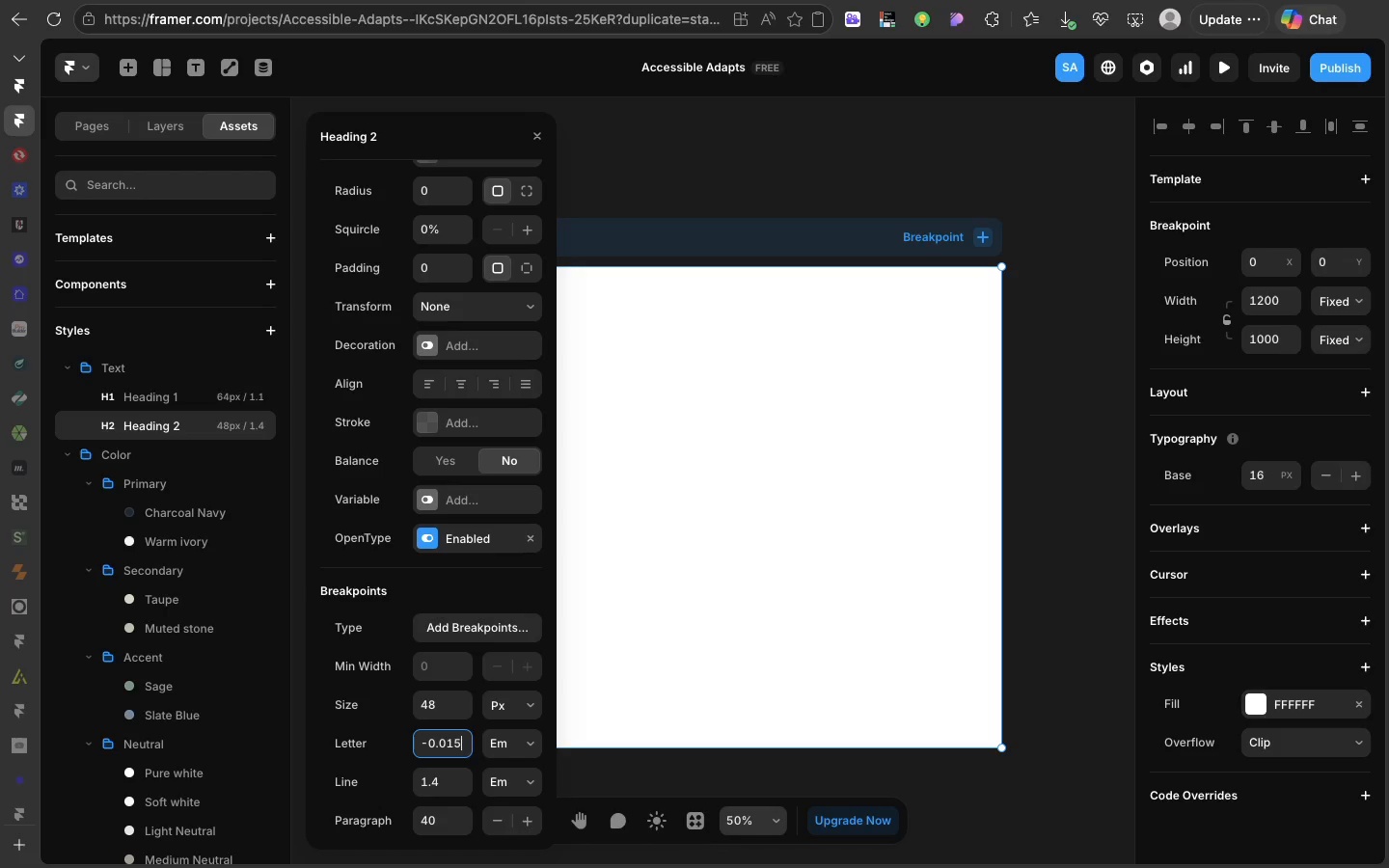 
key(Enter)
 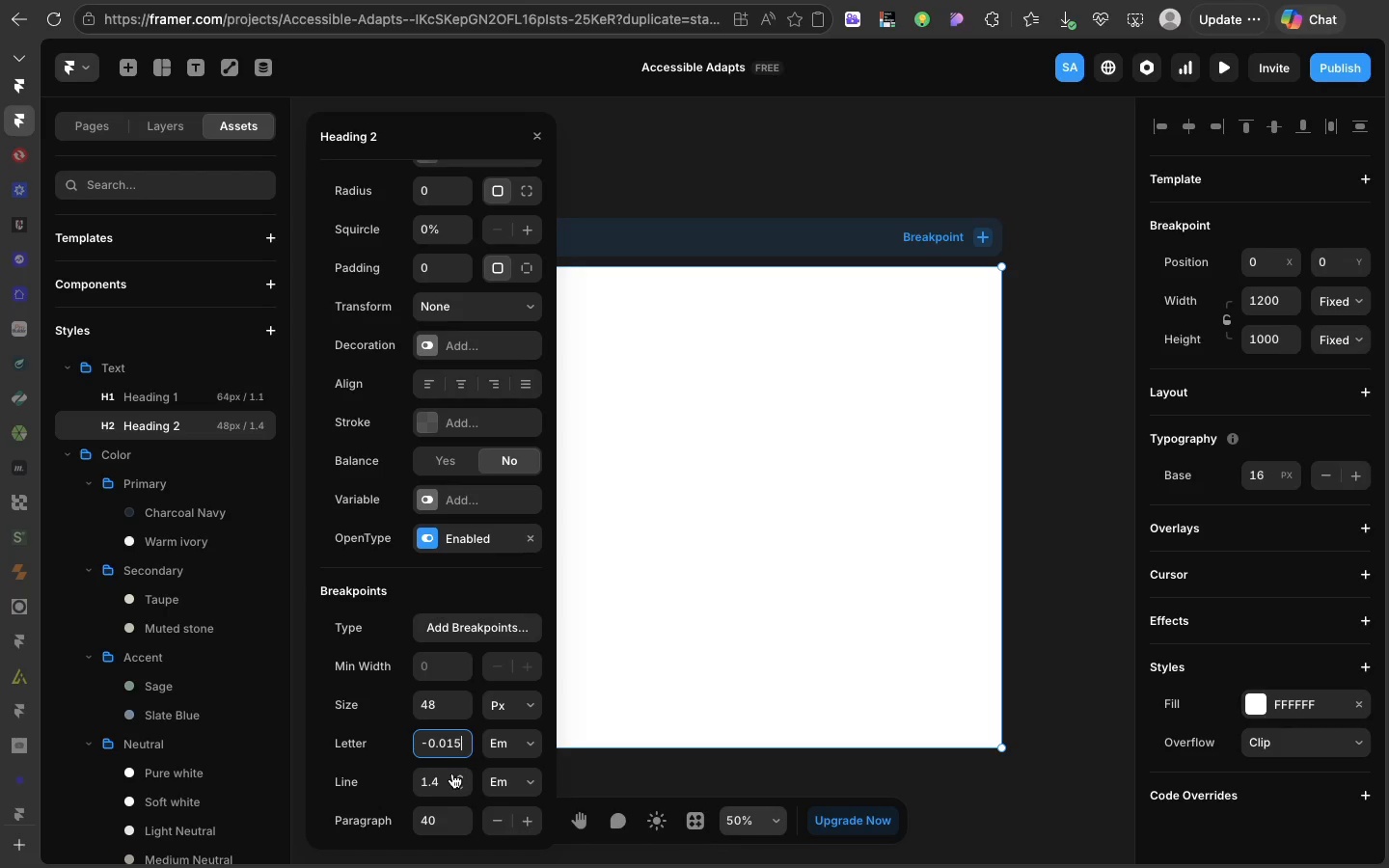 
left_click([450, 776])
 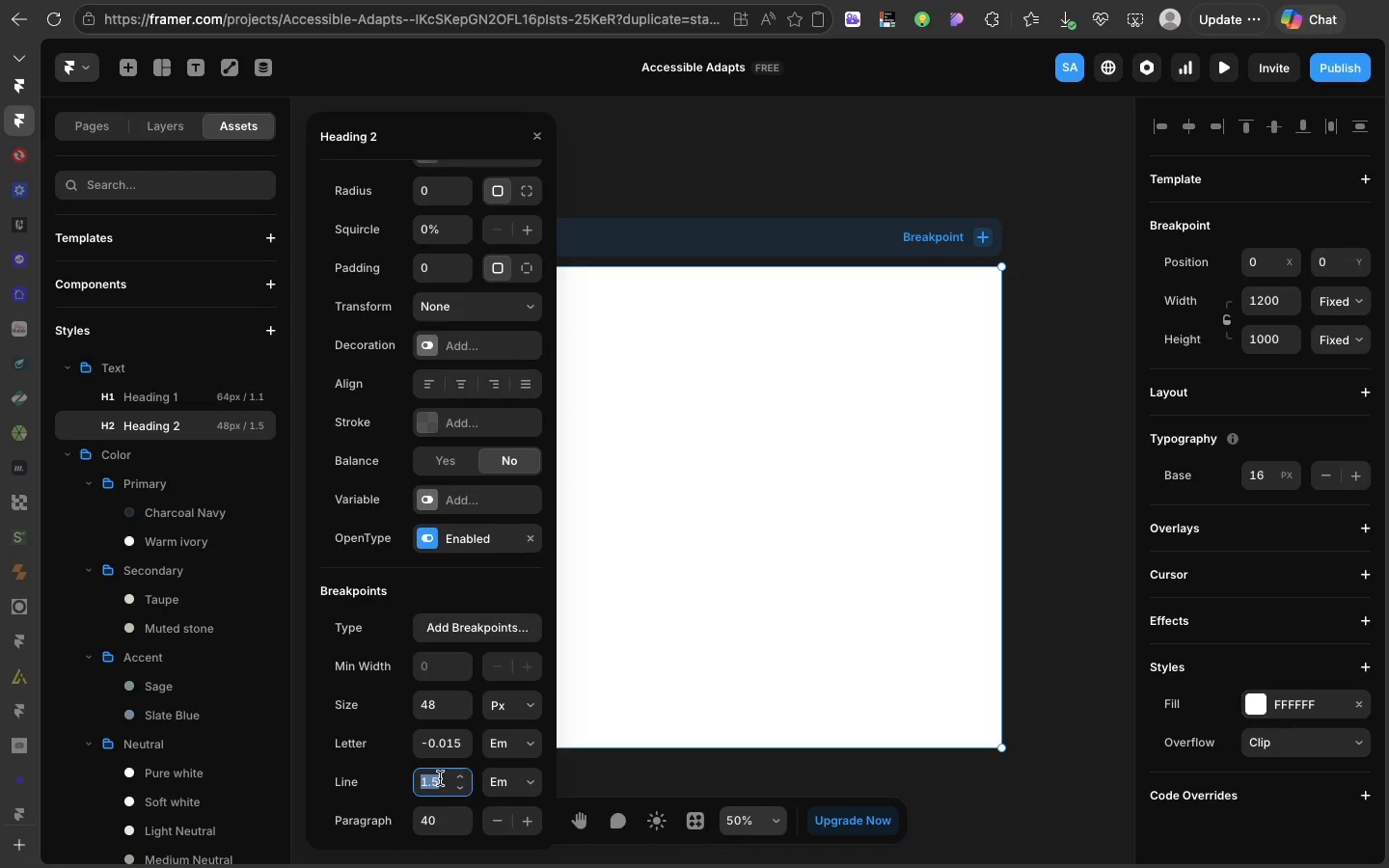 
double_click([440, 778])
 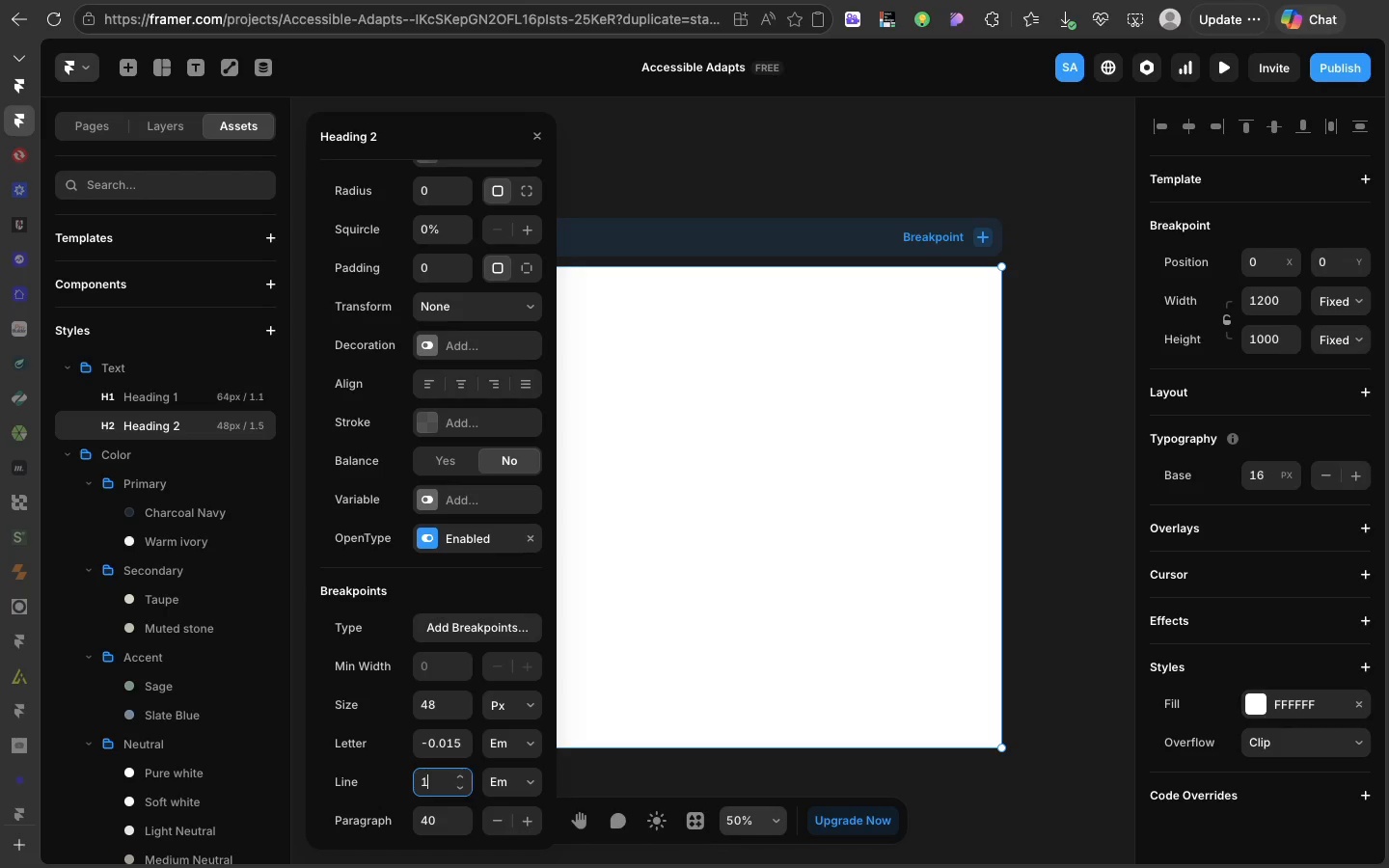 
type(1.15)
 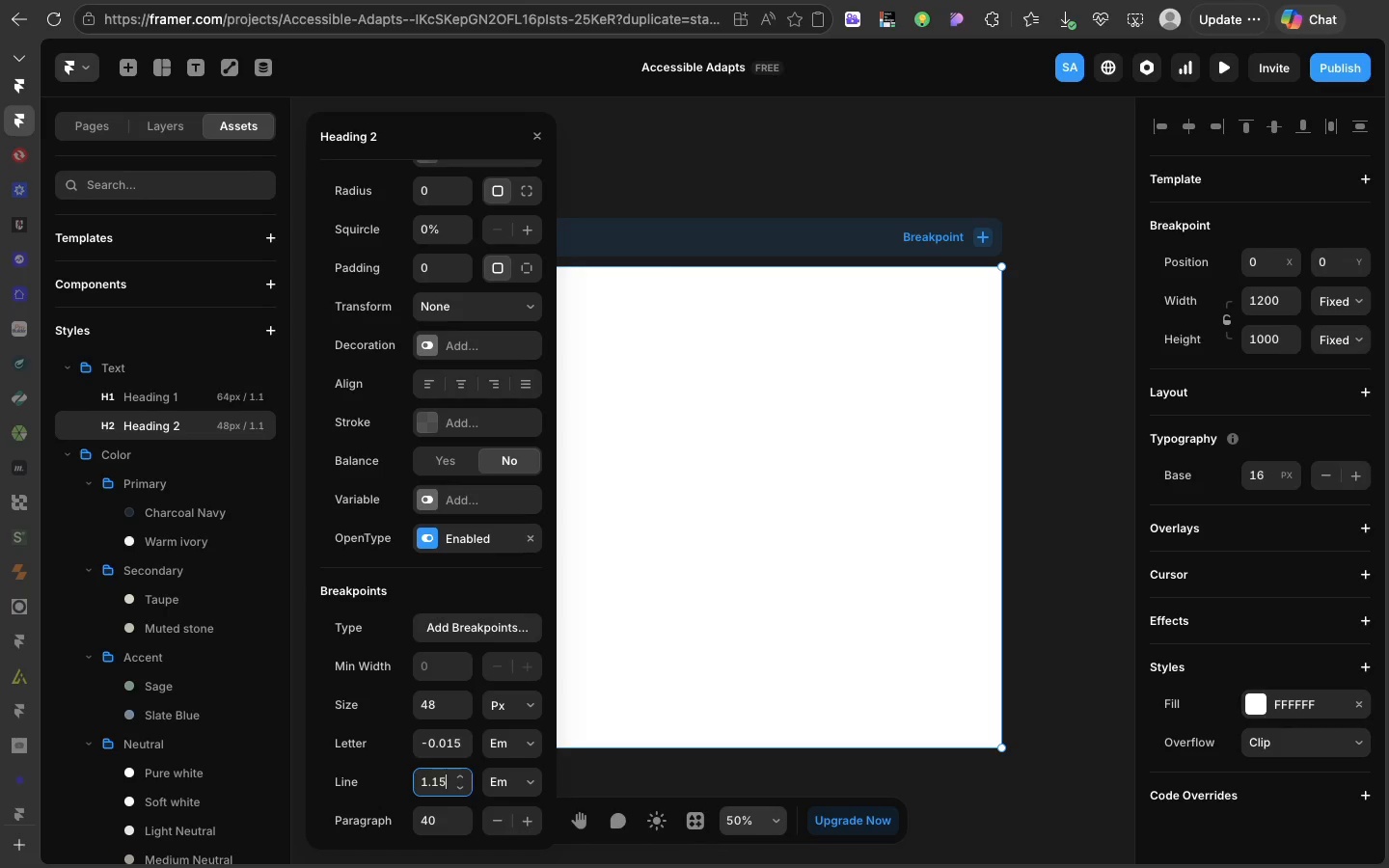 
key(Enter)
 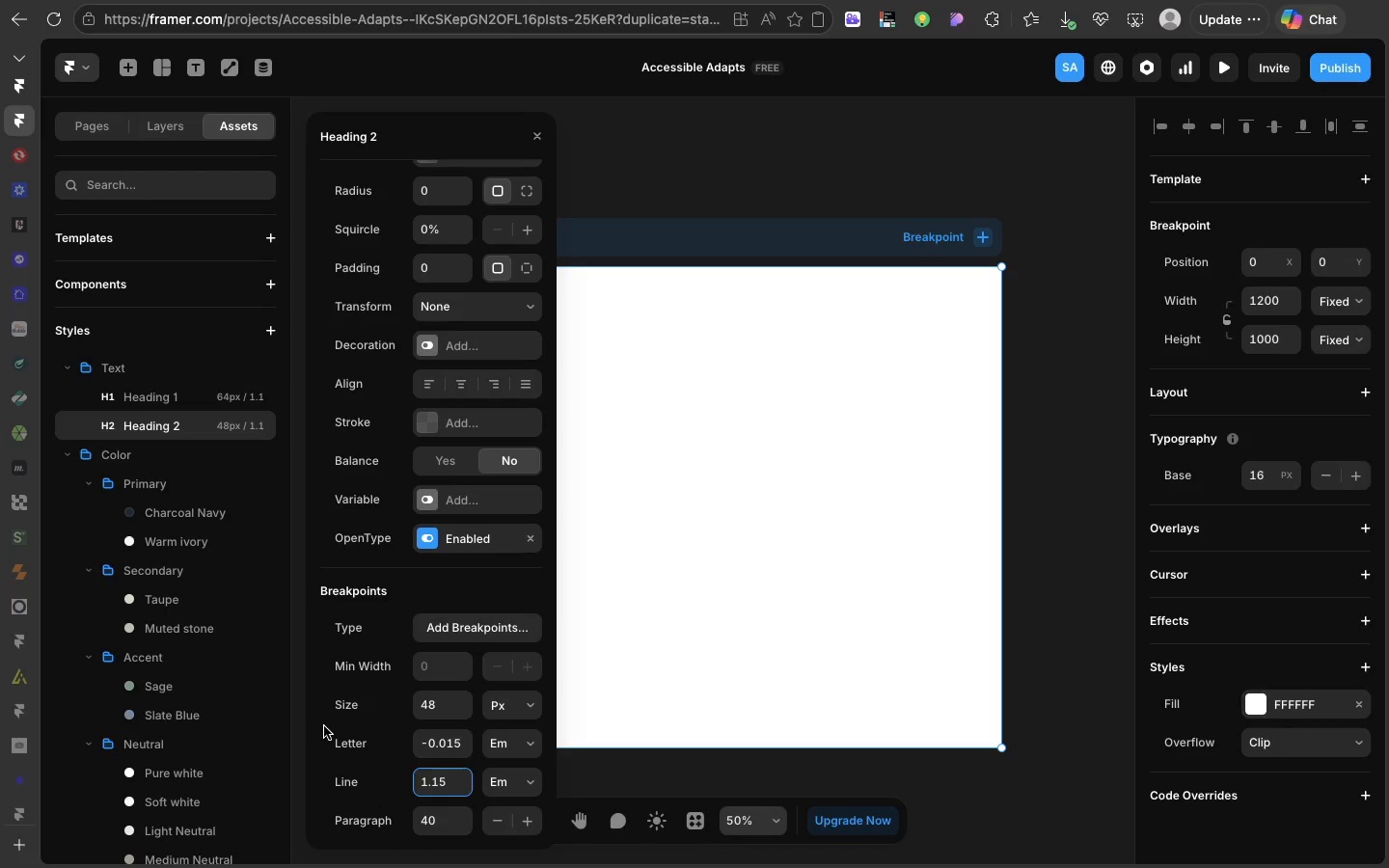 
left_click([324, 726])
 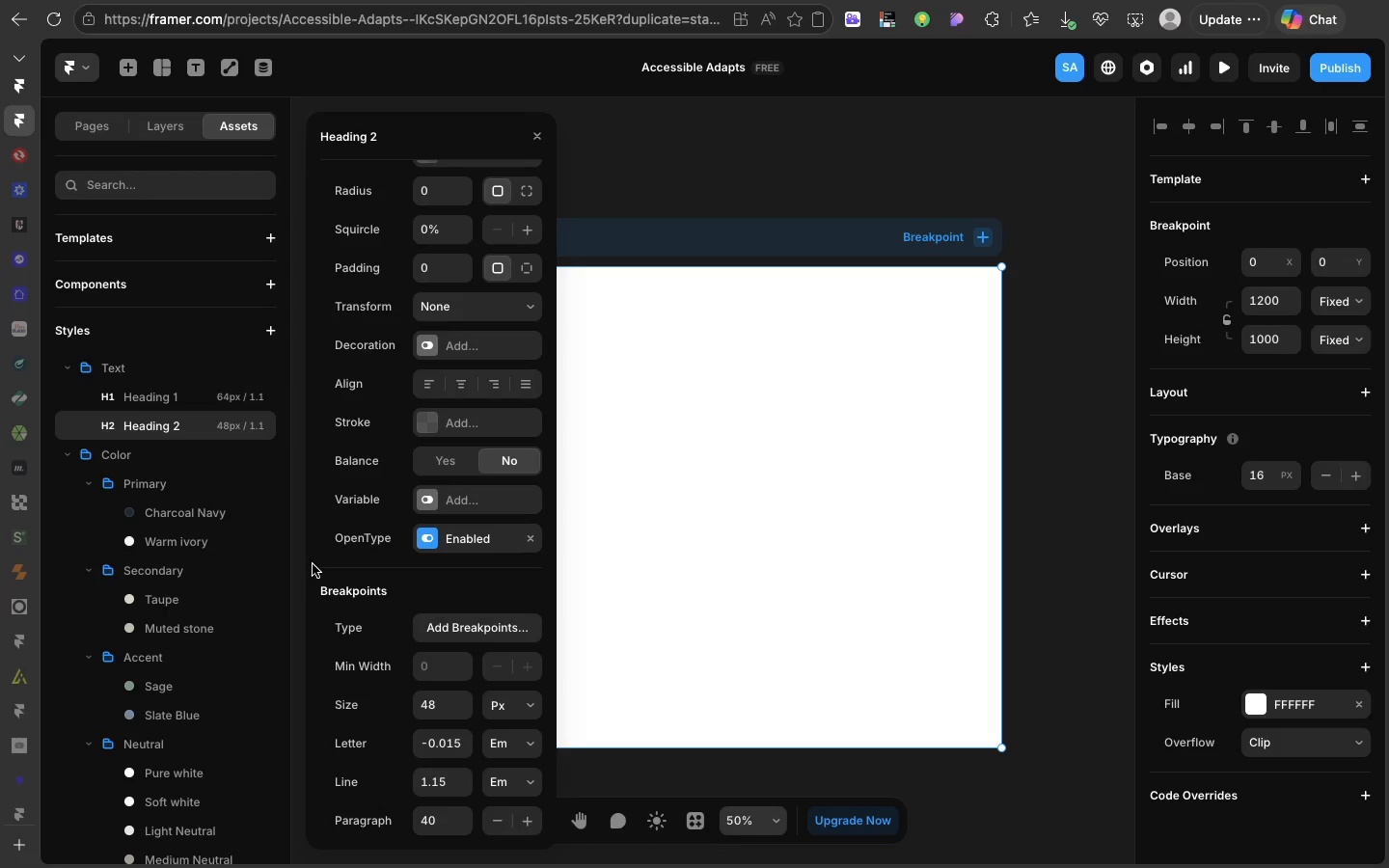 
left_click([313, 564])
 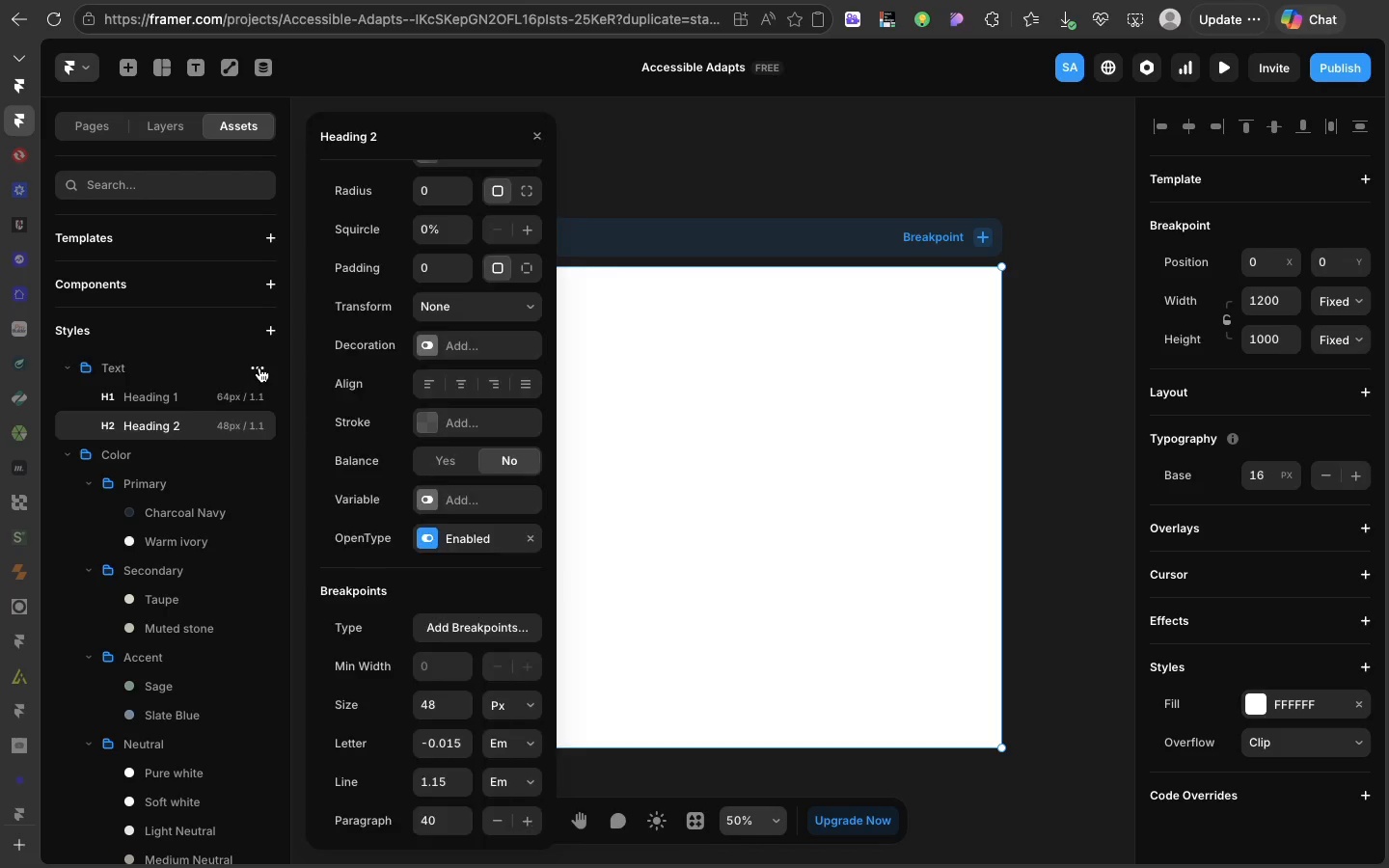 
left_click([259, 367])
 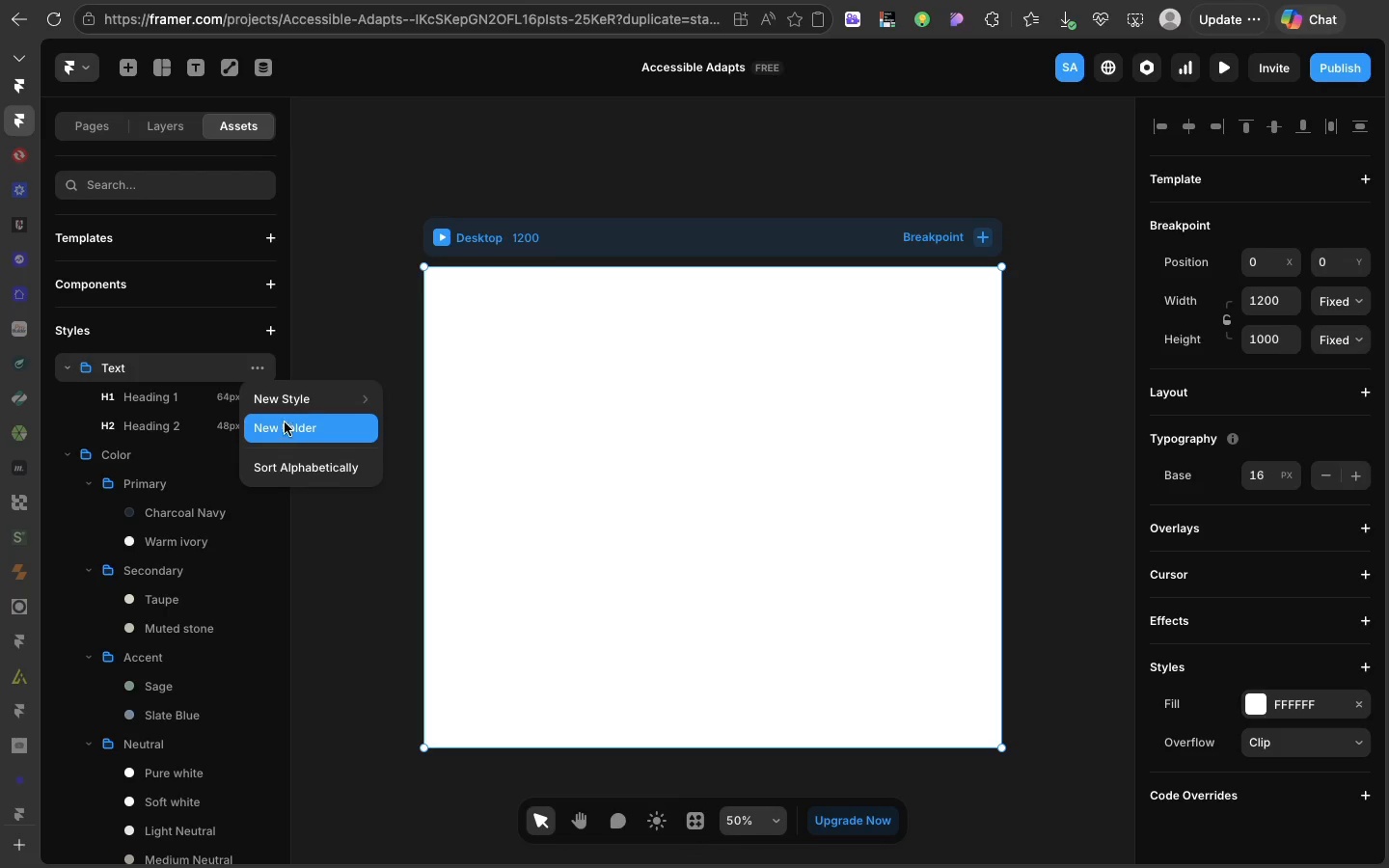 
mouse_move([307, 406])
 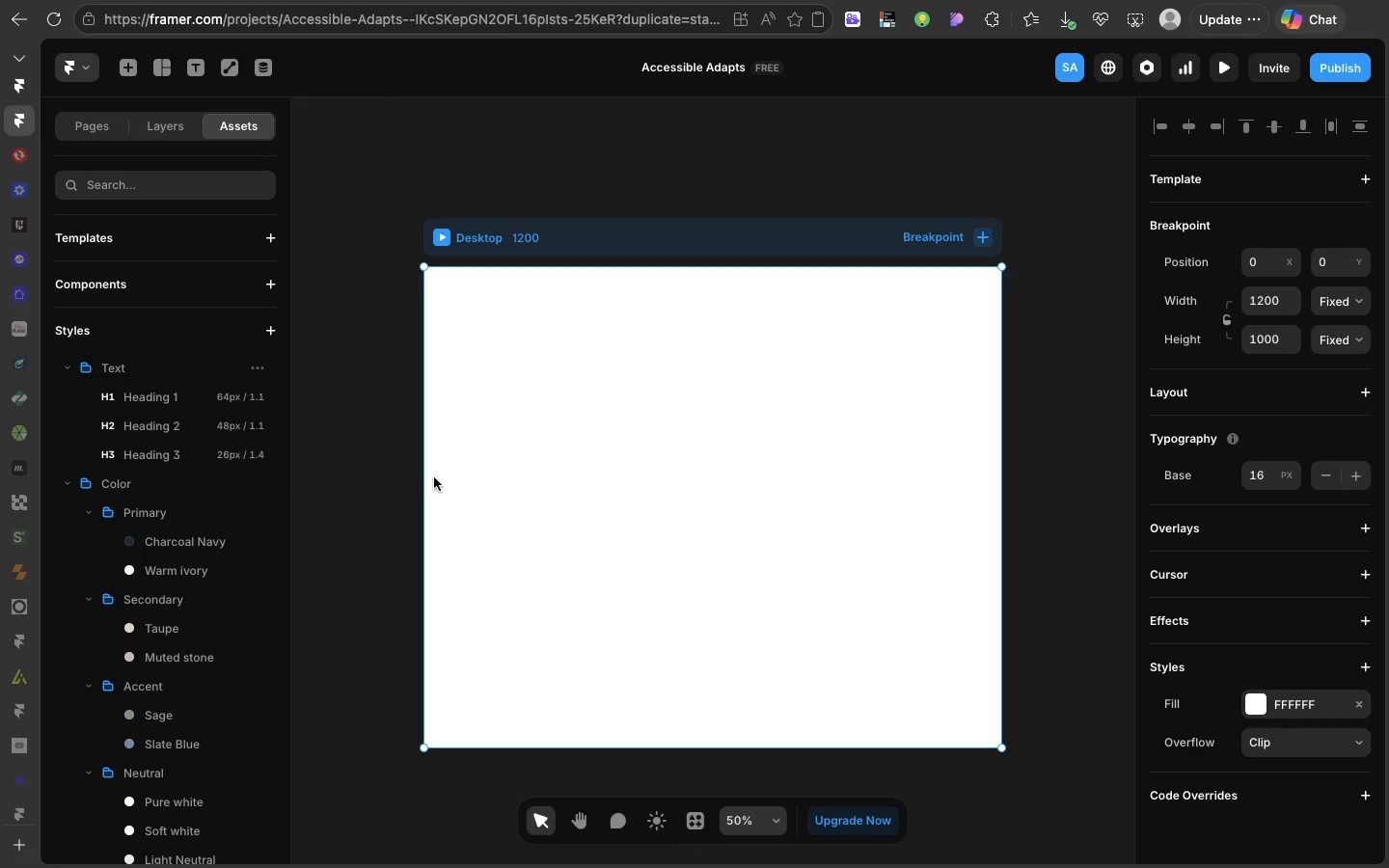 
left_click([434, 477])
 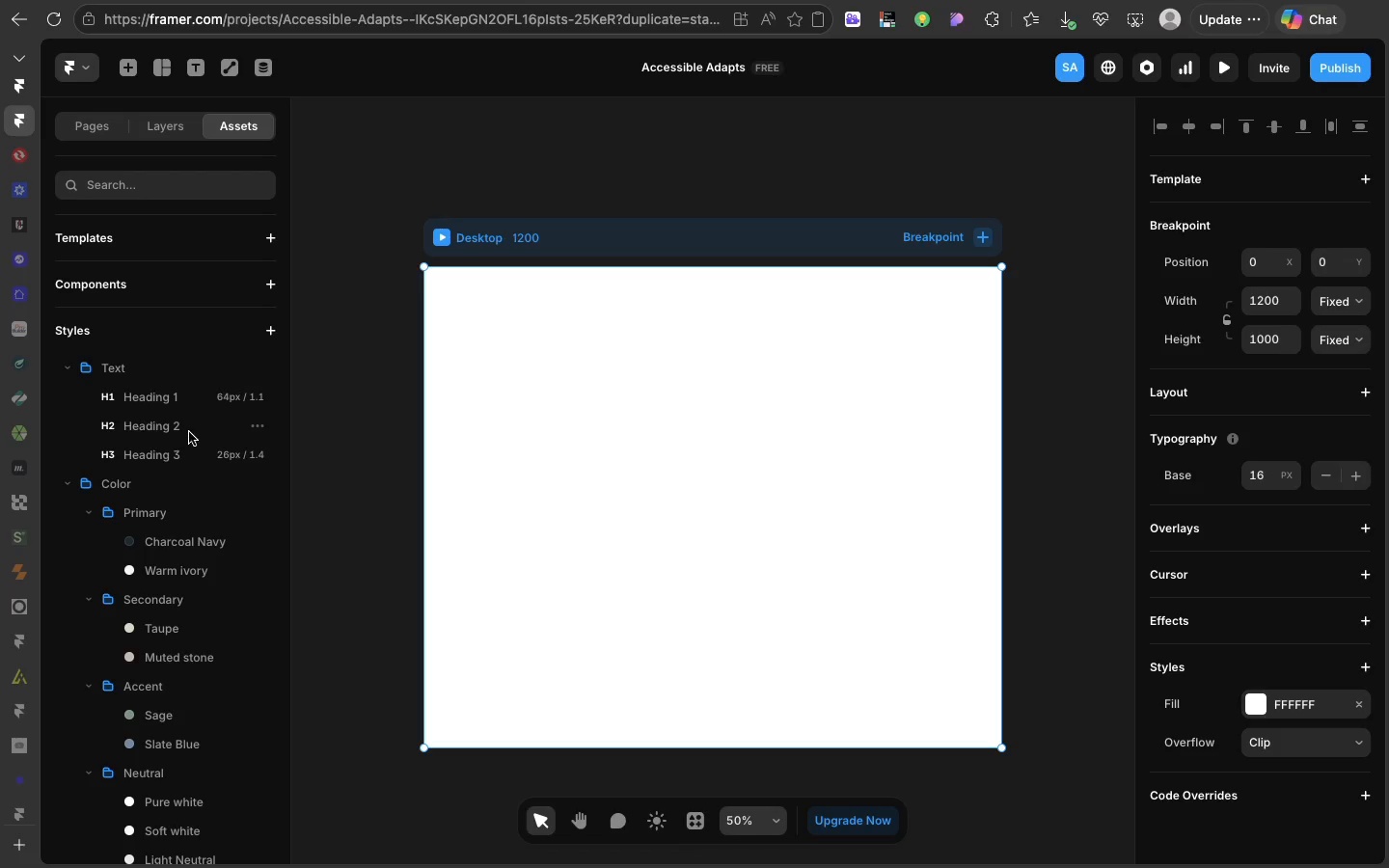 
left_click([175, 449])
 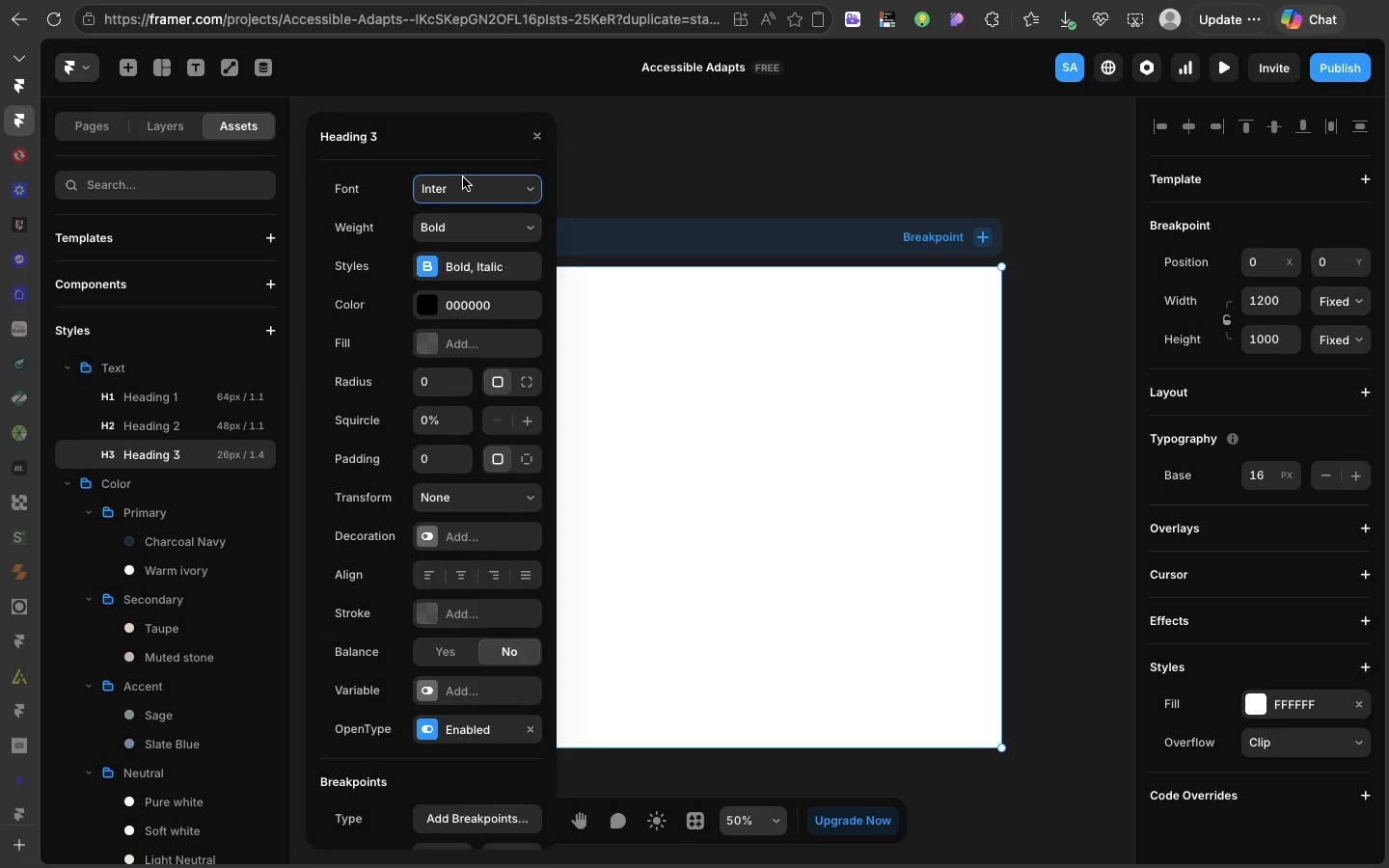 
left_click([463, 177])
 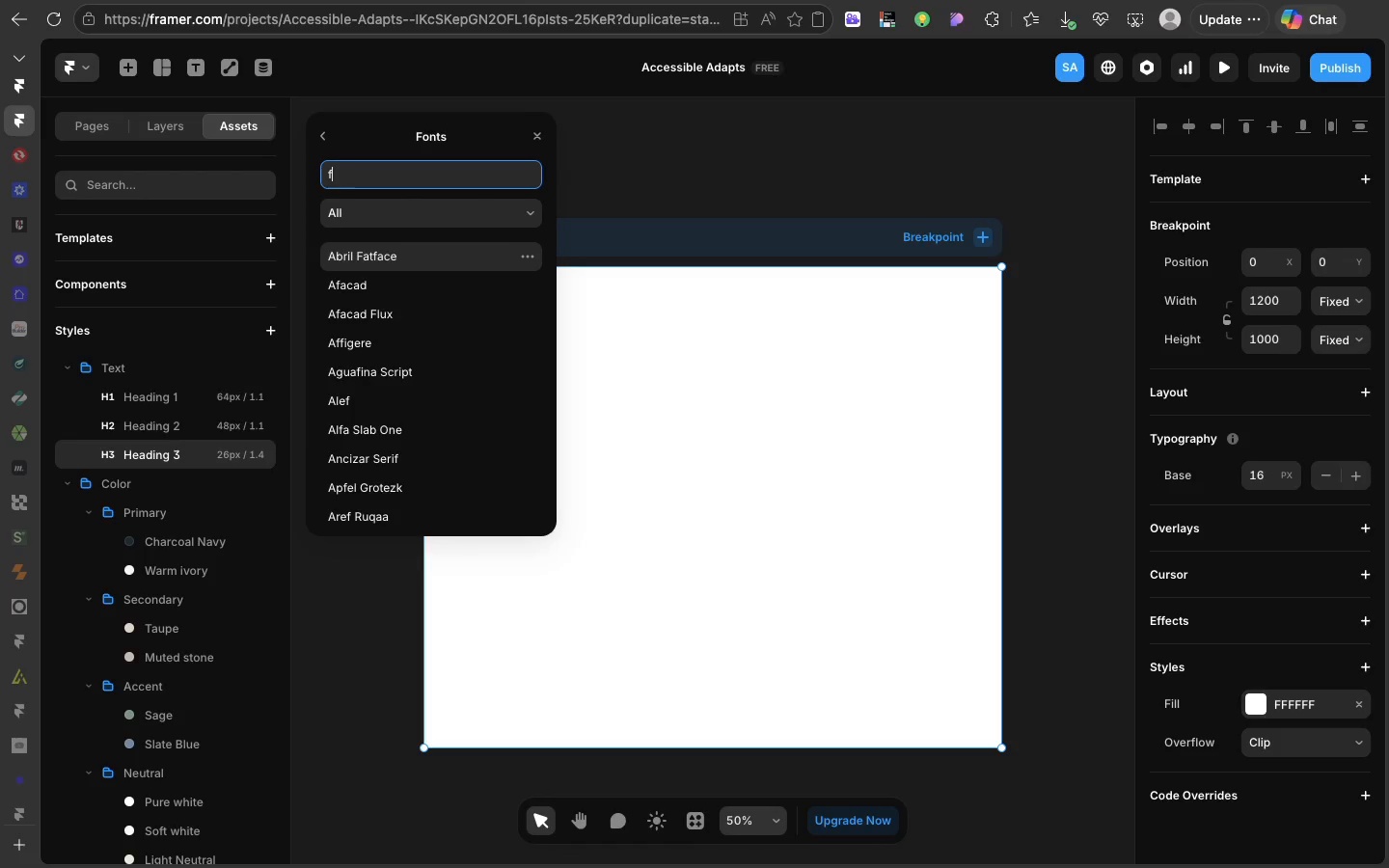 
type(fraunces)
 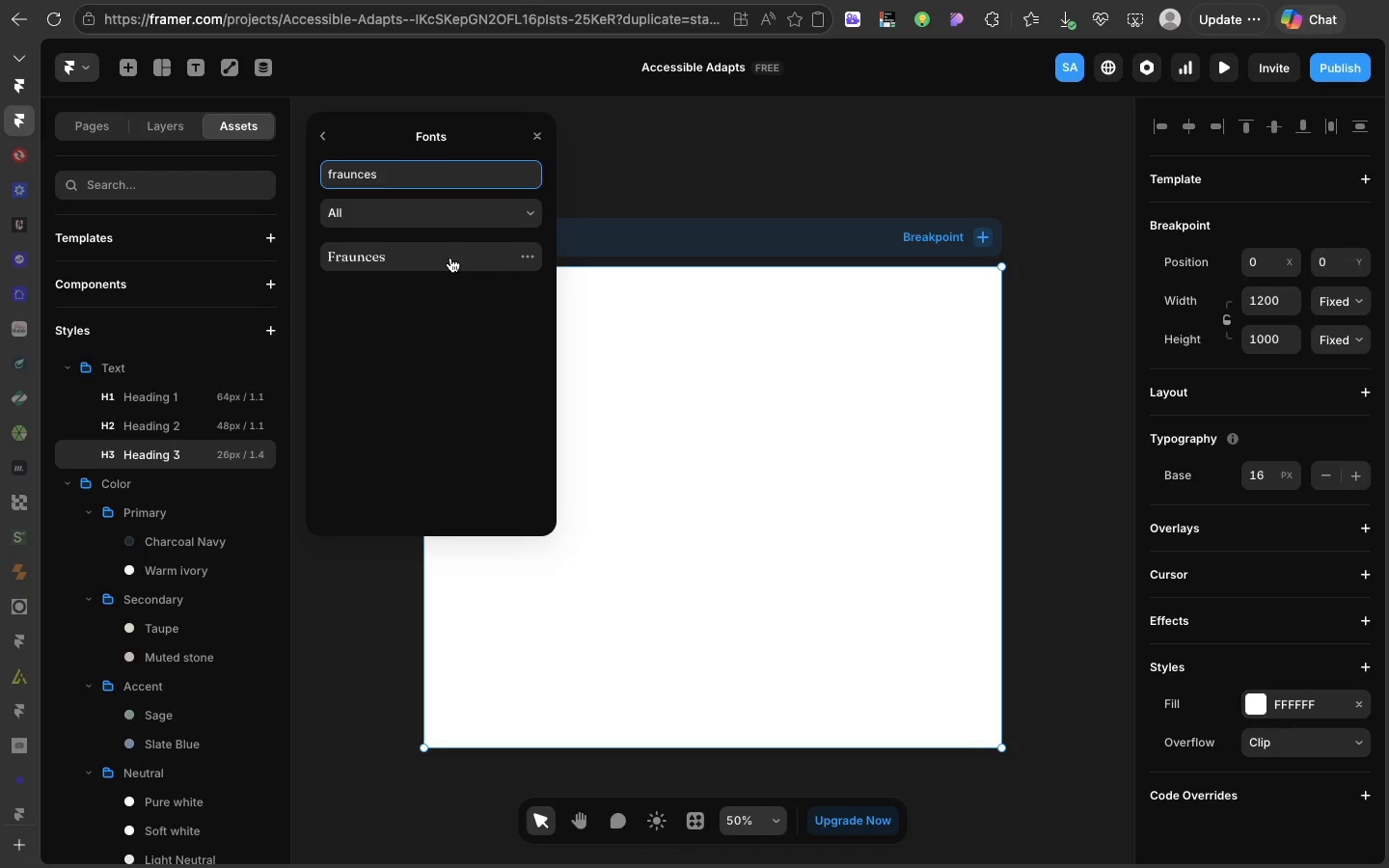 
wait(6.71)
 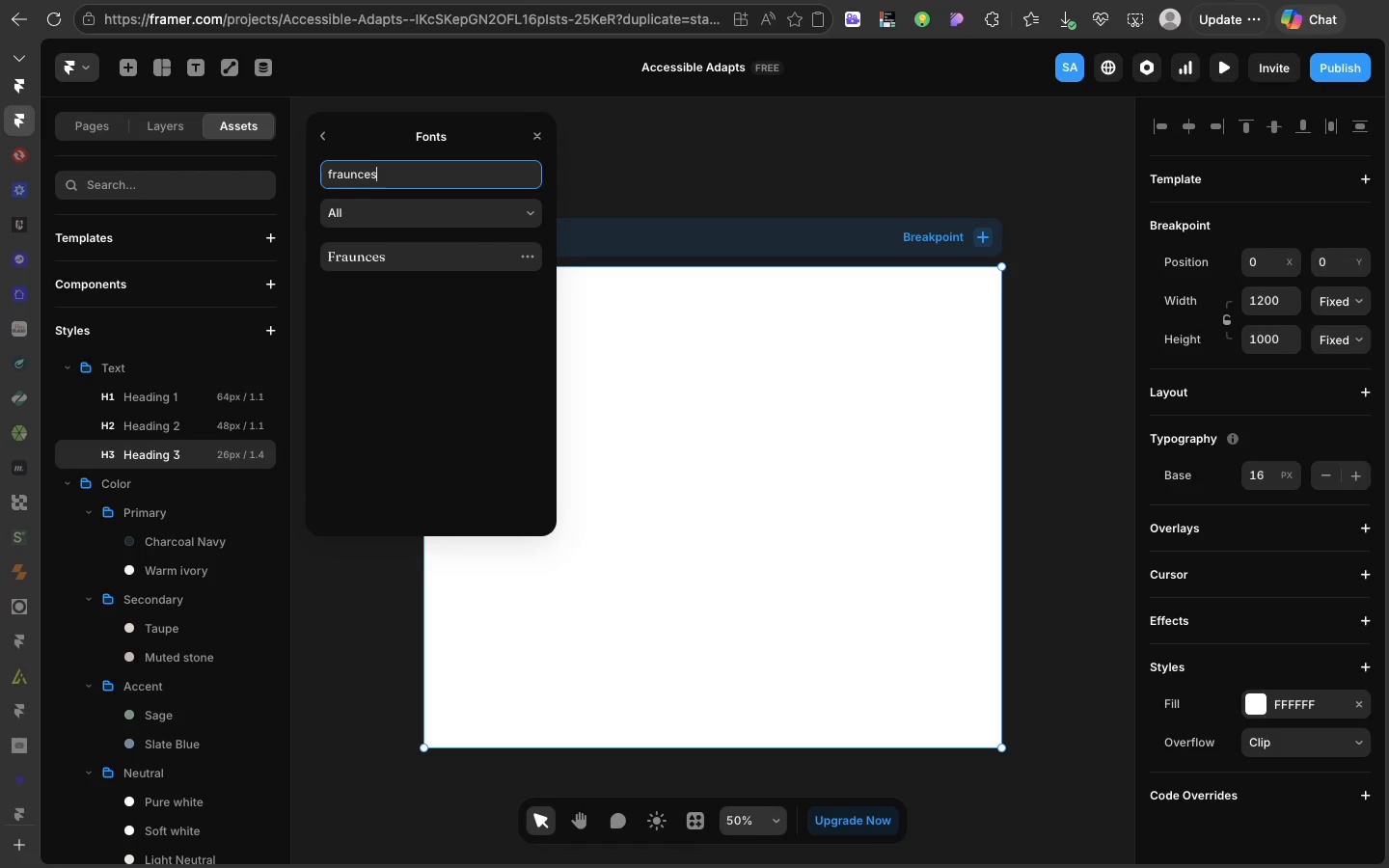 
left_click([450, 258])
 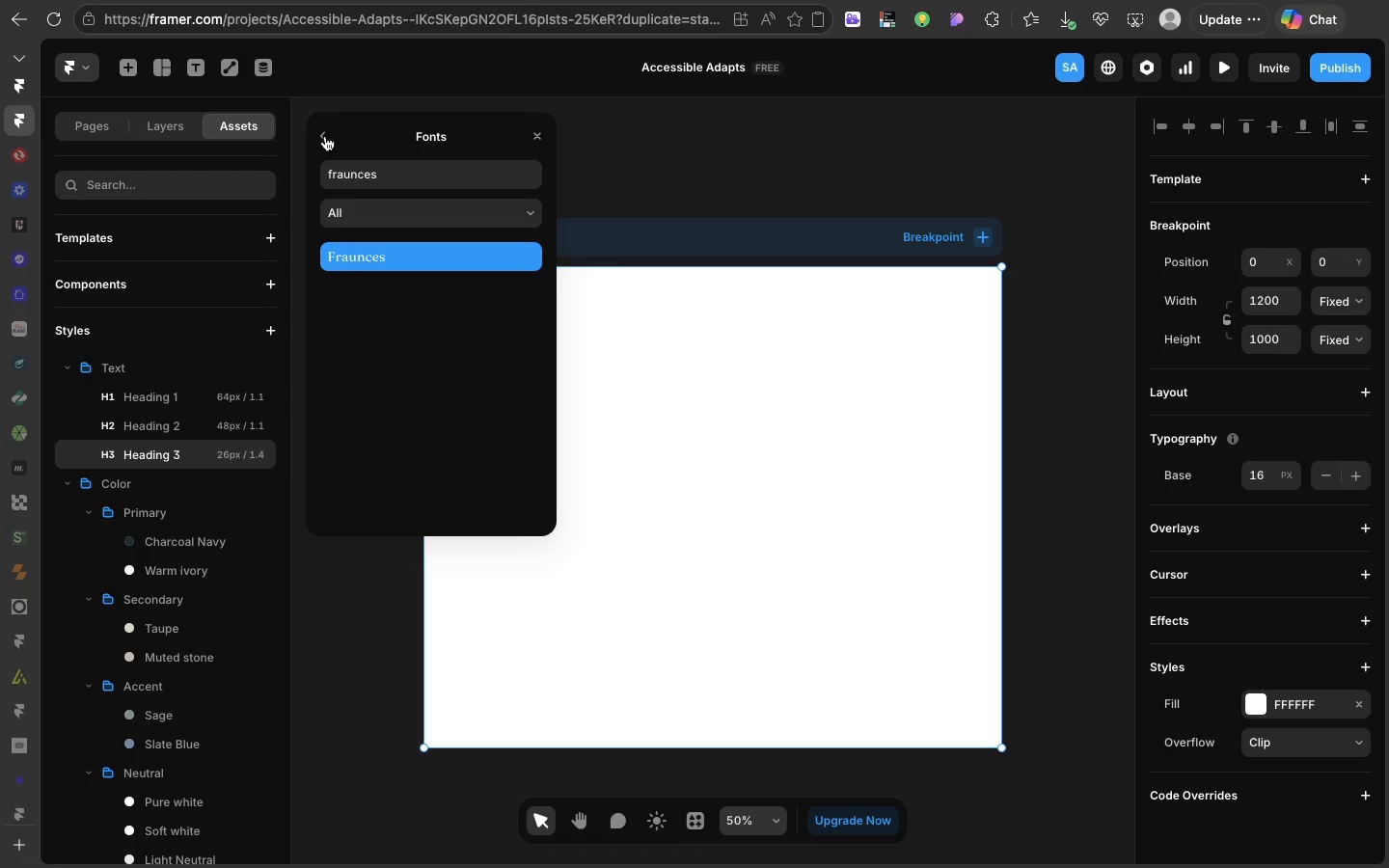 
left_click([325, 136])
 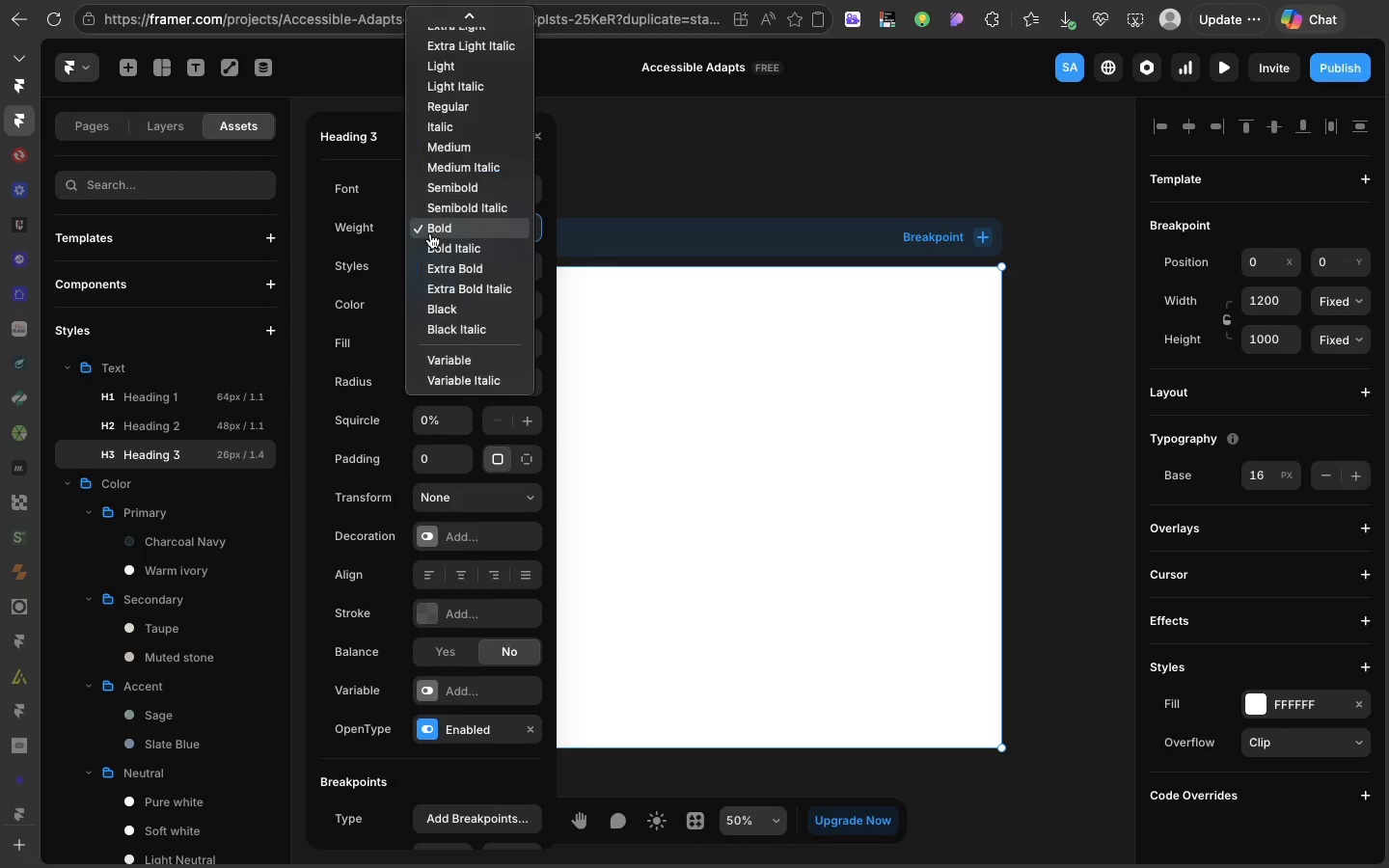 
left_click([430, 233])
 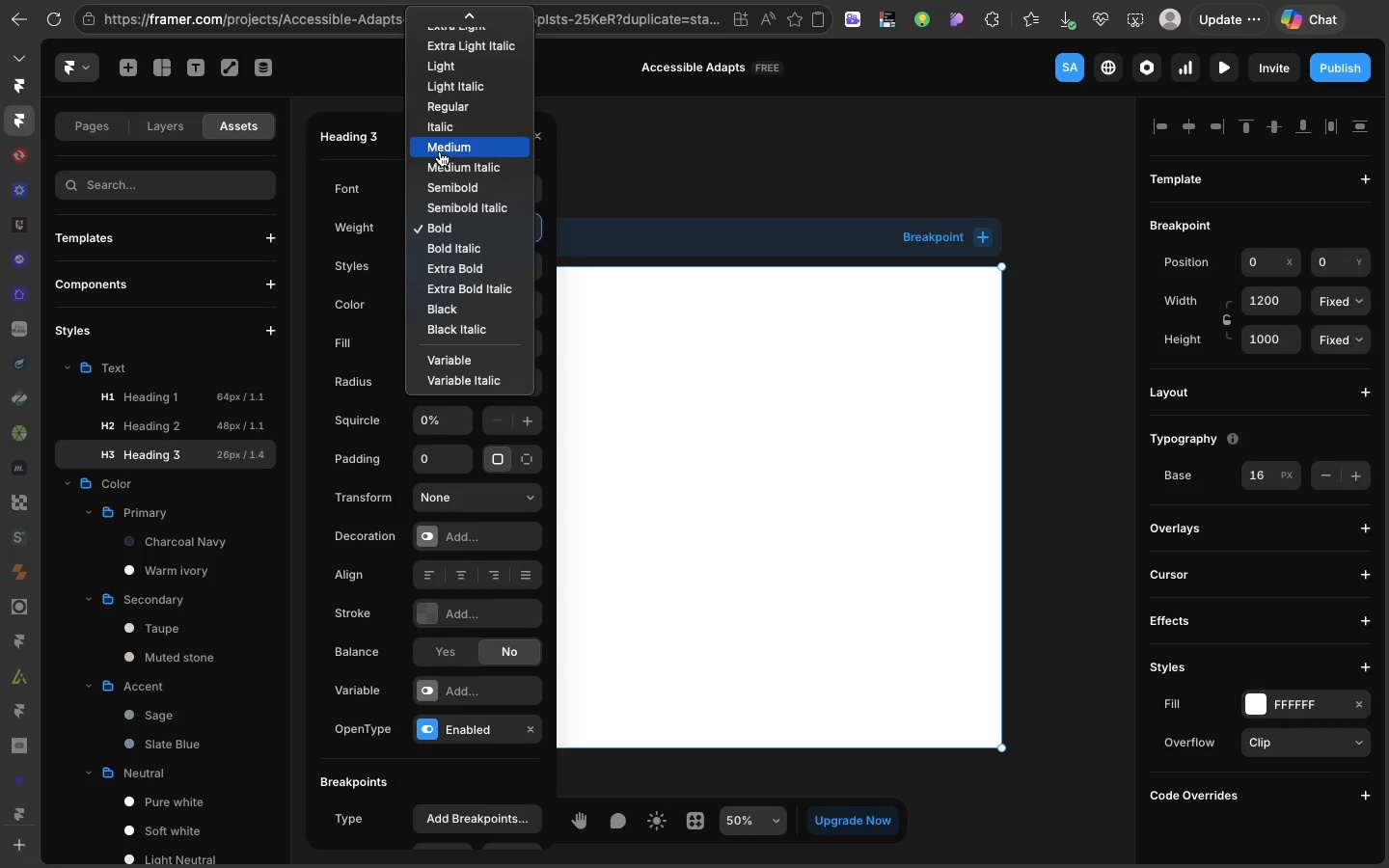 
left_click([440, 151])
 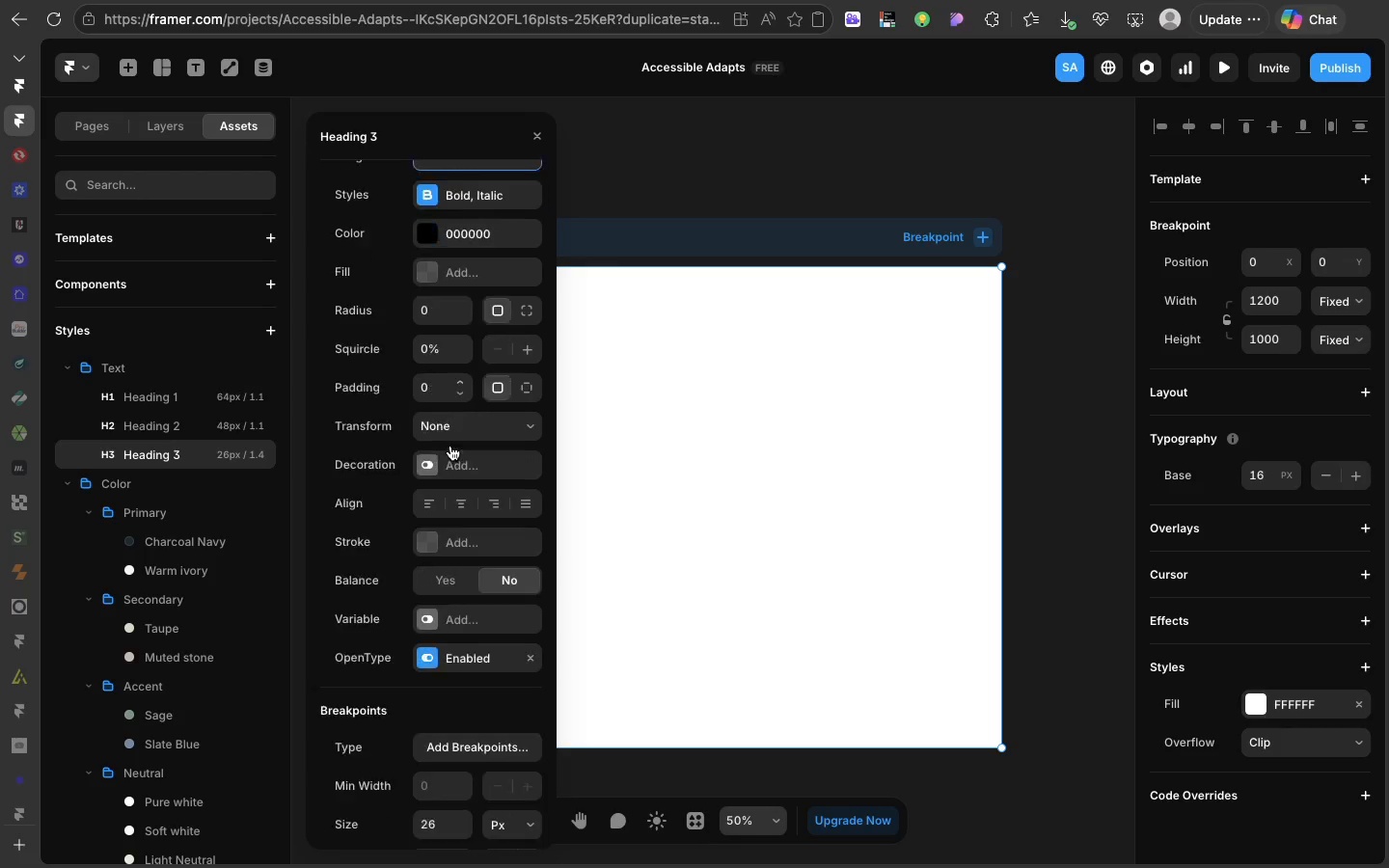 
scroll: coordinate [450, 446], scroll_direction: down, amount: 36.0
 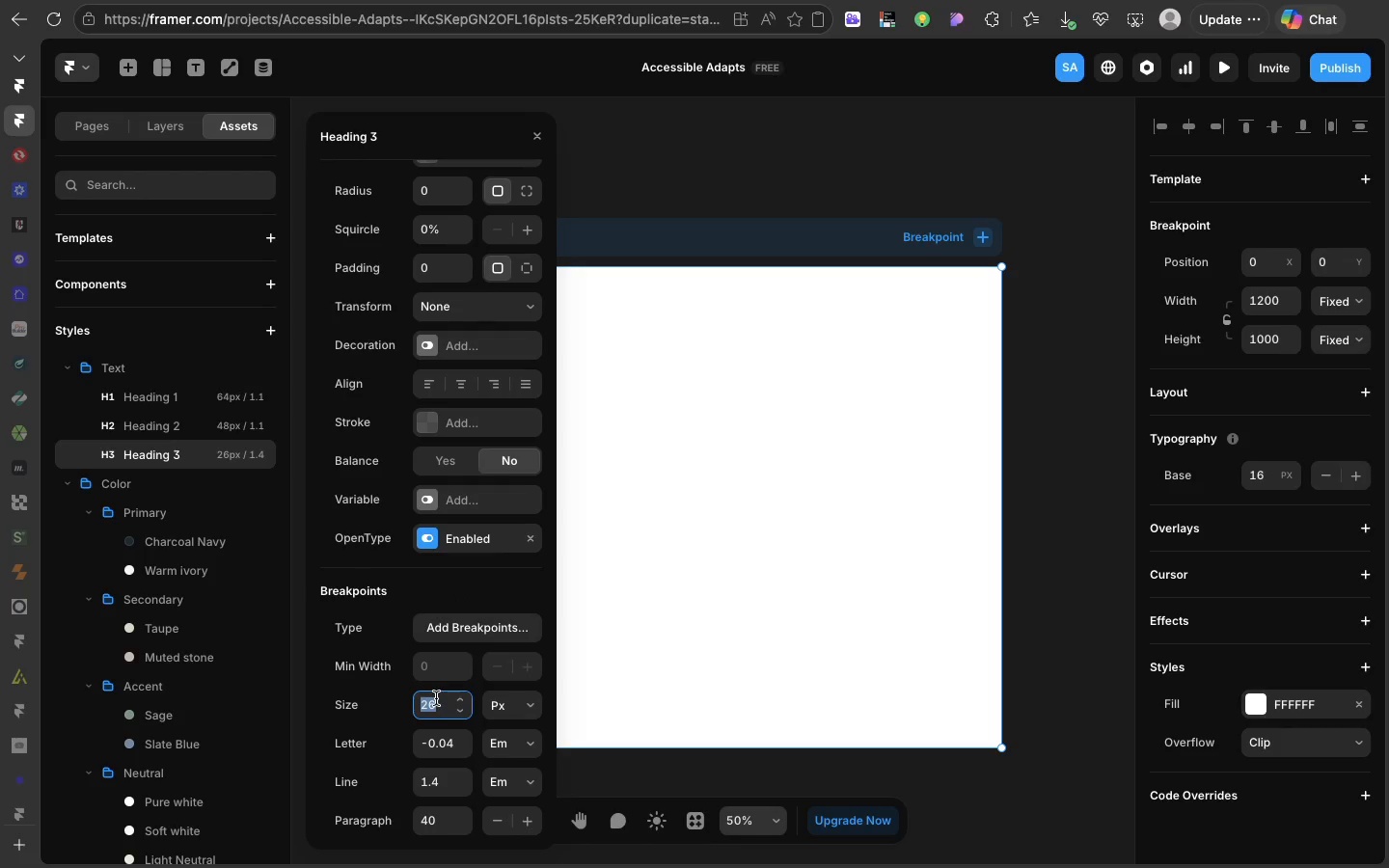 
left_click([436, 698])
 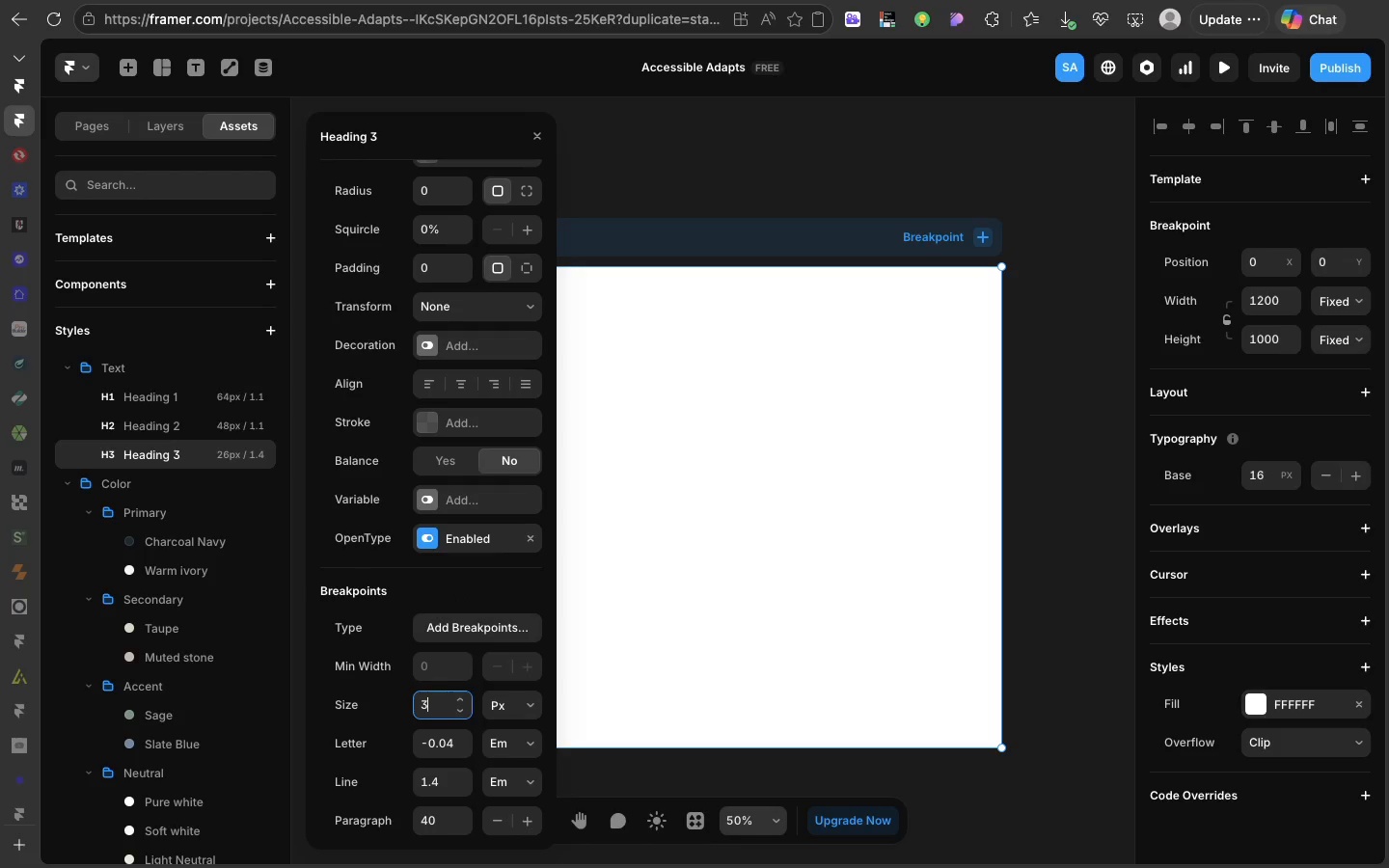 
type(36)
 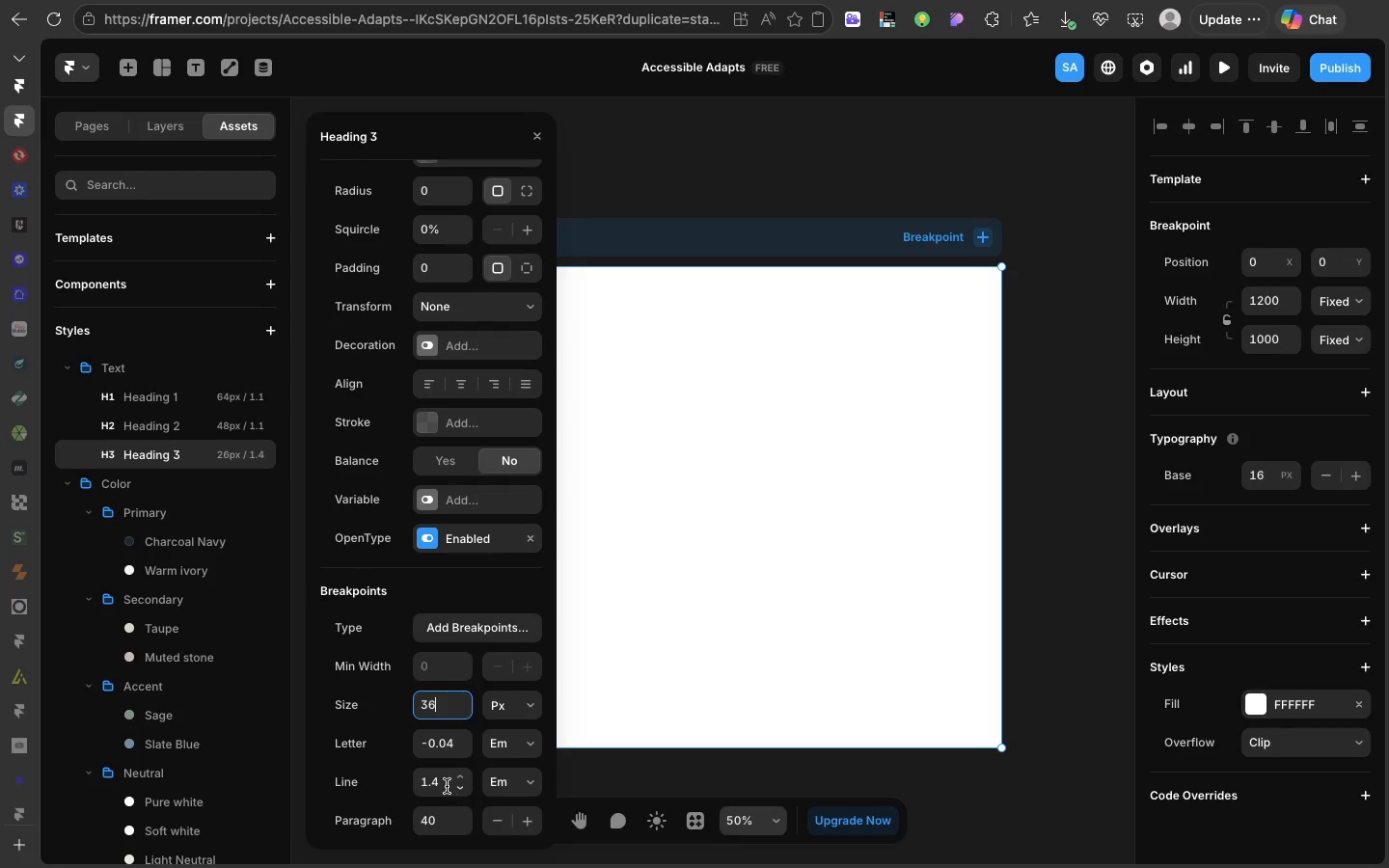 
left_click([445, 785])
 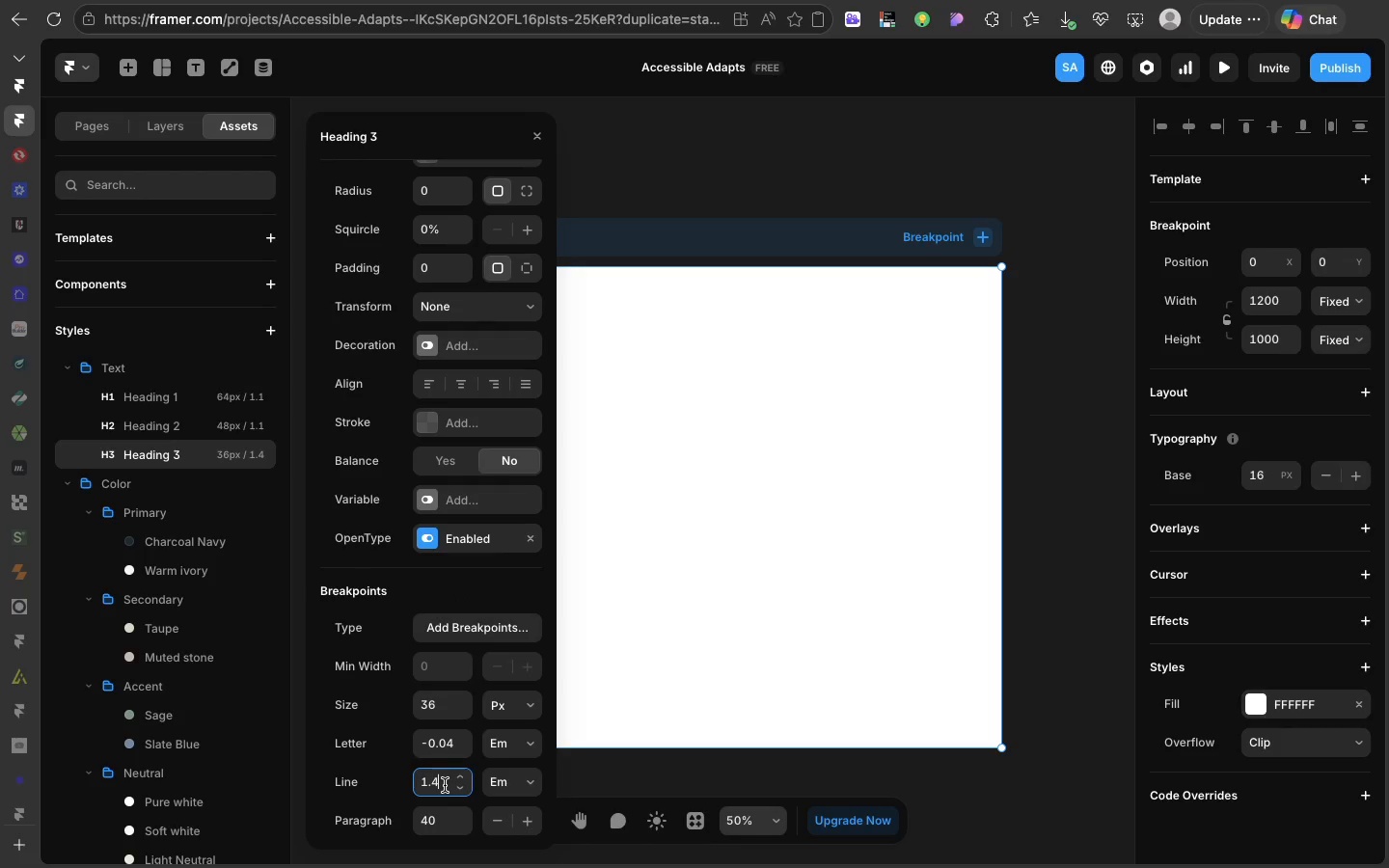 
left_click([445, 785])
 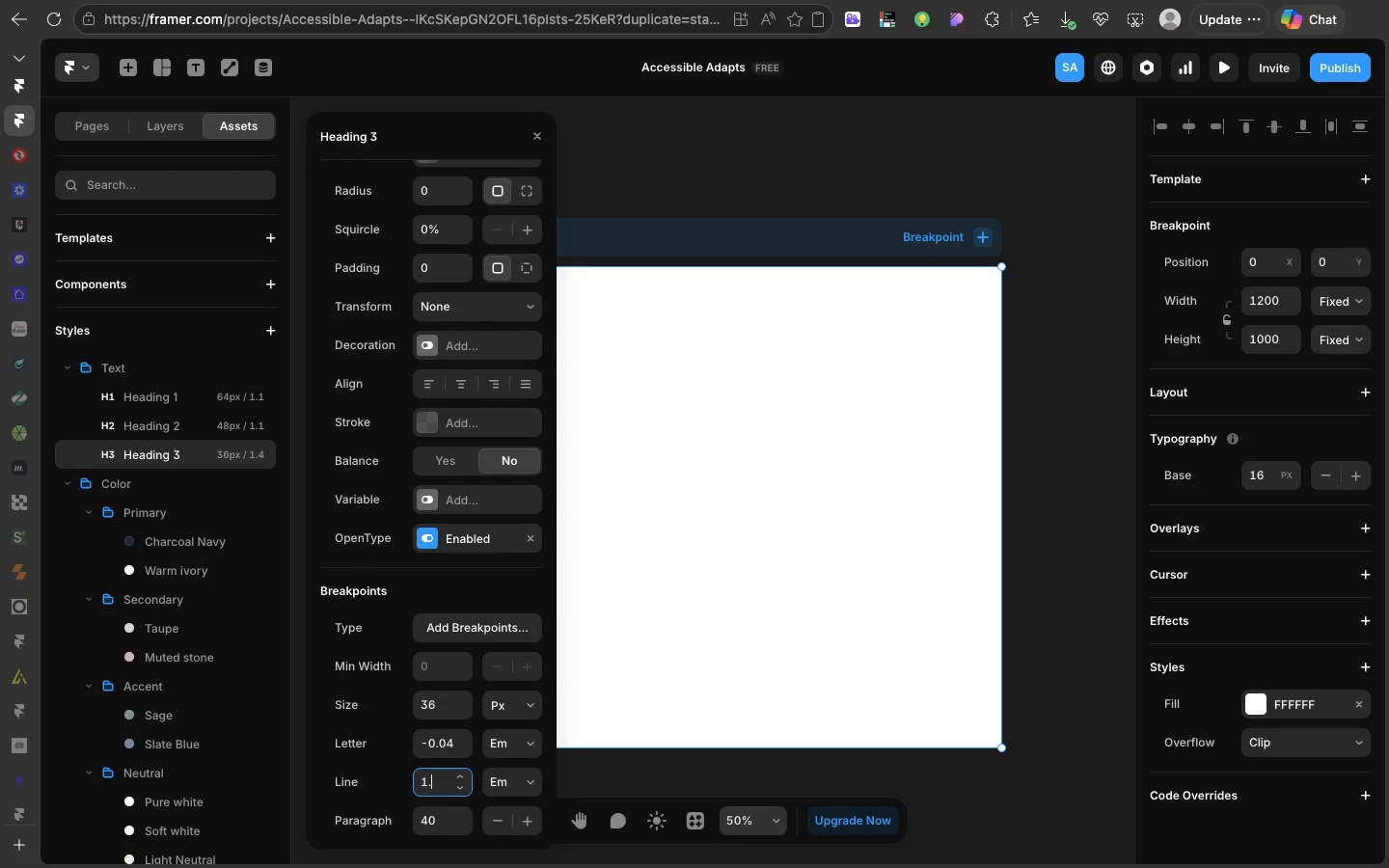 
key(Backspace)
 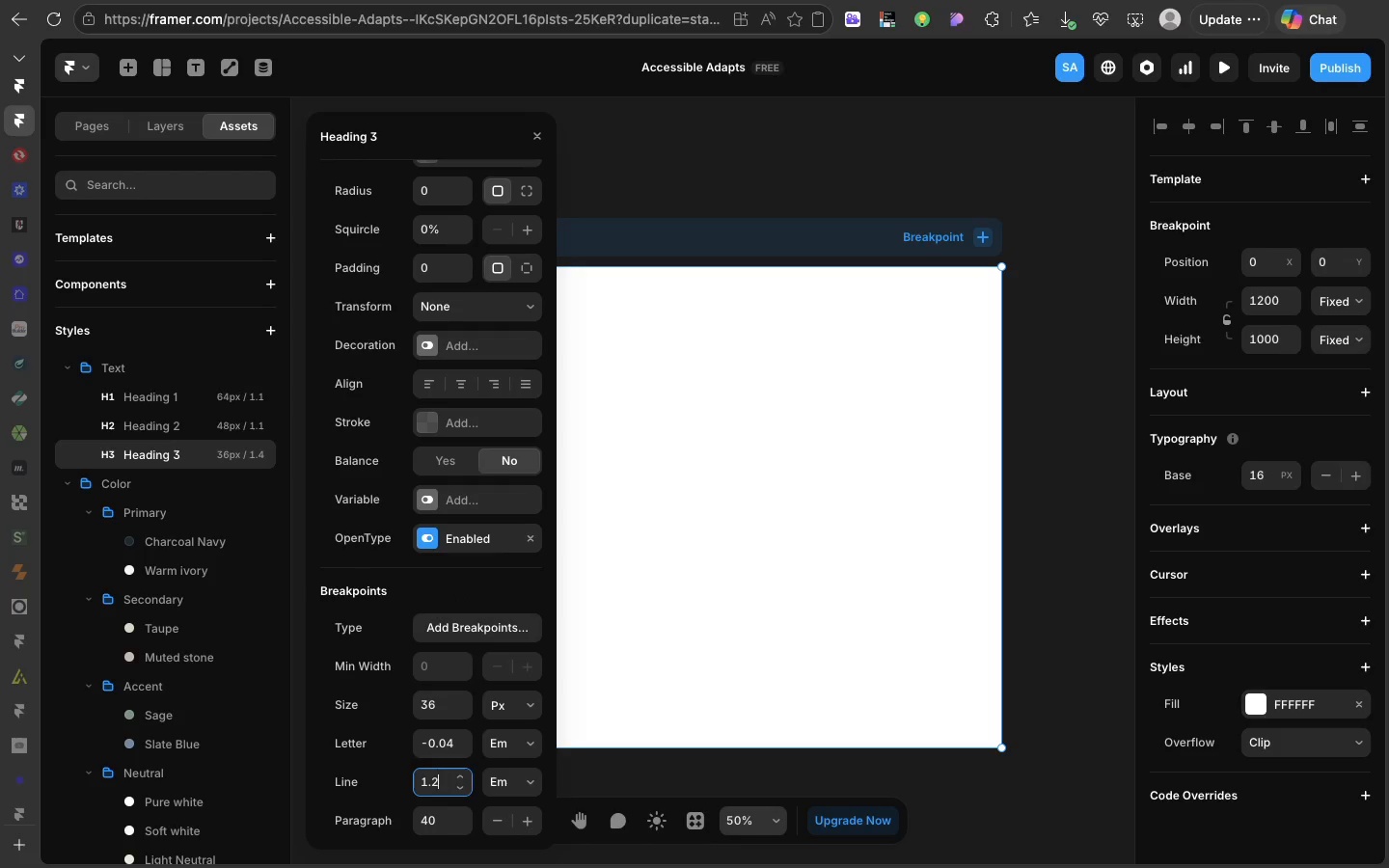 
key(2)
 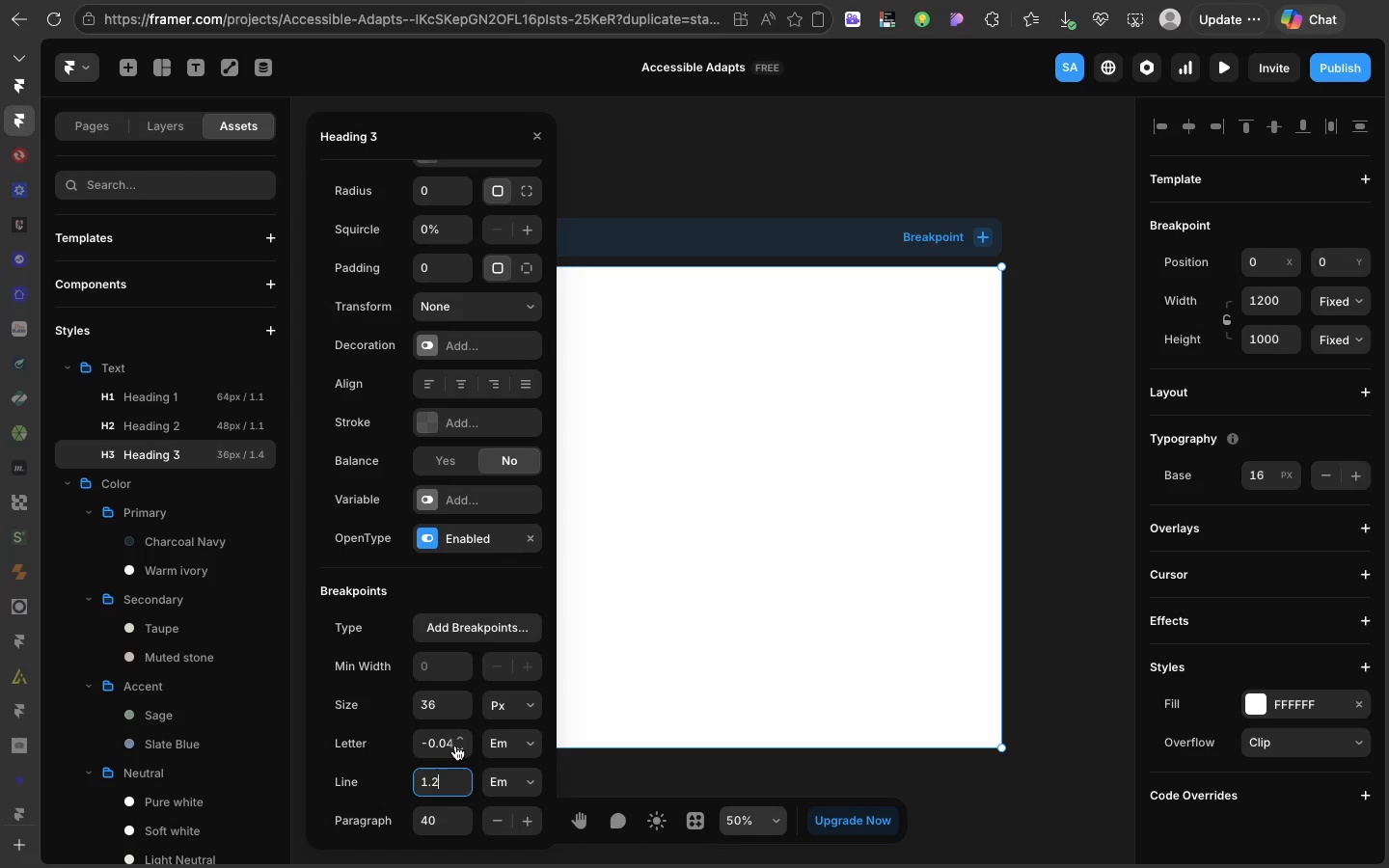 
left_click([455, 742])
 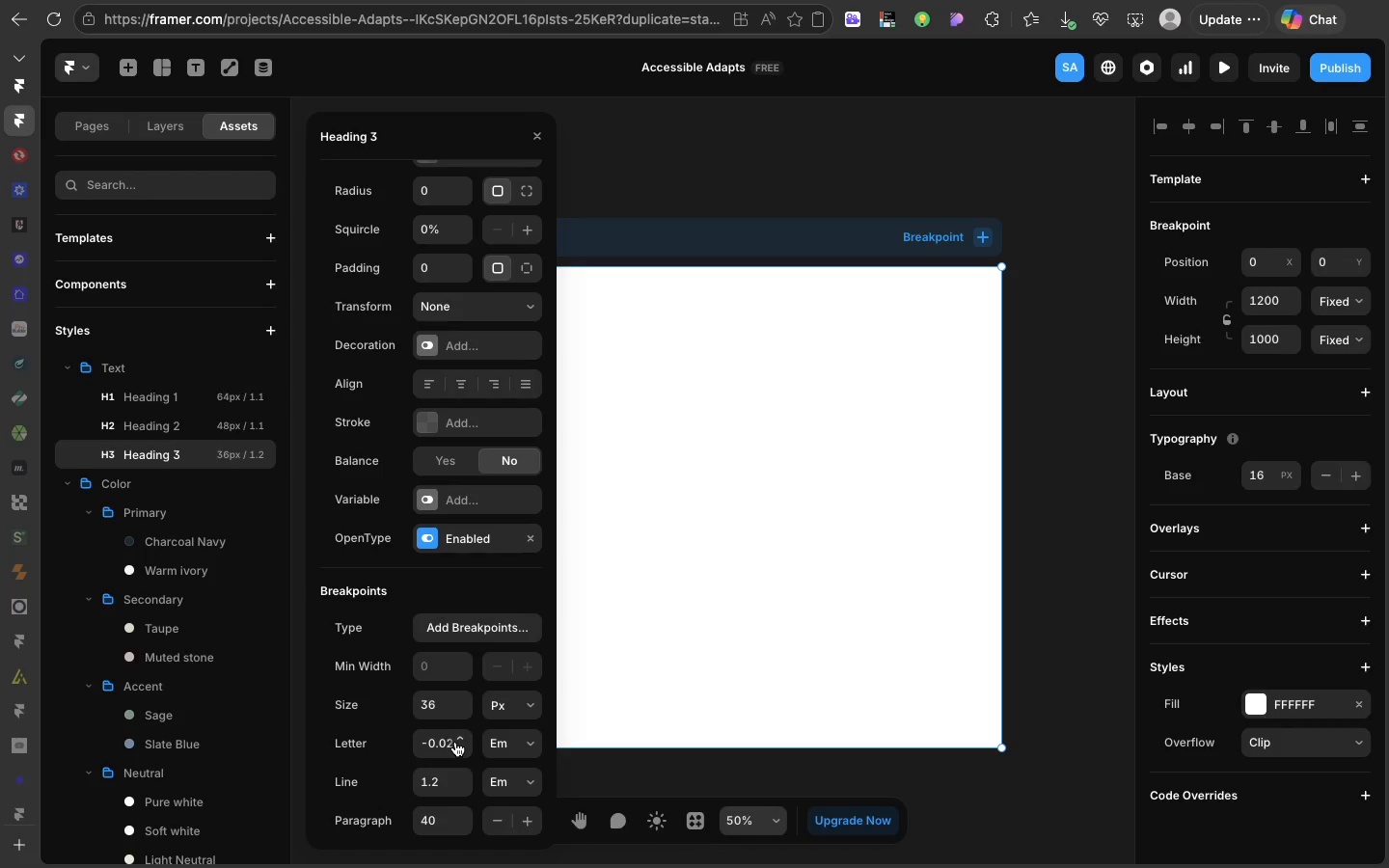 
left_click([455, 742])
 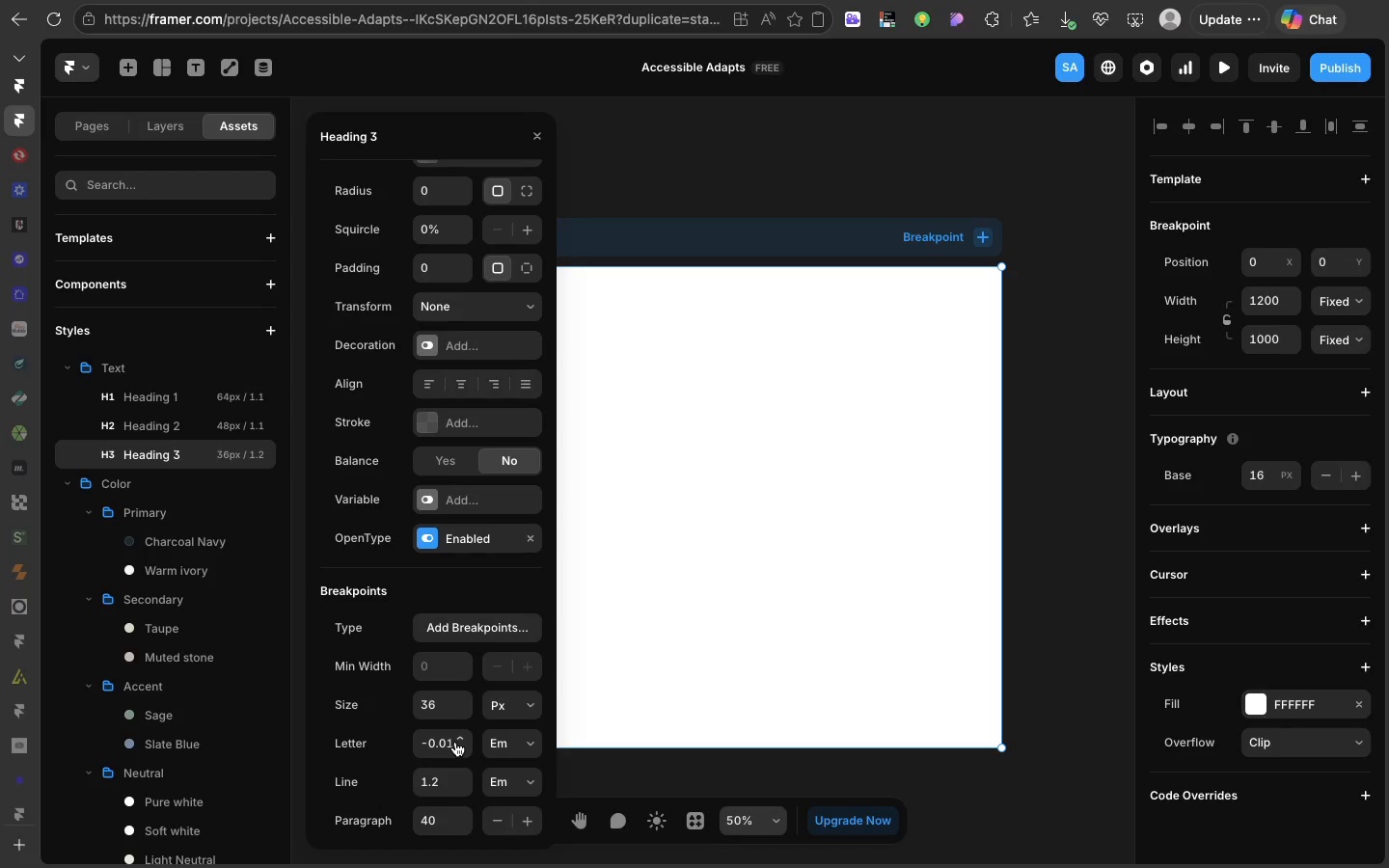 
left_click([455, 742])
 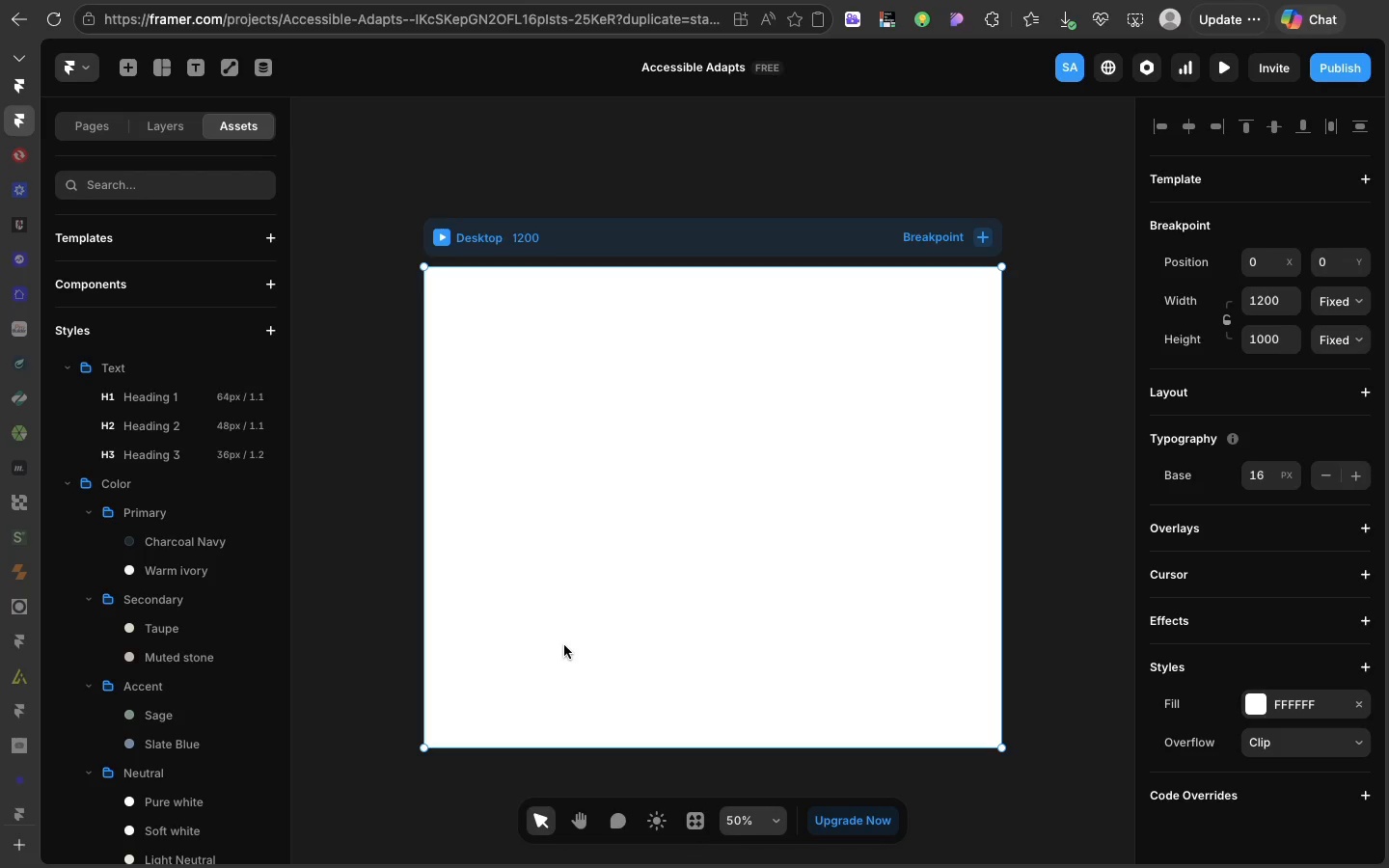 
left_click([564, 645])
 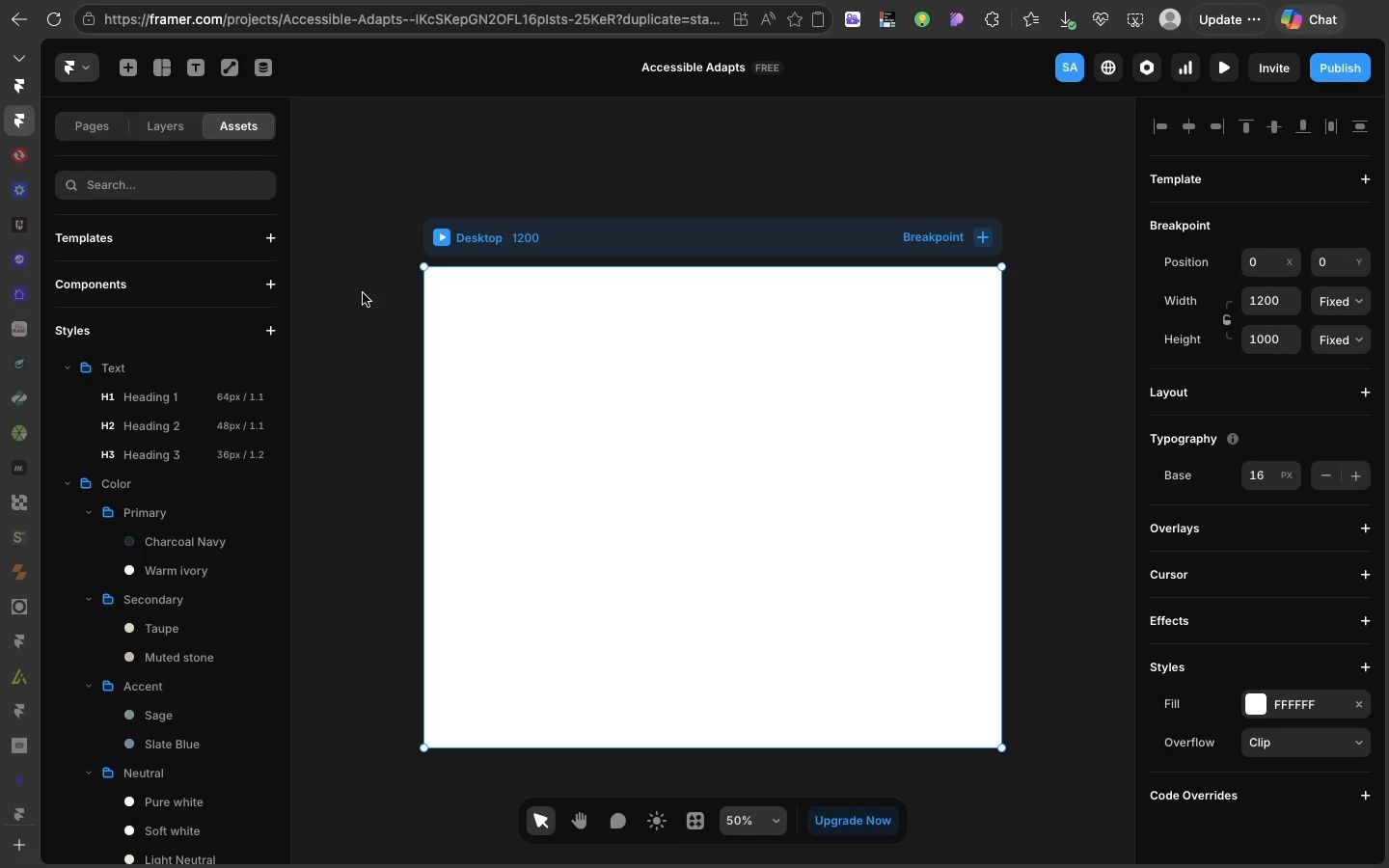 
wait(5.78)
 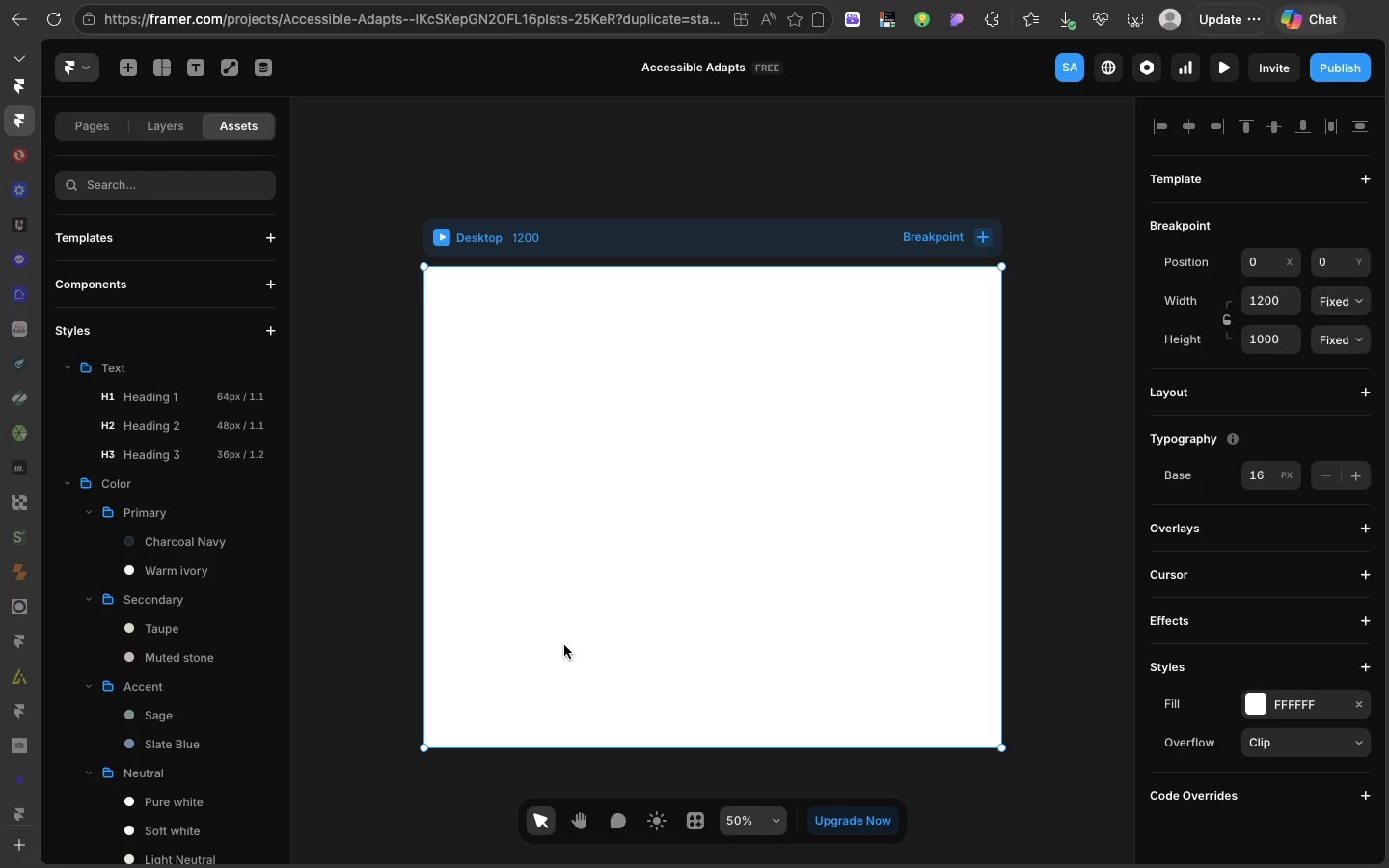 
left_click([279, 330])
 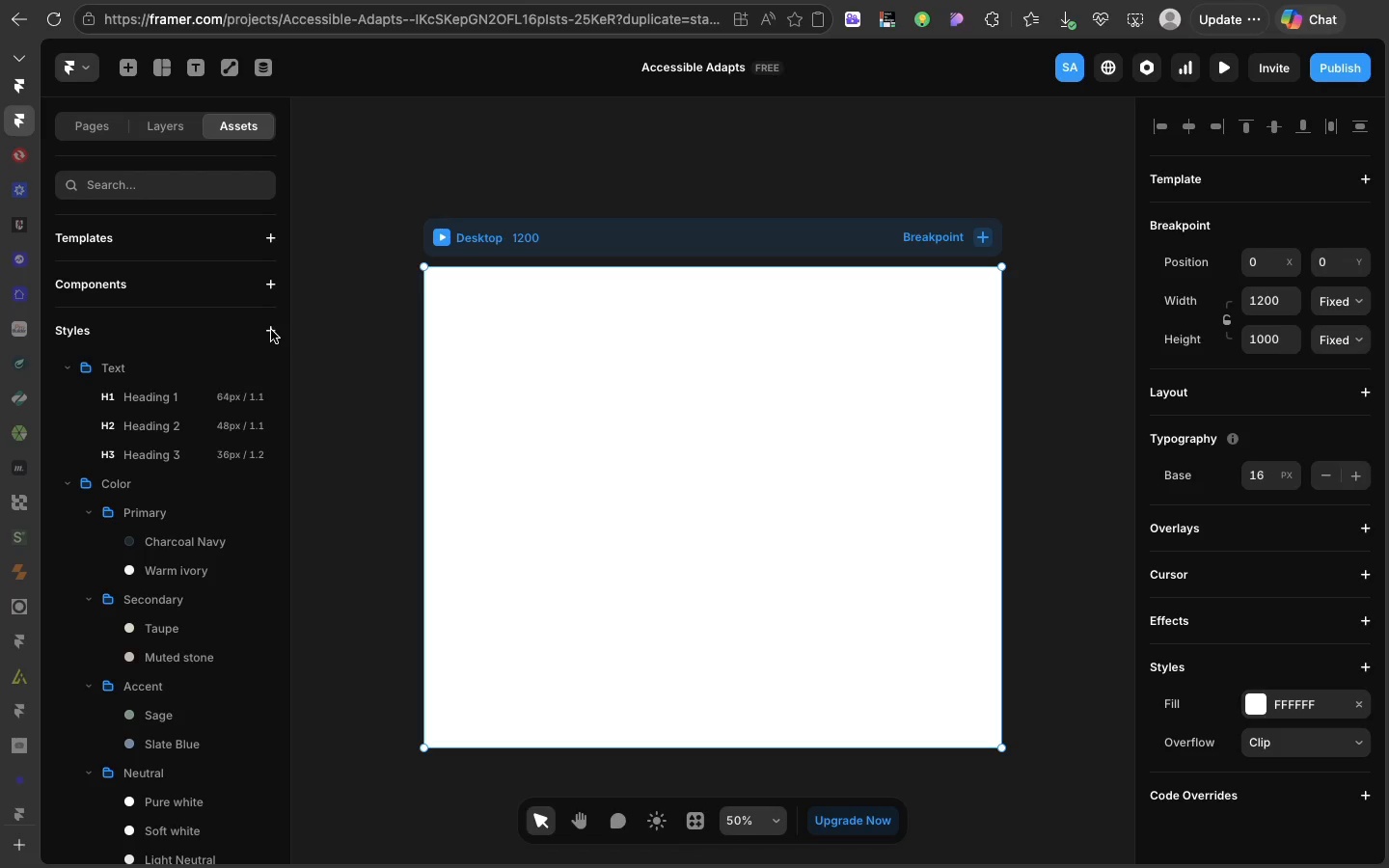 
left_click([271, 330])
 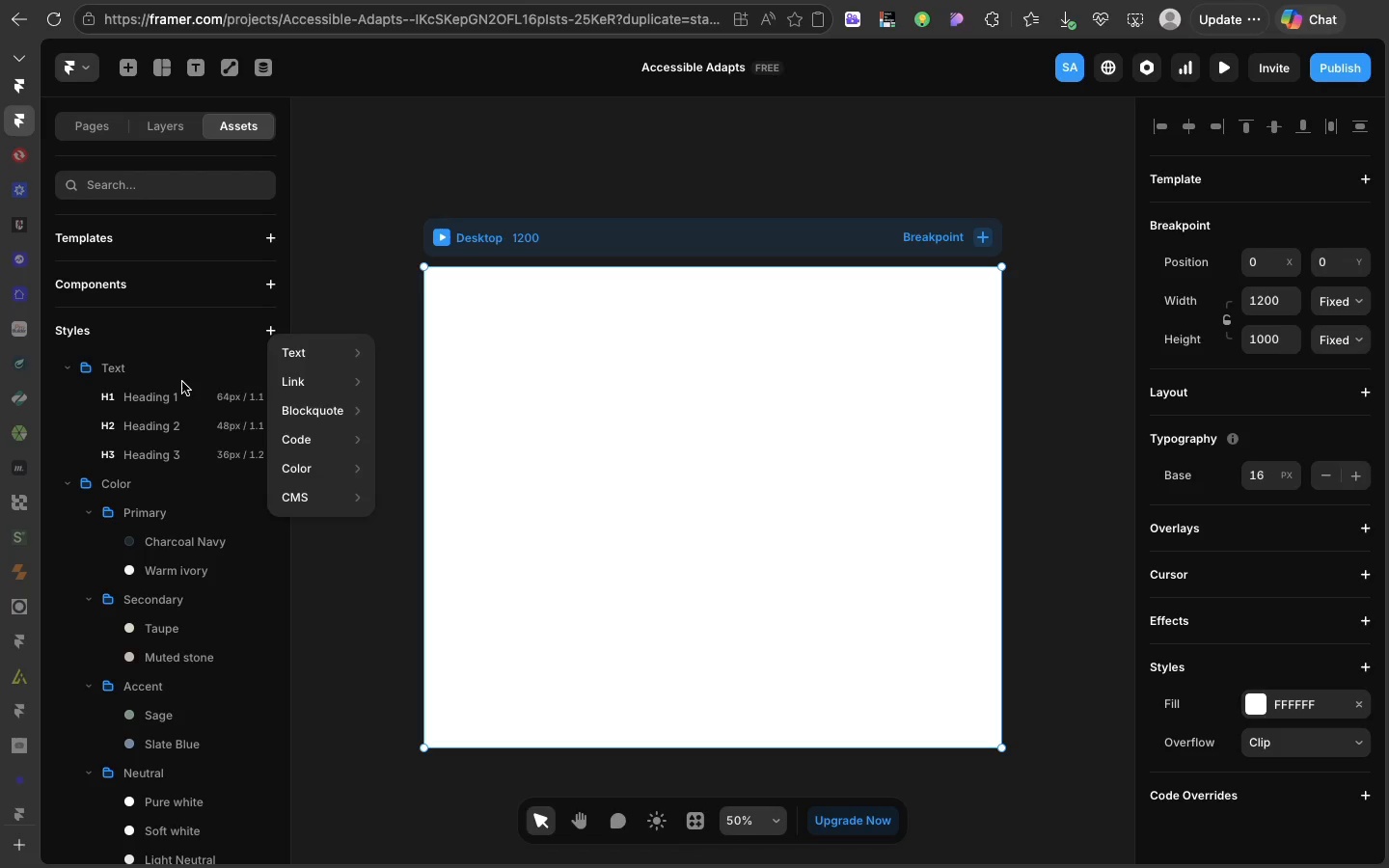 
left_click([182, 382])
 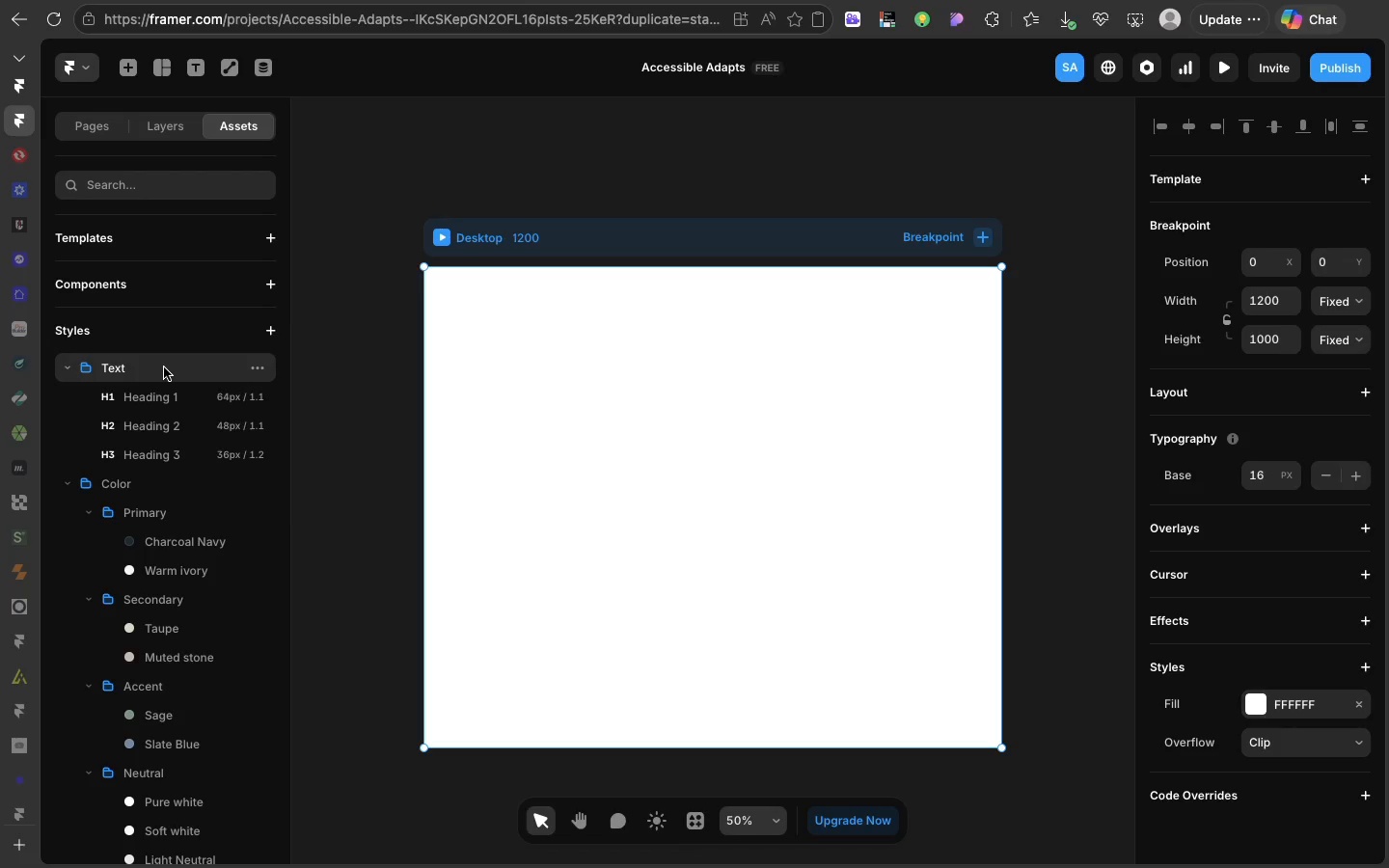 
left_click([164, 367])
 